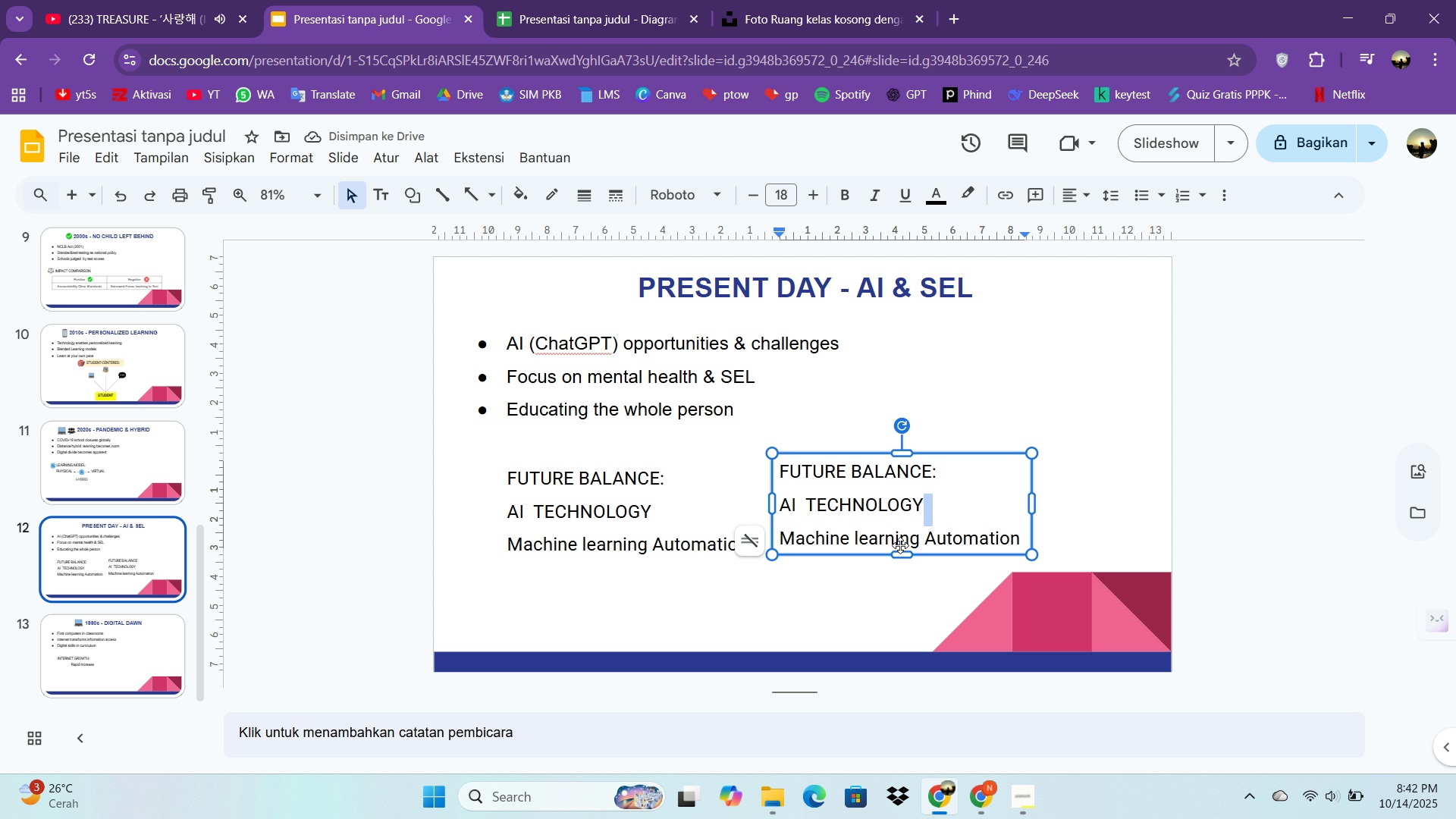 
key(ArrowDown)
 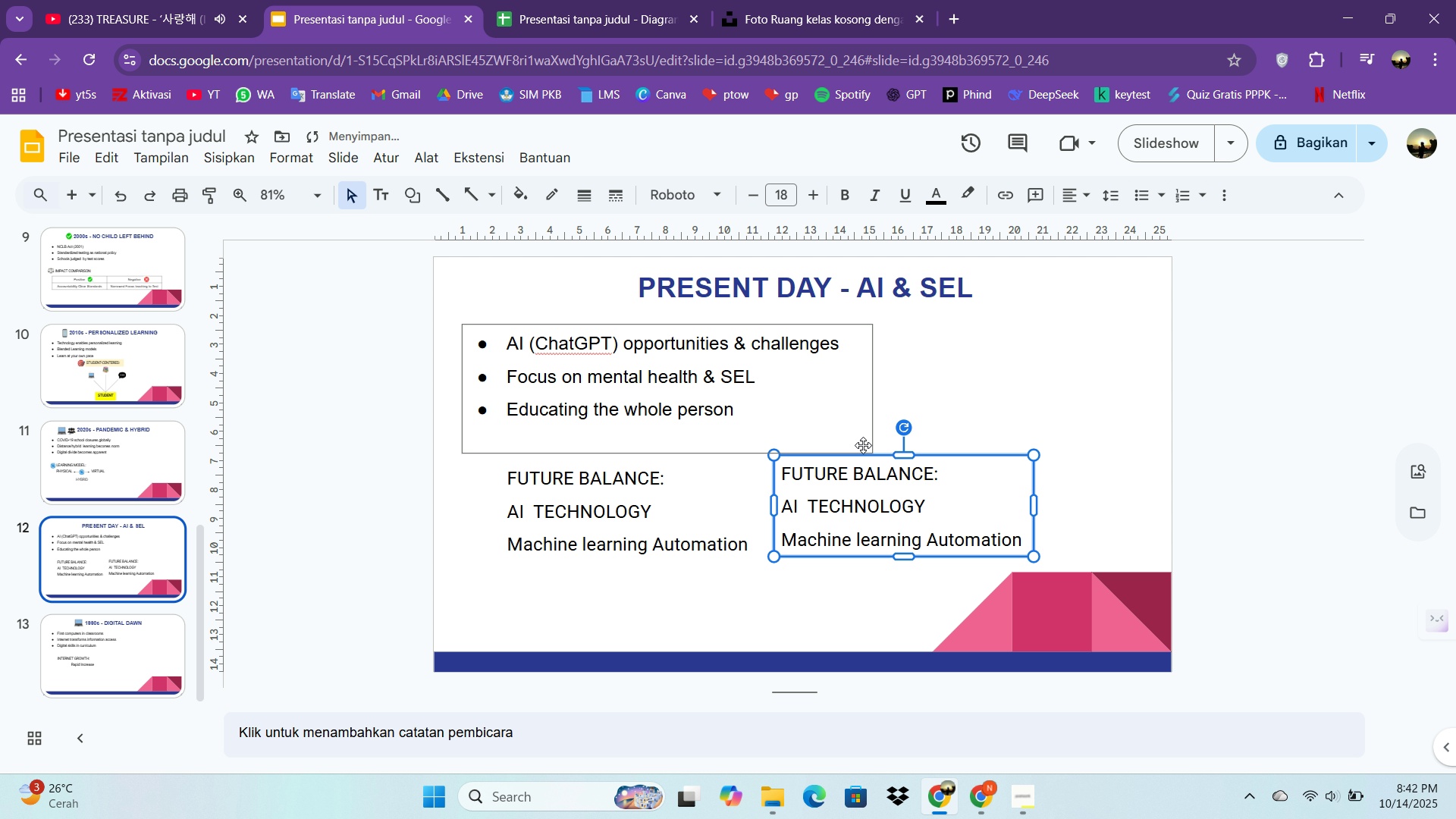 
key(ArrowDown)
 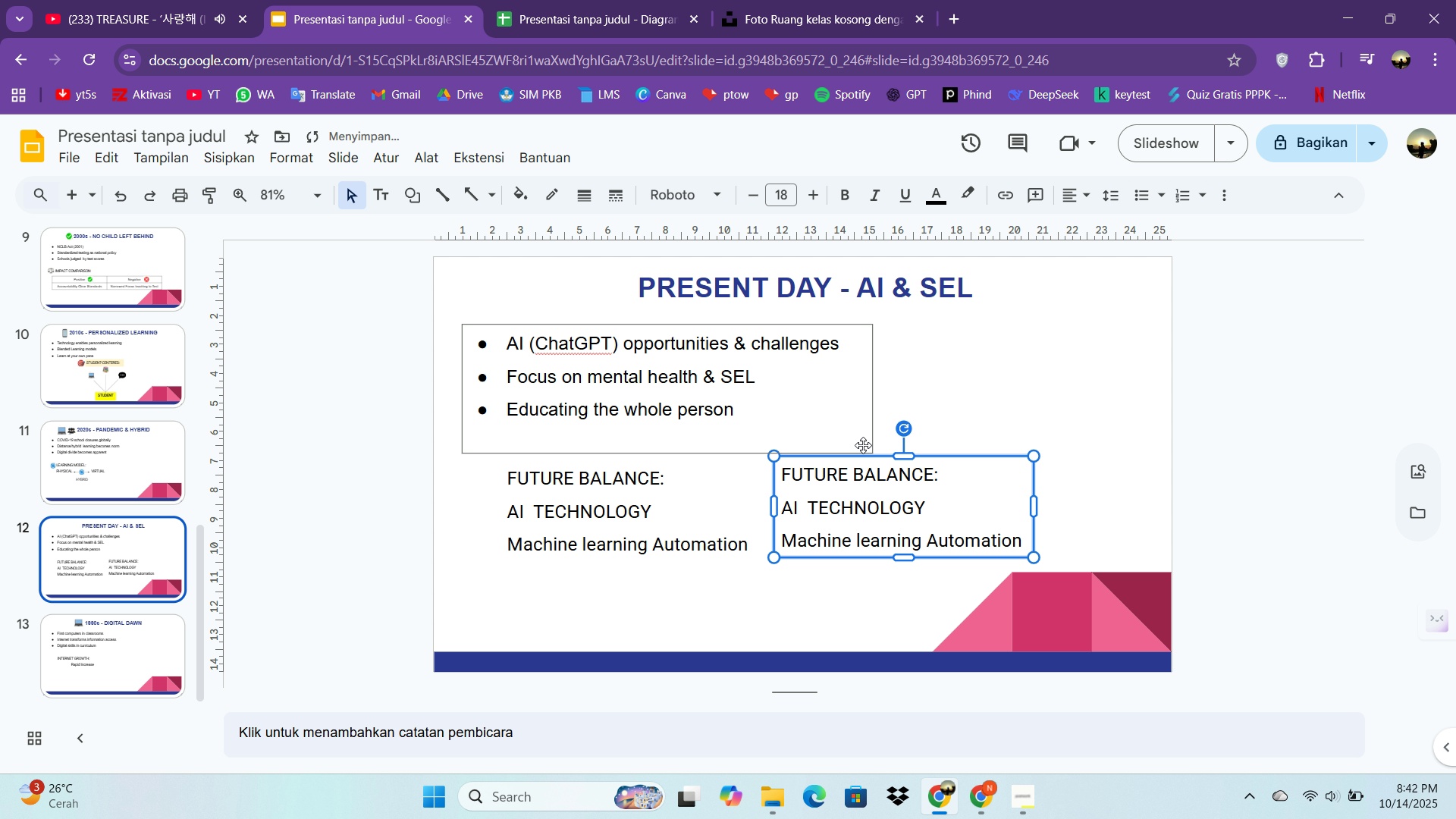 
key(ArrowDown)
 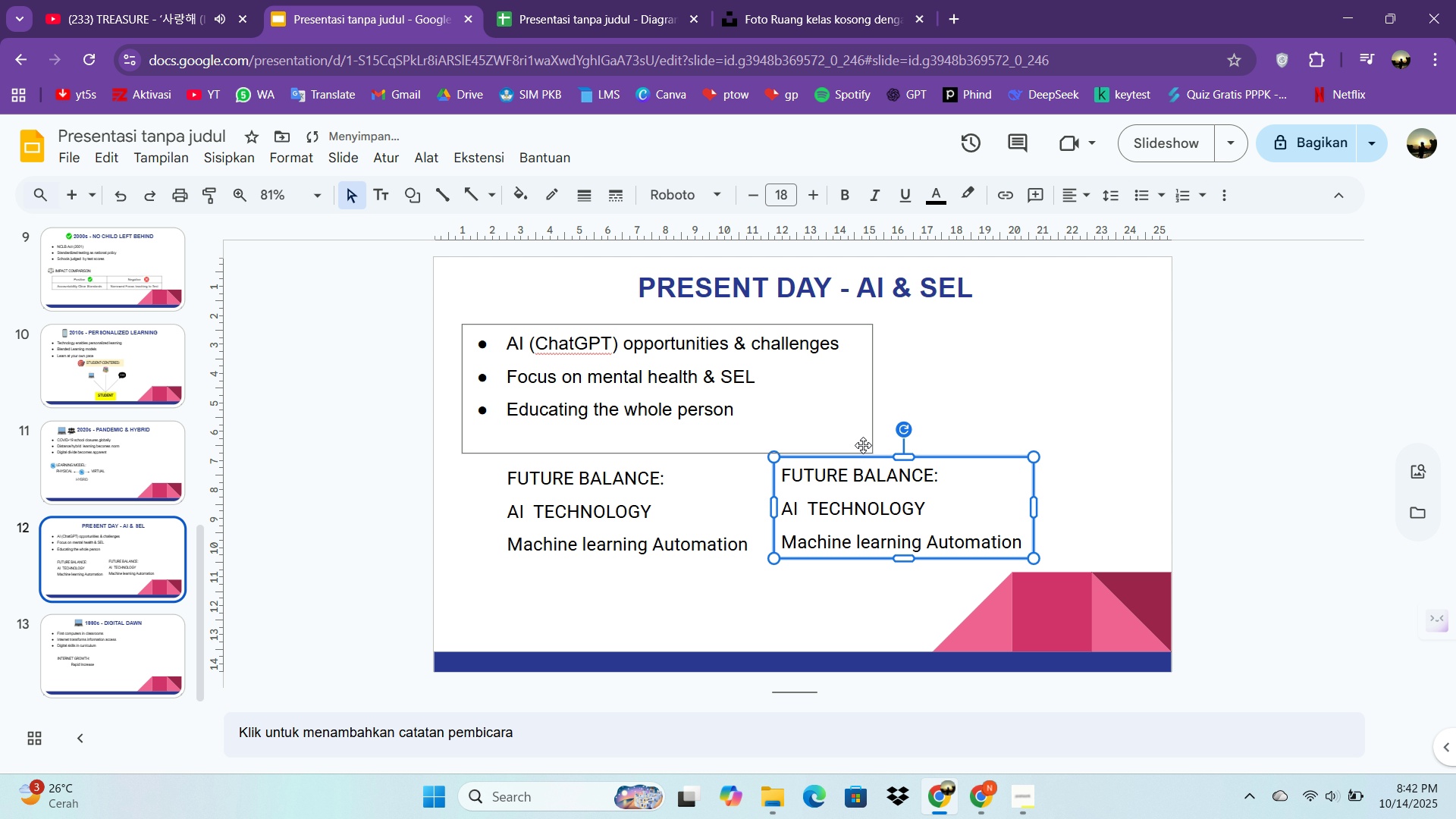 
key(ArrowDown)
 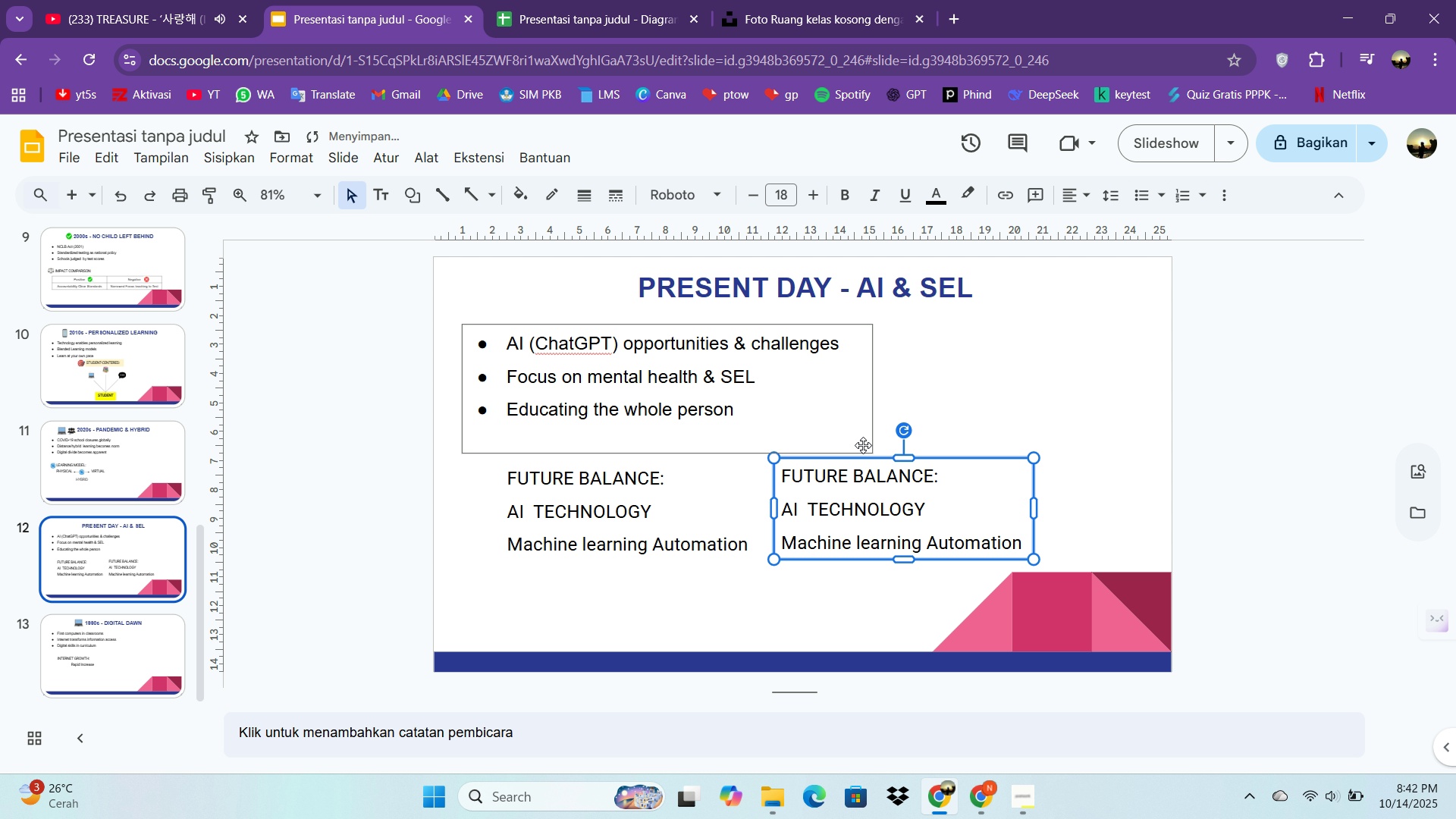 
key(ArrowDown)
 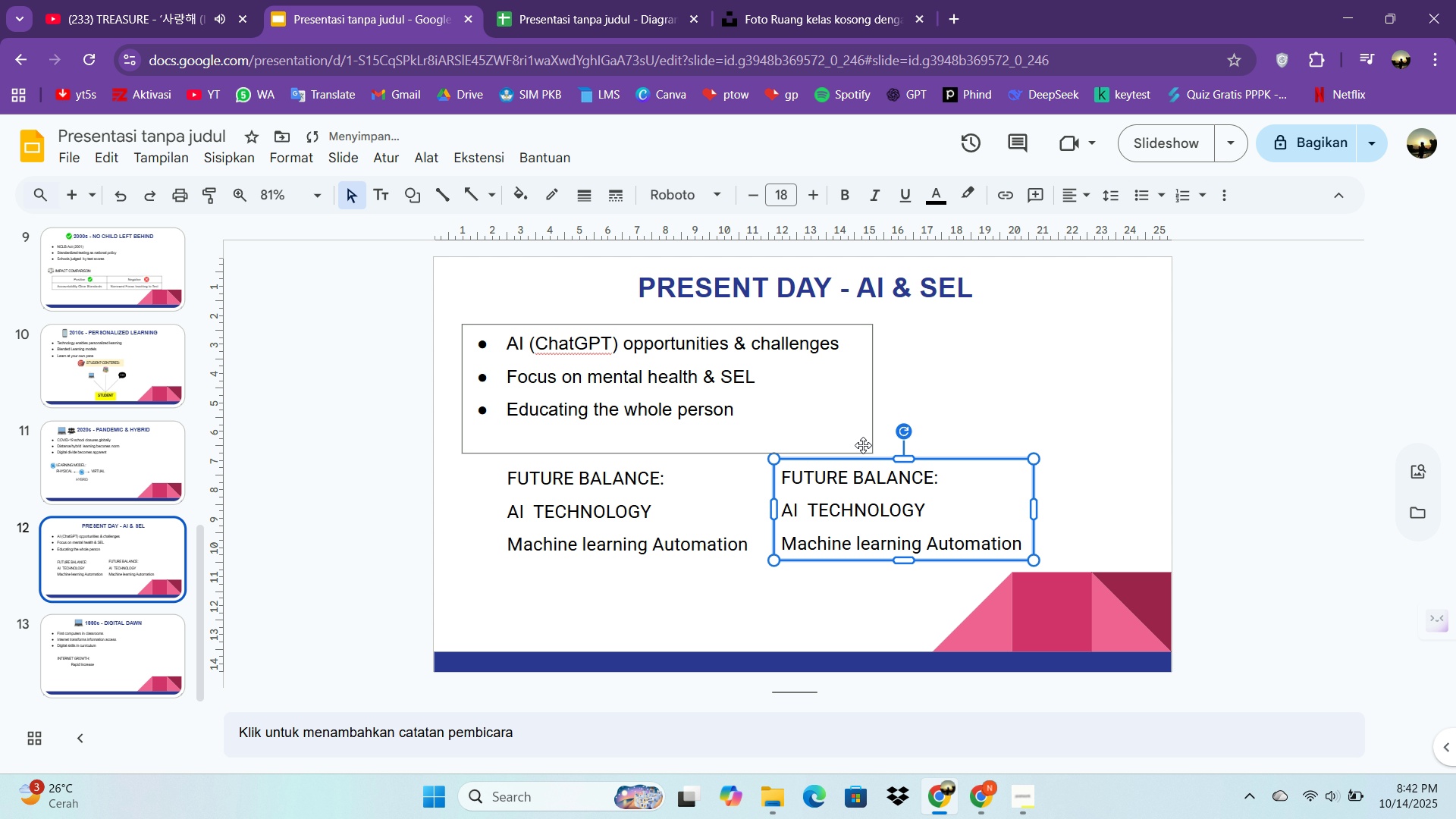 
key(ArrowDown)
 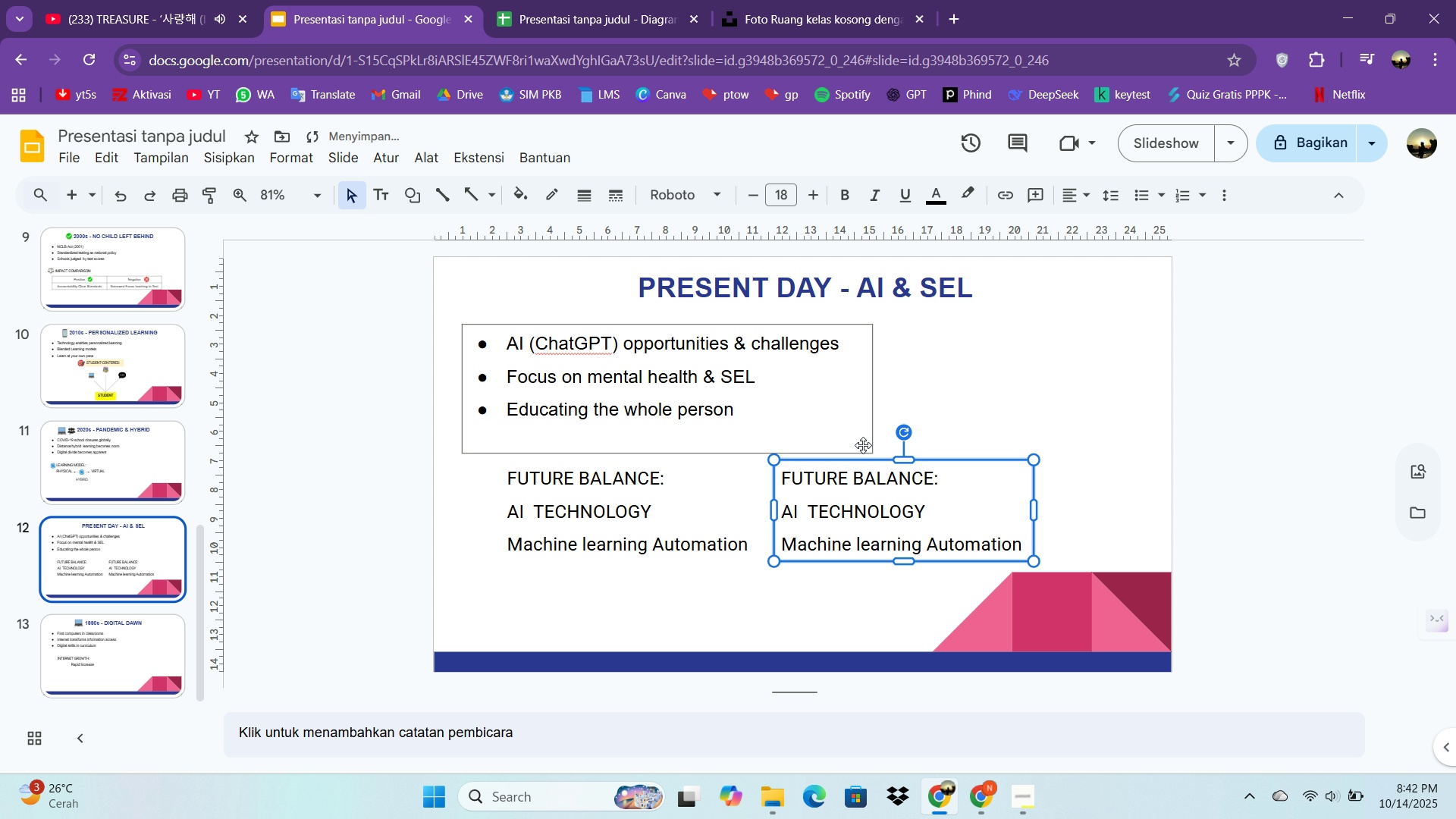 
key(ArrowDown)
 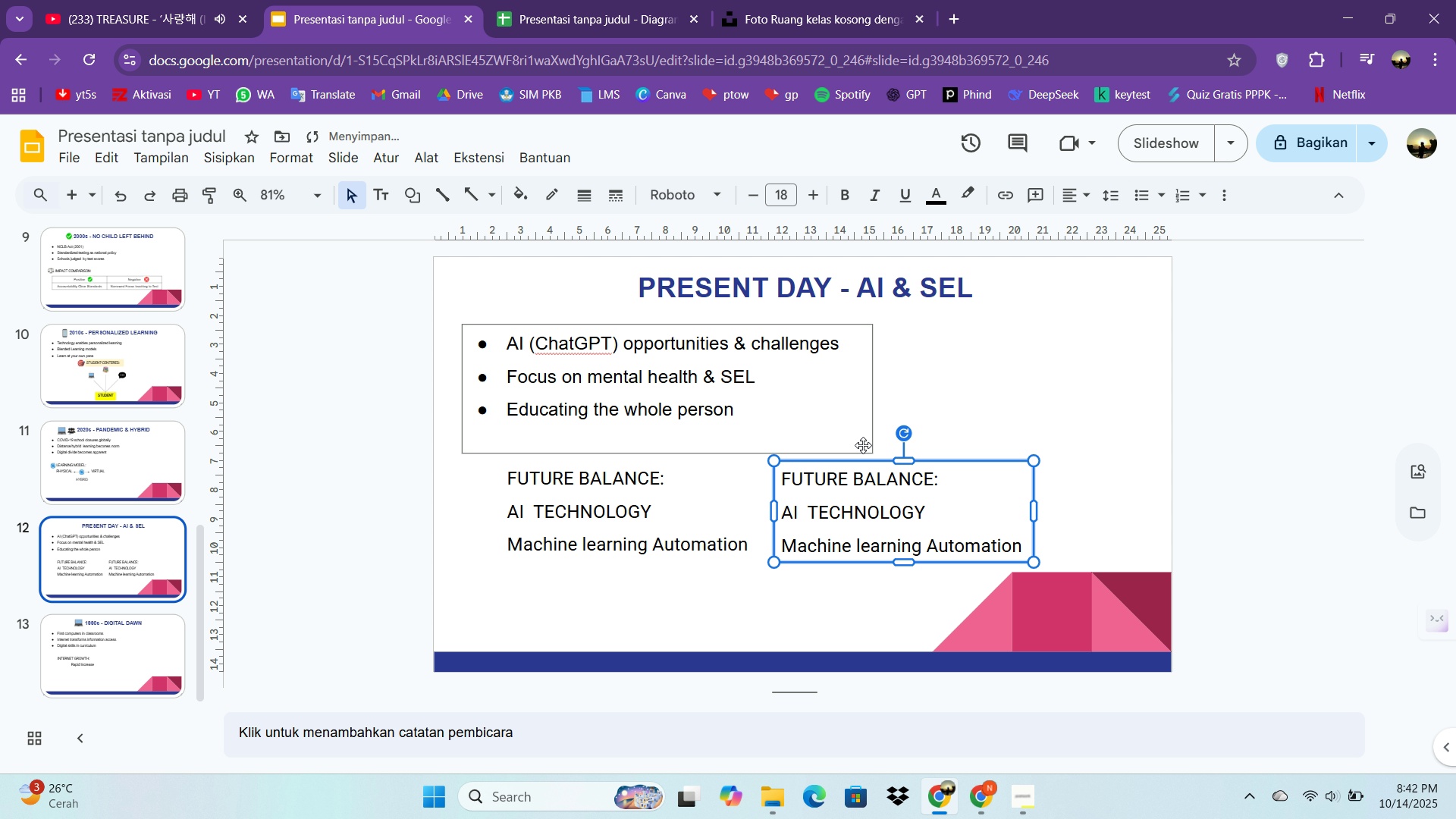 
key(ArrowDown)
 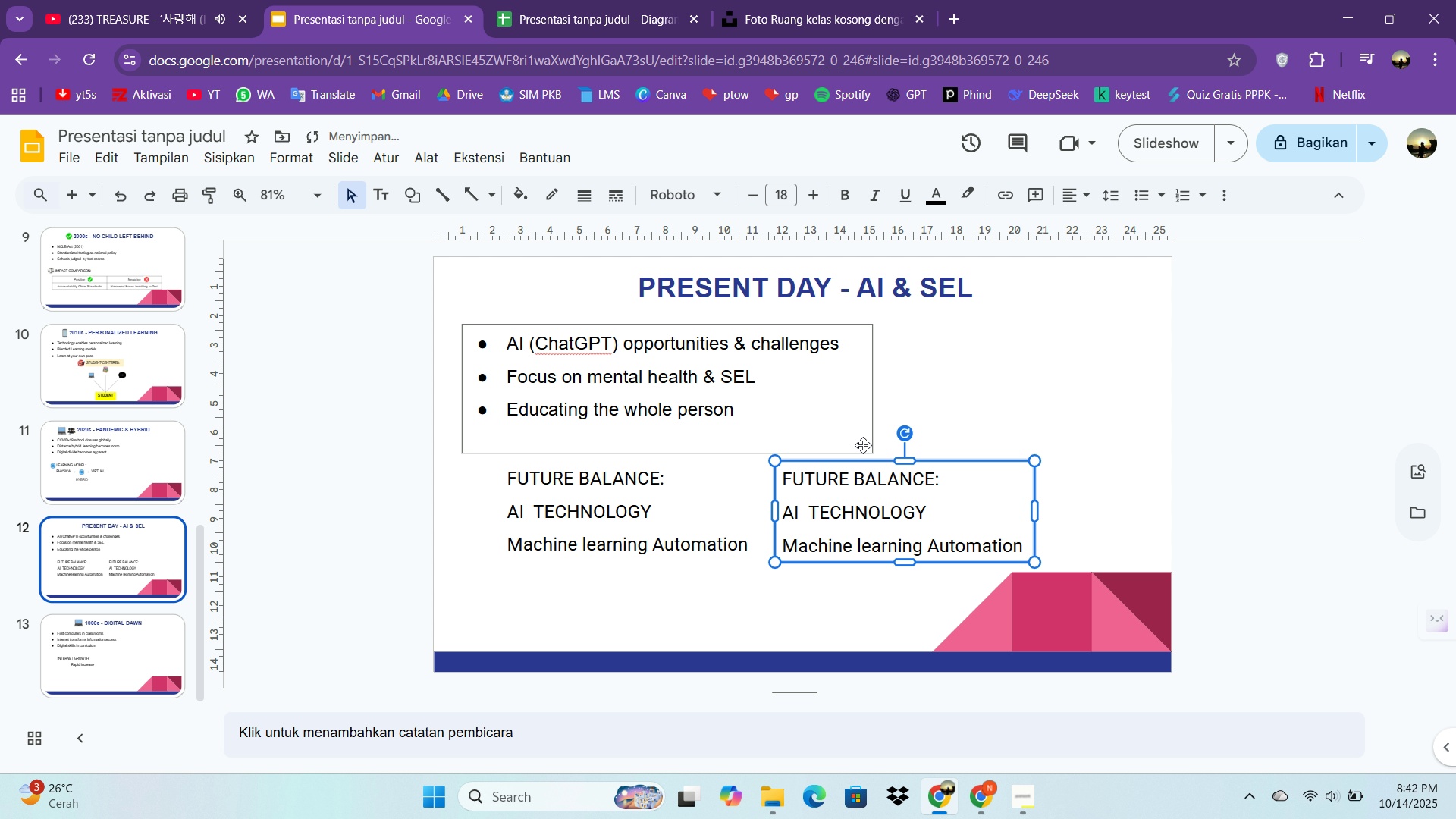 
hold_key(key=ArrowRight, duration=0.93)
 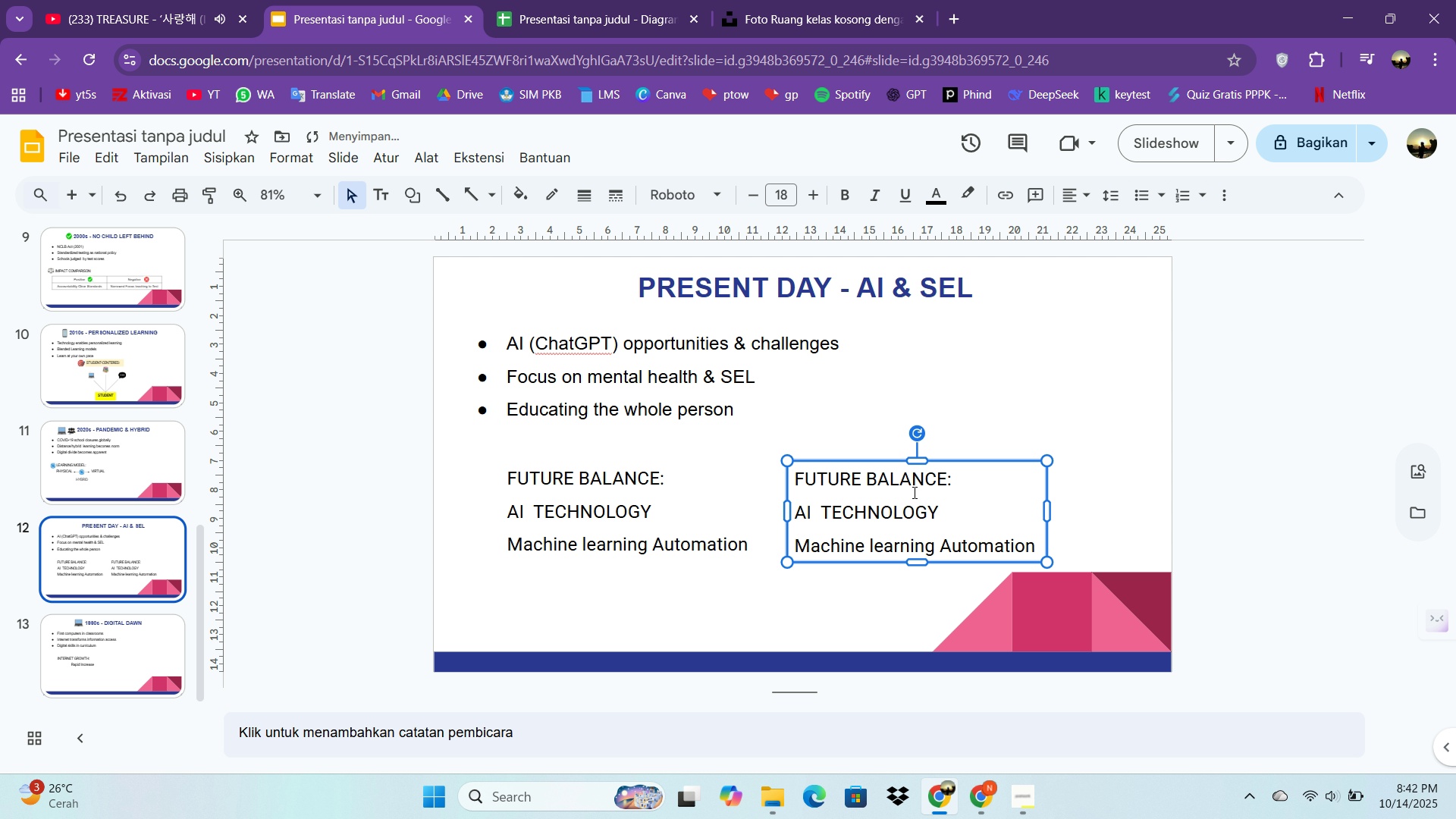 
left_click([913, 492])
 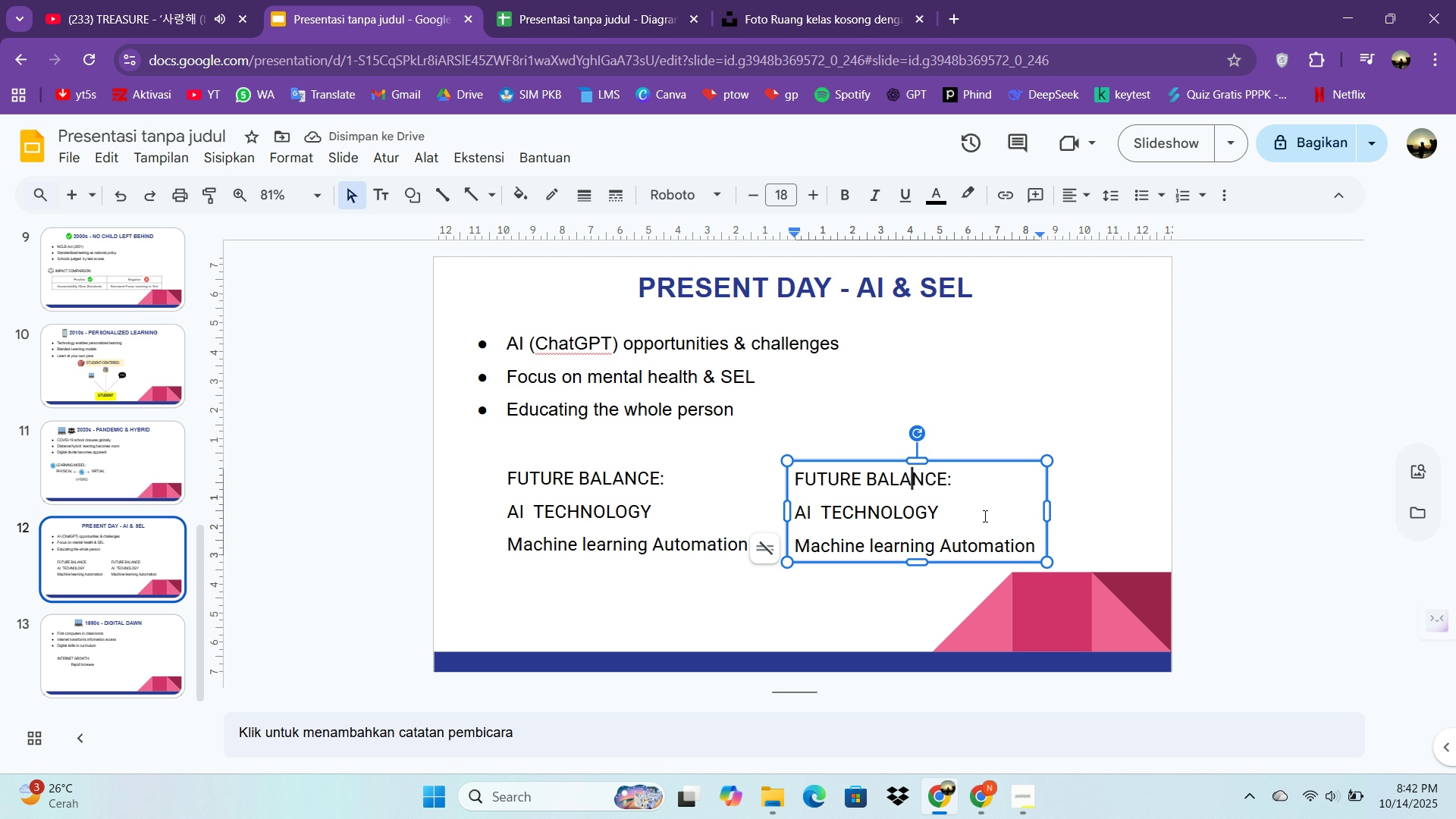 
key(Control+A)
 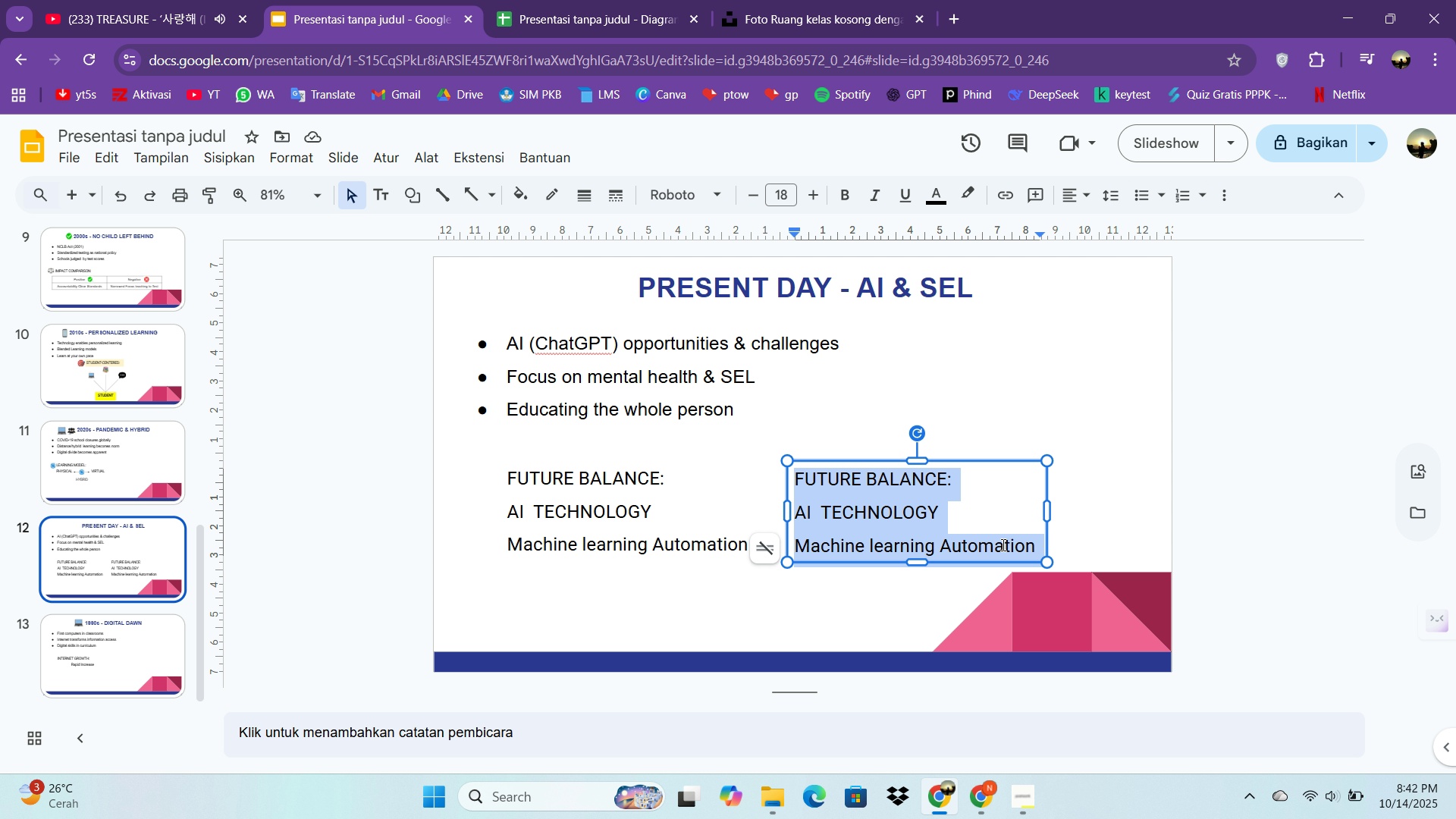 
type(SOCIAL-EMOTIONAL)
 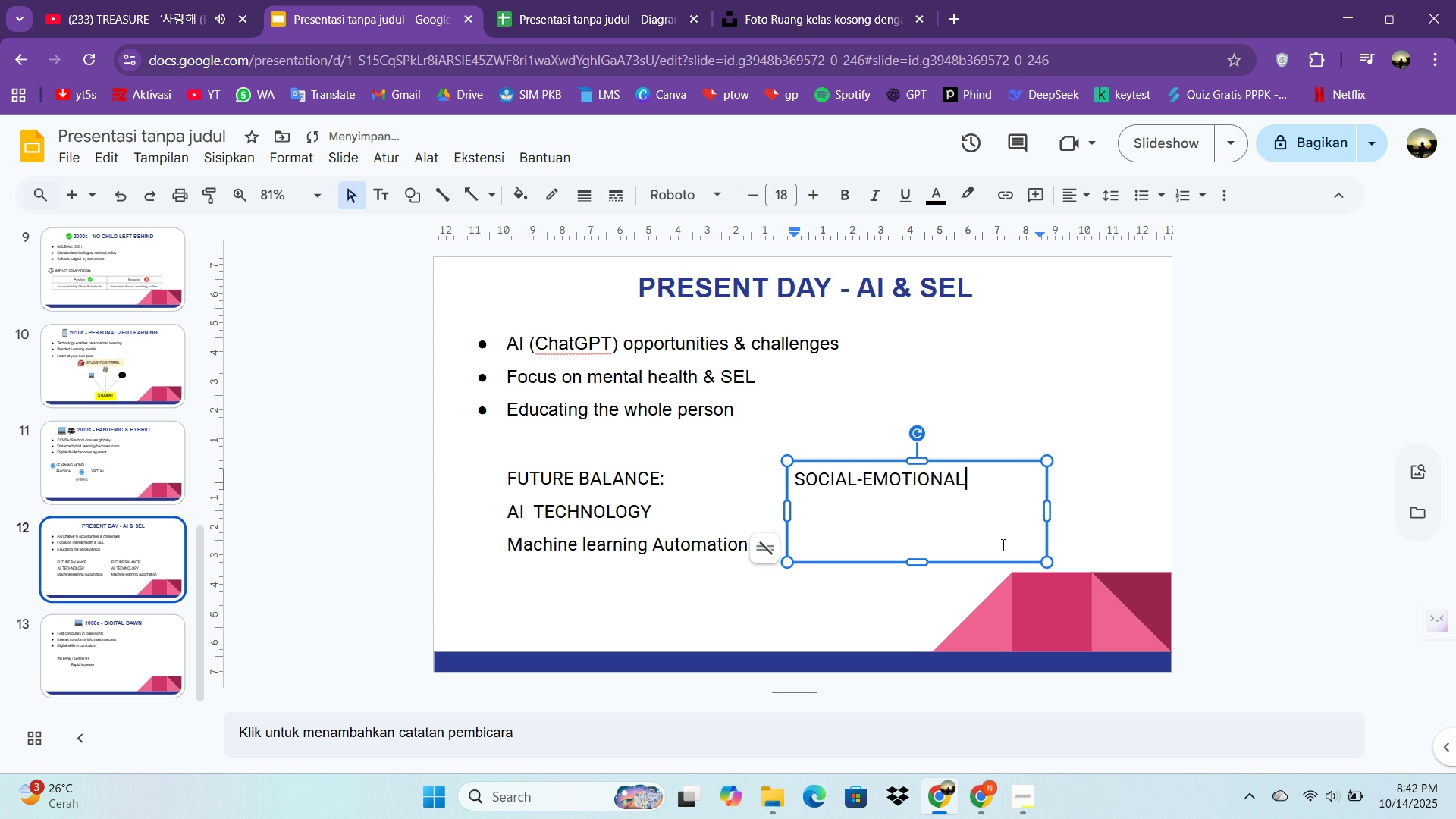 
key(Enter)
 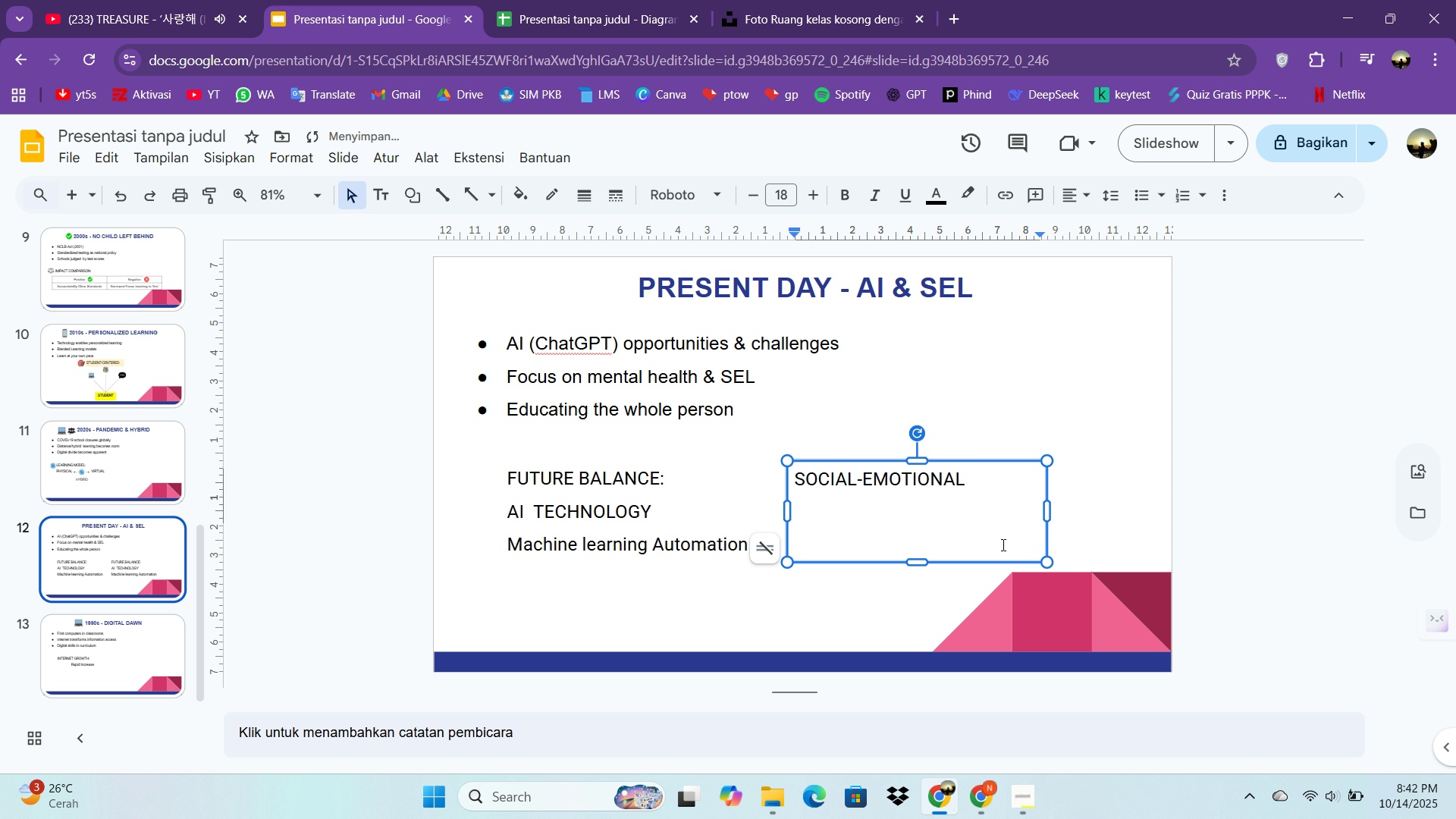 
type(Mental Health Empathy Sklis)
key(Backspace)
key(Backspace)
key(Backspace)
type(ills)
 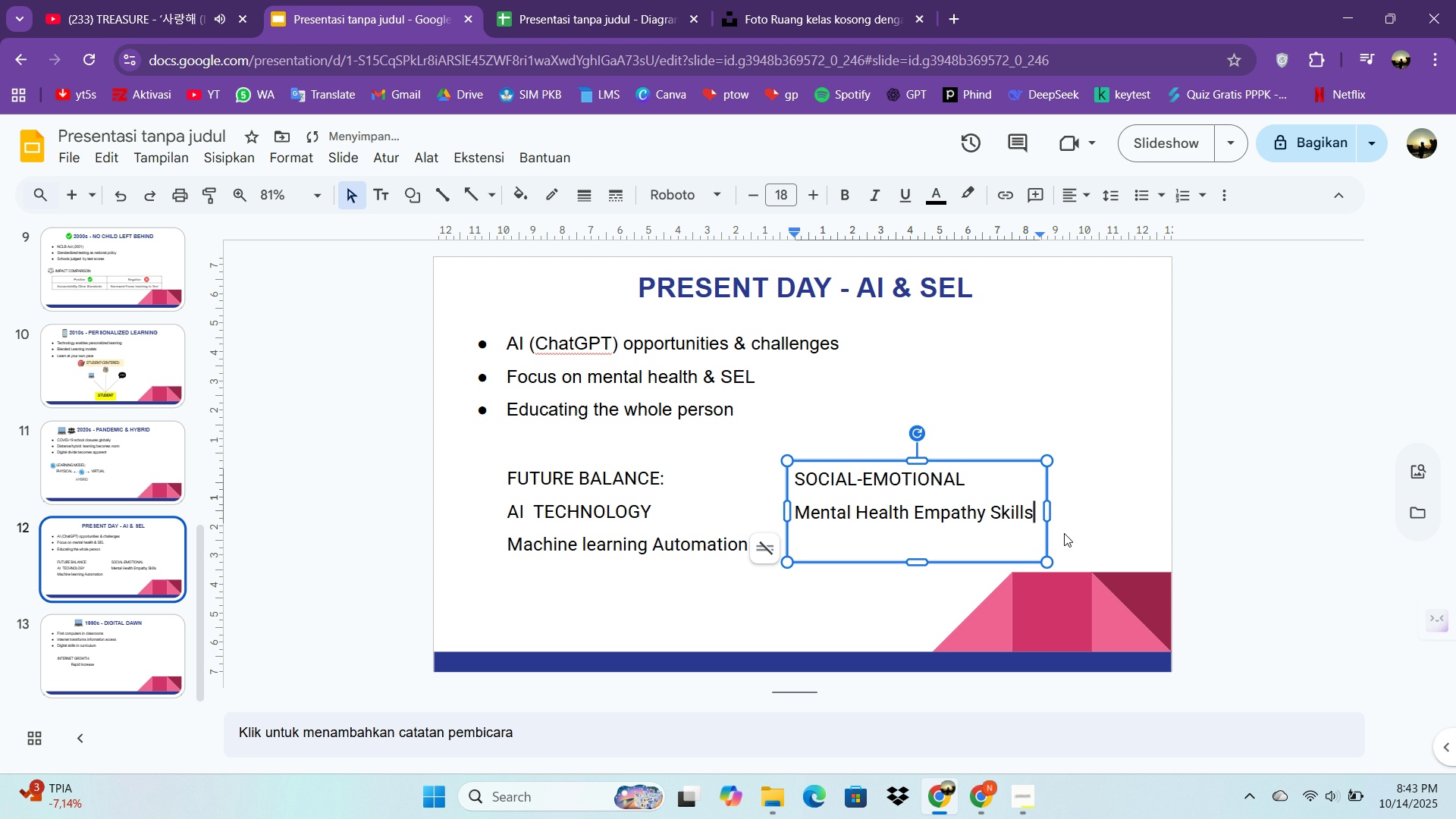 
left_click_drag(start_coordinate=[1046, 517], to_coordinate=[985, 537])
 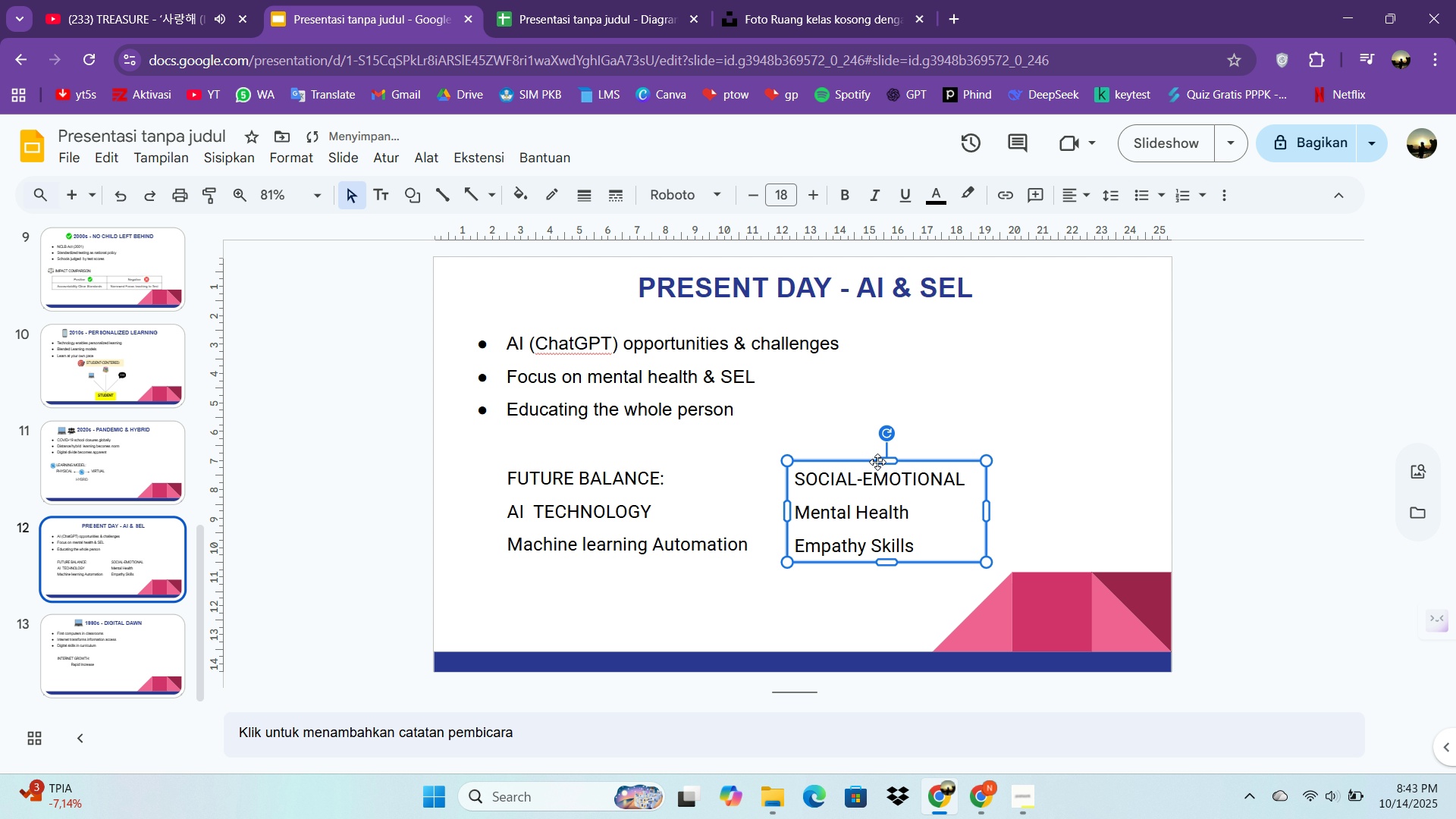 
left_click_drag(start_coordinate=[858, 465], to_coordinate=[885, 461])
 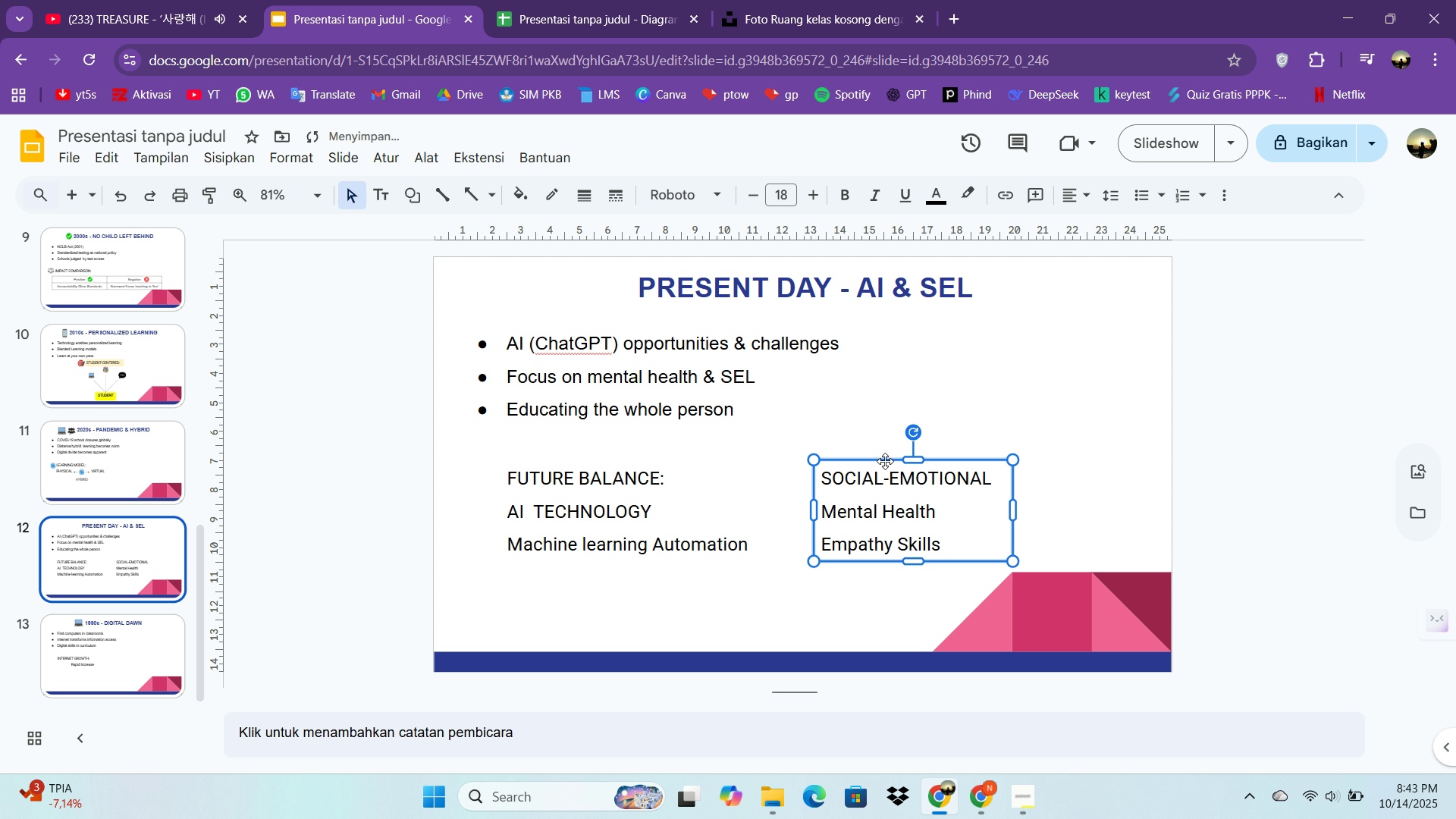 
double_click([885, 461])
 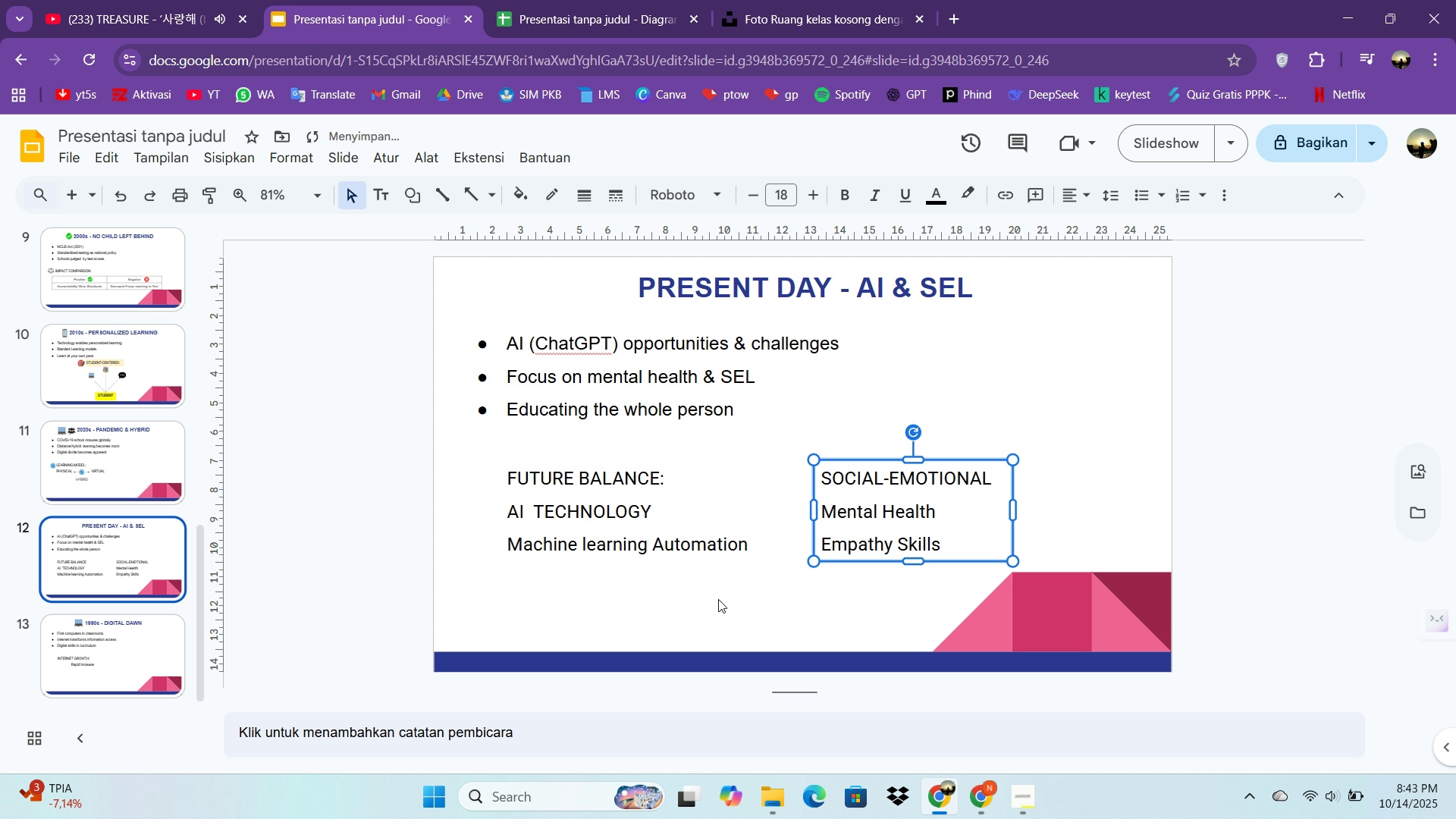 
left_click([718, 602])
 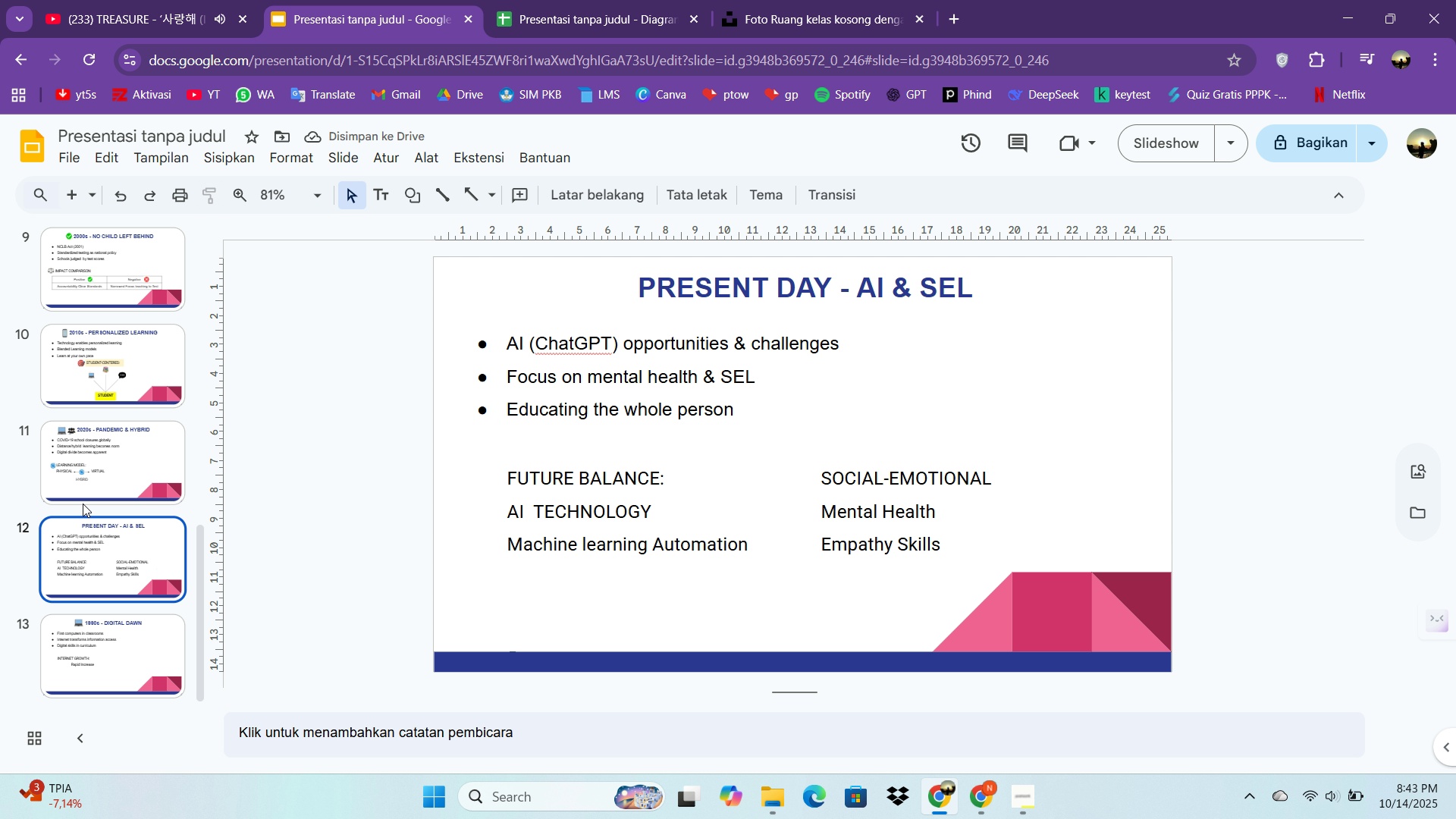 
left_click([72, 642])
 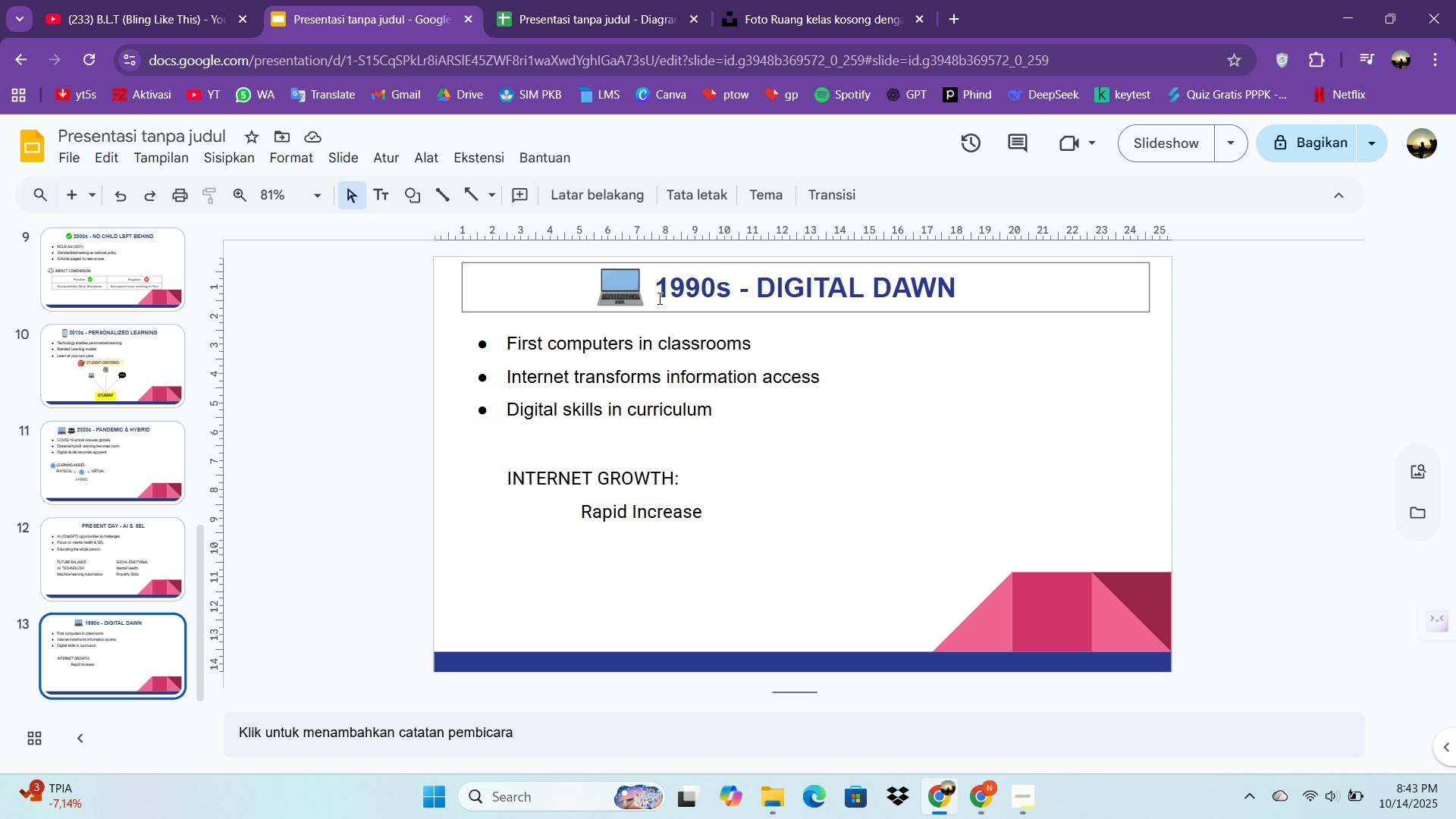 
double_click([623, 298])
 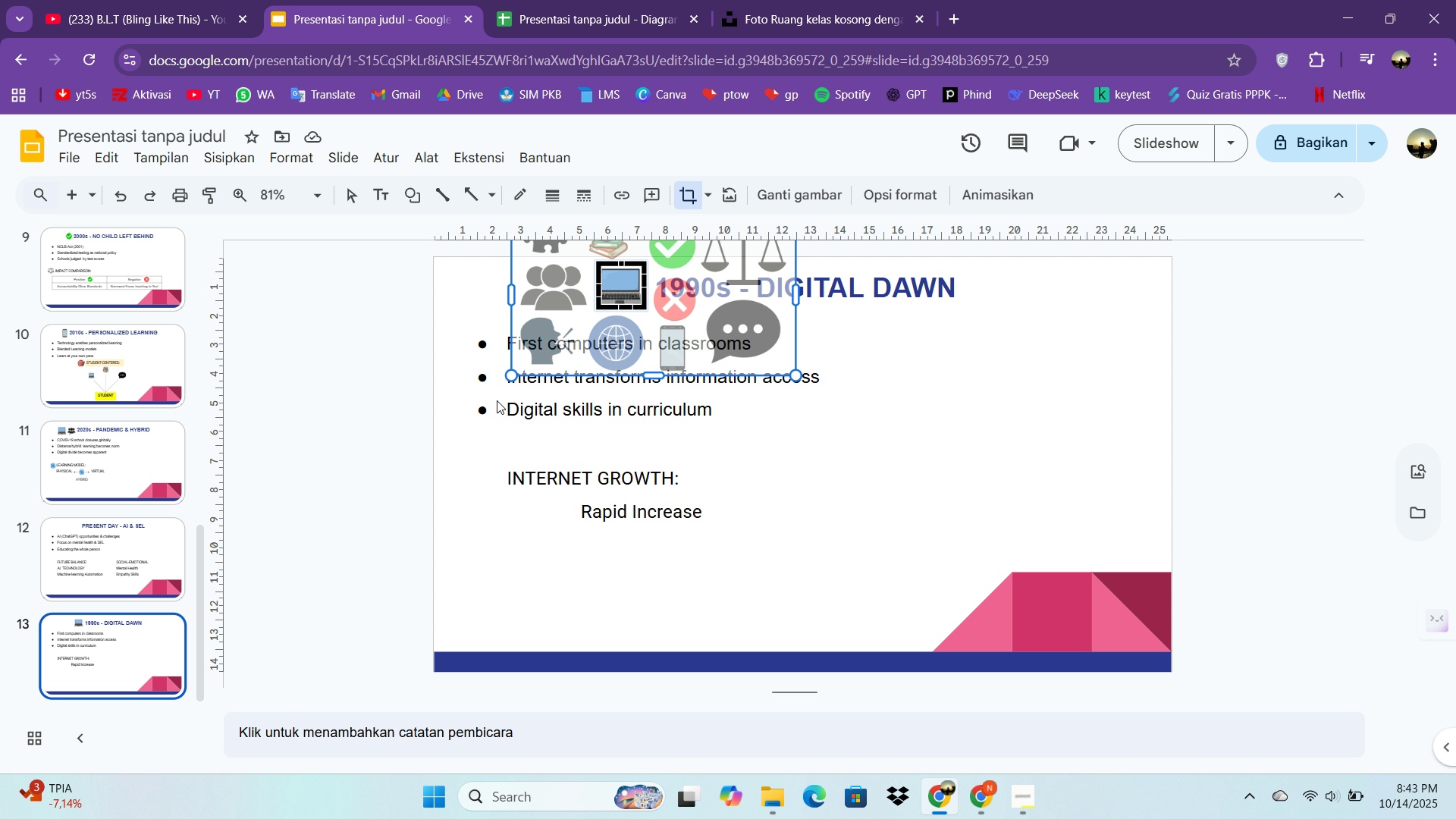 
key(Delete)
 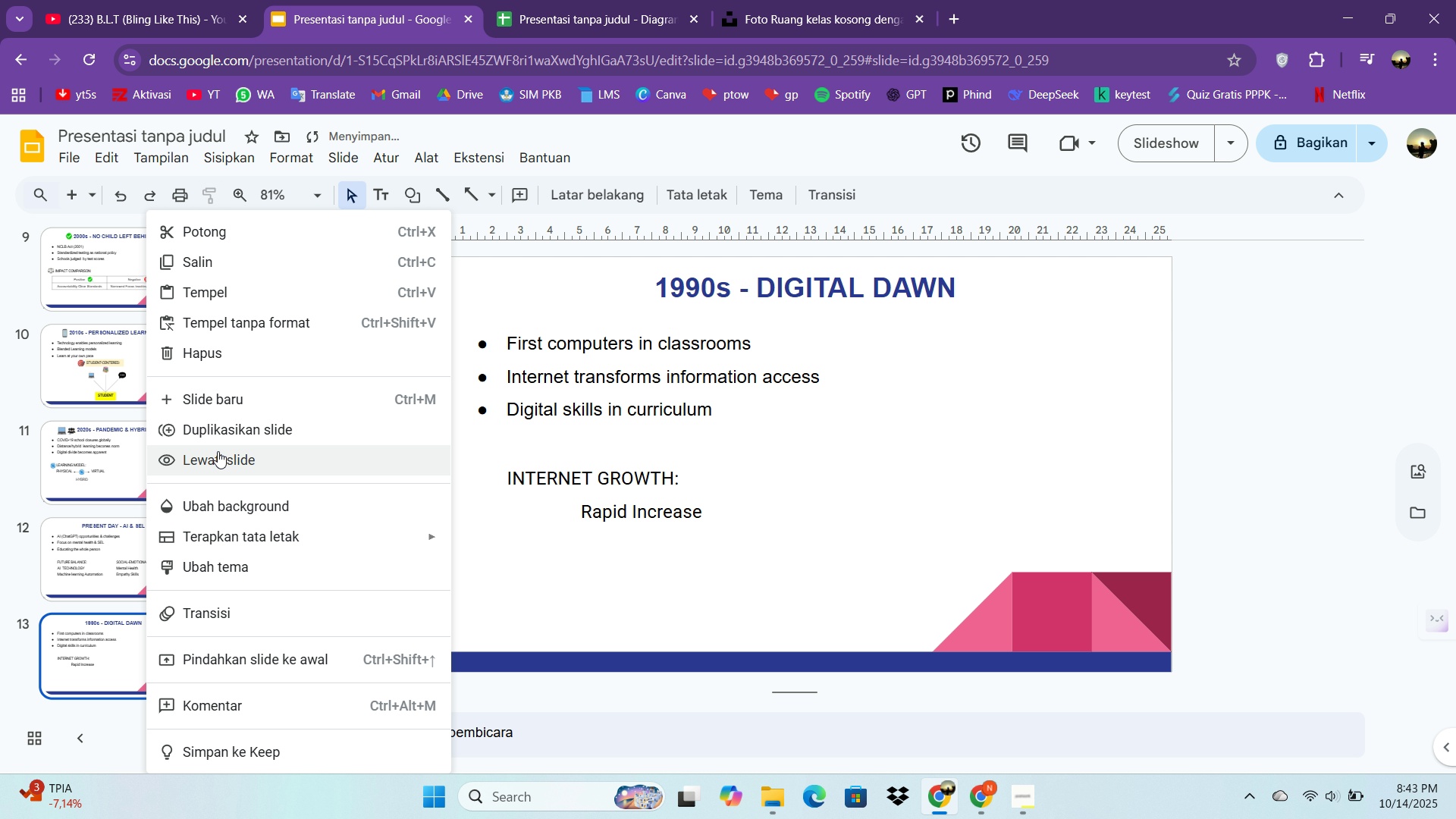 
left_click([218, 438])
 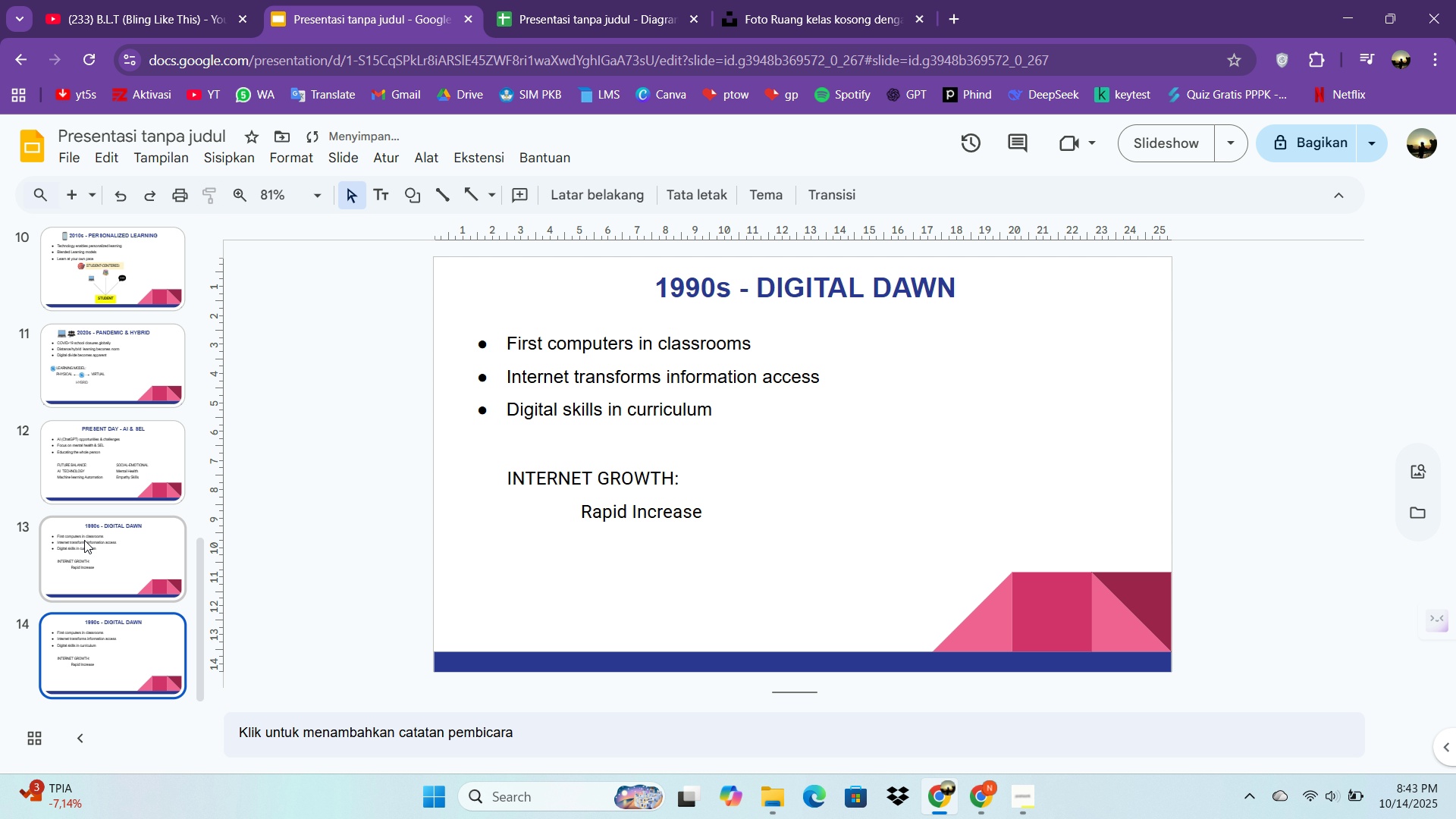 
left_click([63, 555])
 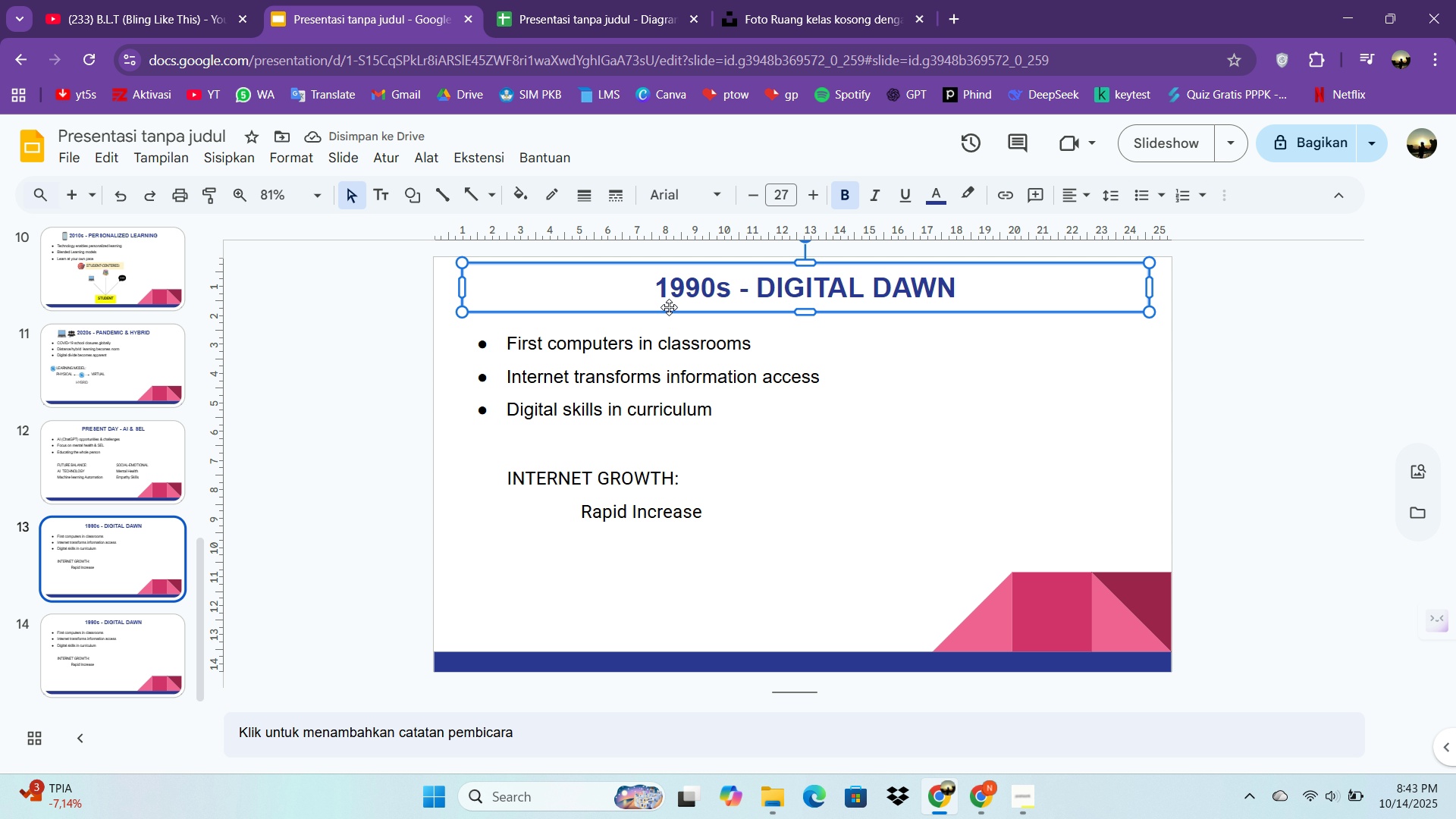 
double_click([669, 307])
 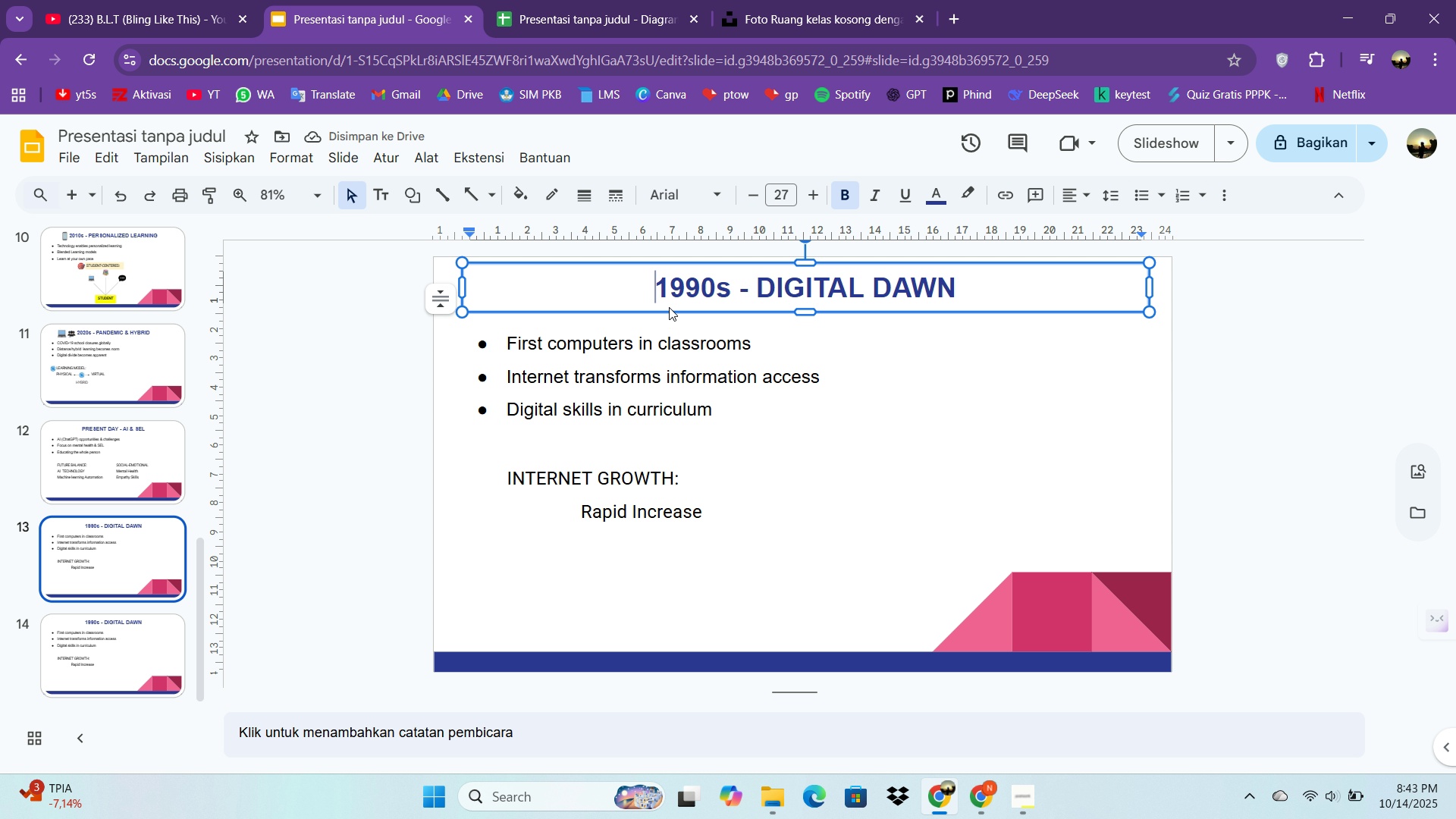 
key(Control+ControlLeft)
 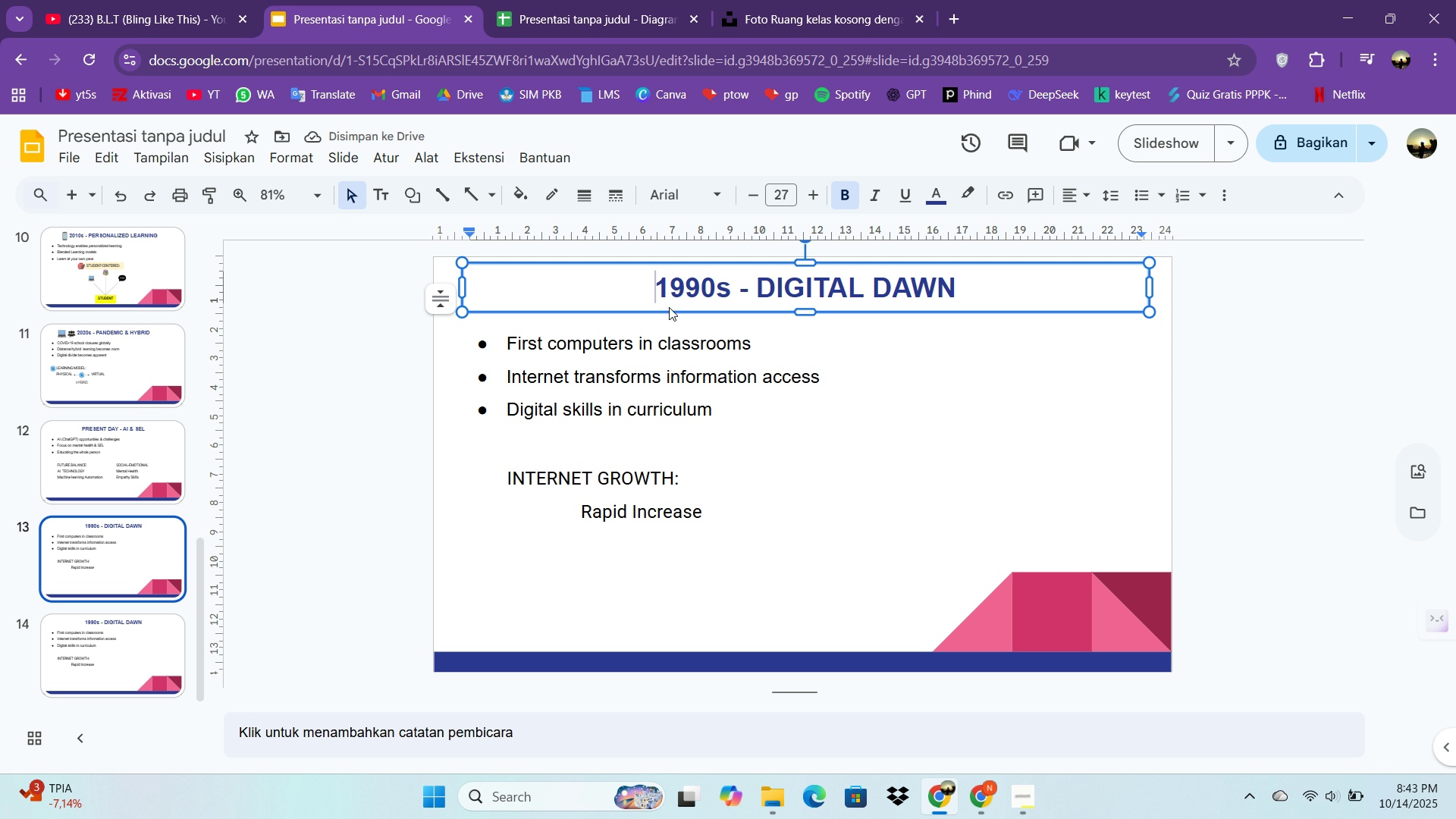 
key(Control+A)
 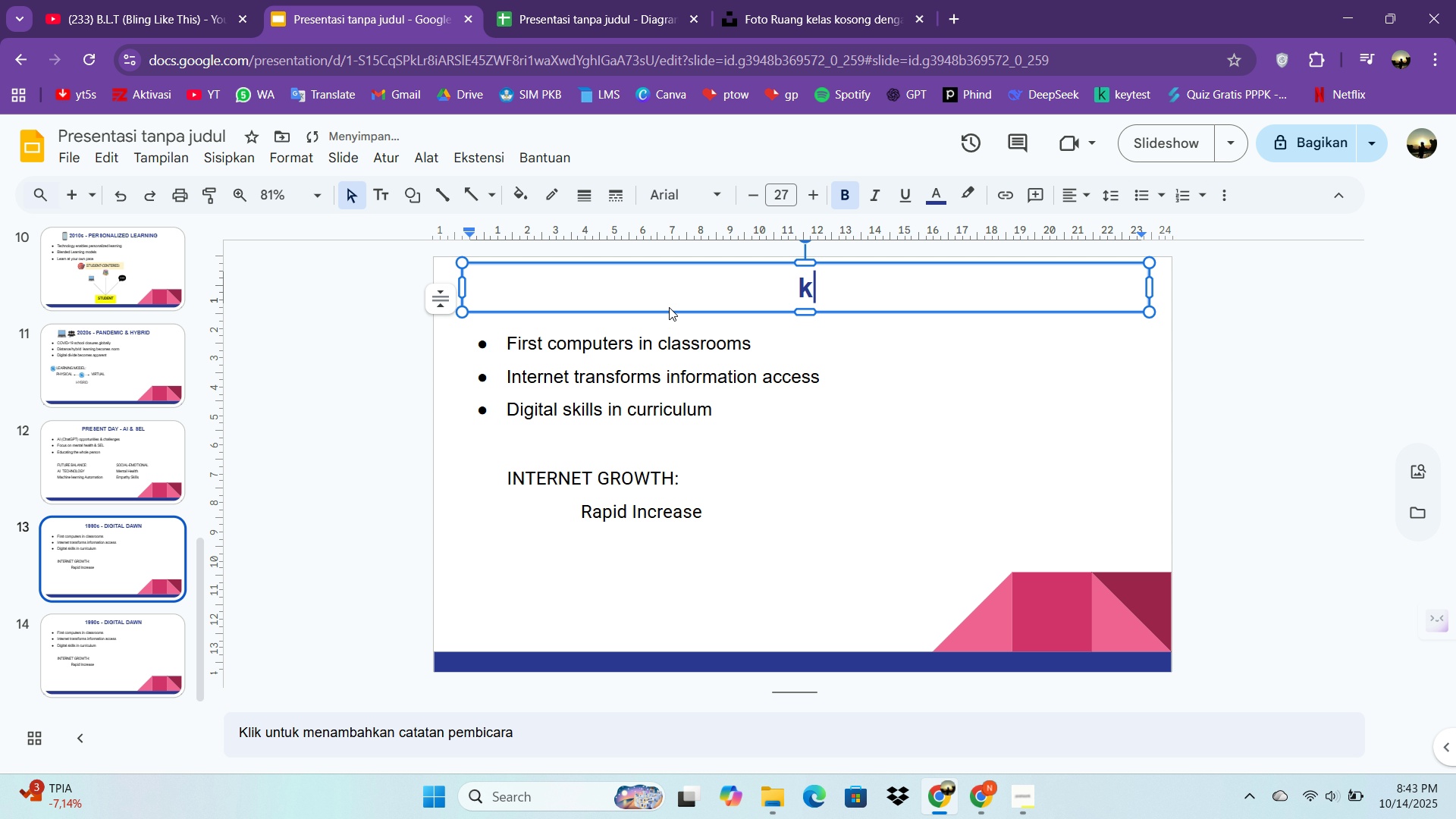 
type(key)
key(Backspace)
key(Backspace)
key(Backspace)
type(KEY TAKAWAYS)
 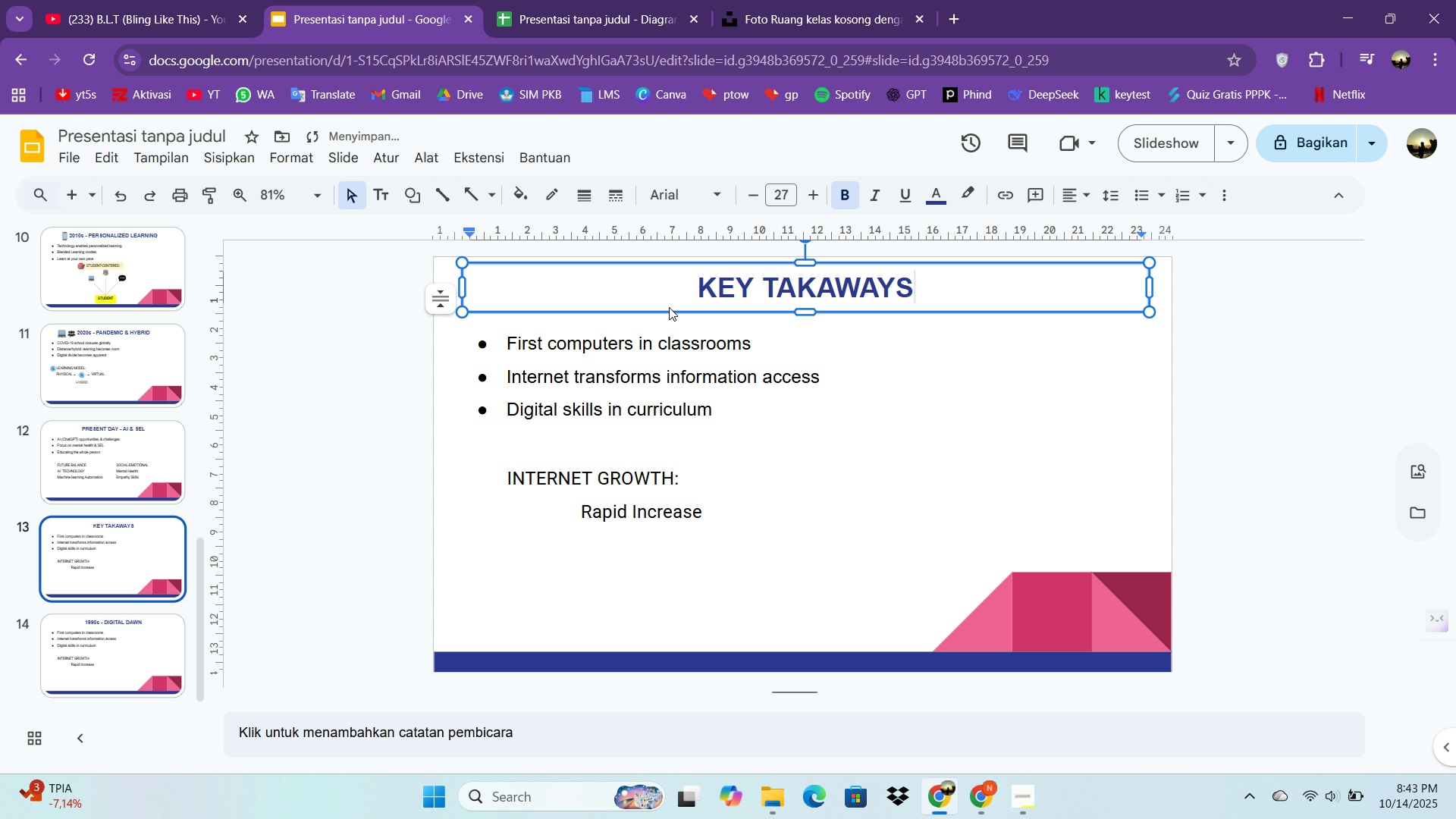 
key(Enter)
 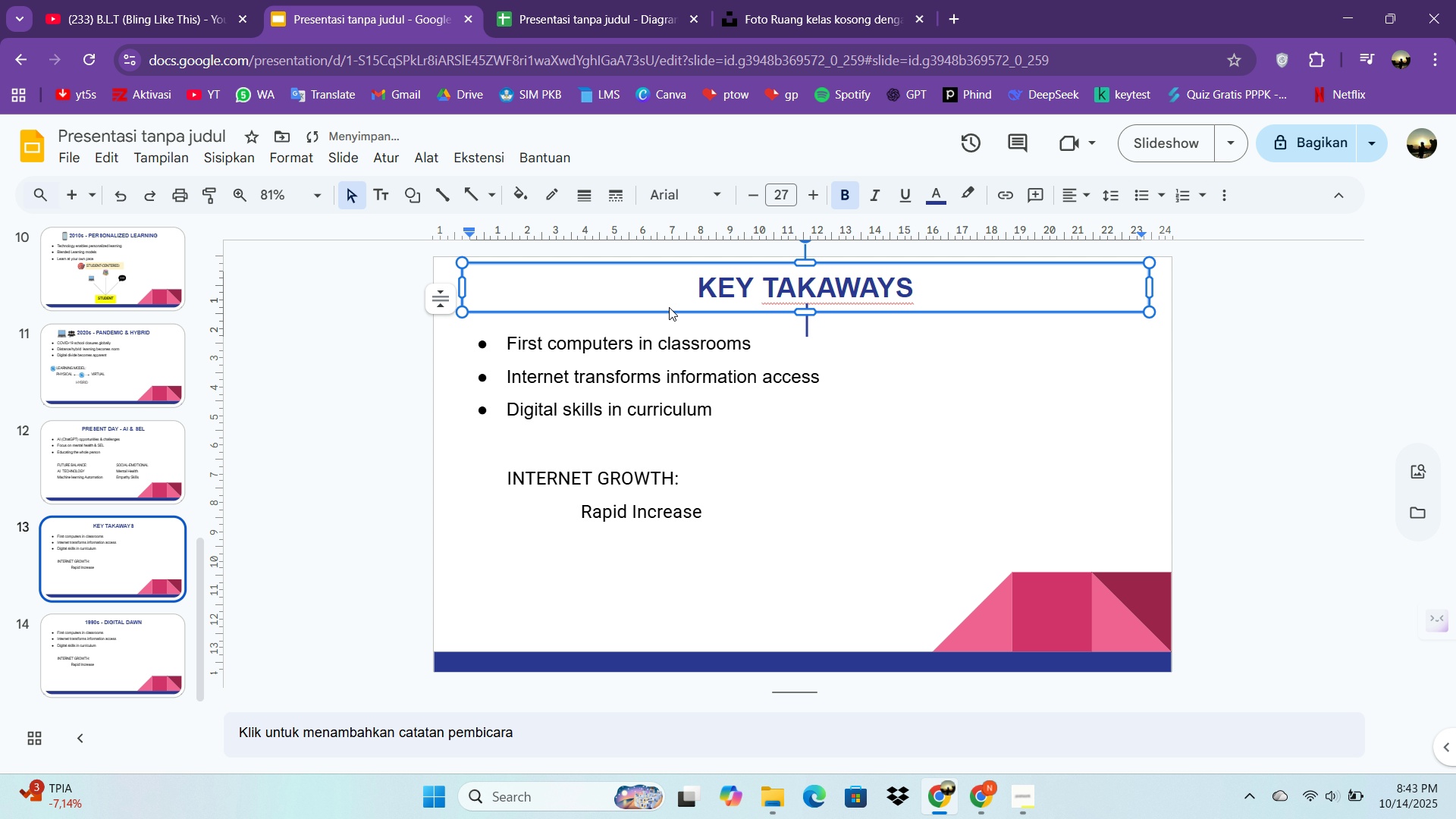 
type(A  Century of Transforms)
key(Backspace)
type(ato)
key(Backspace)
type(ion)
 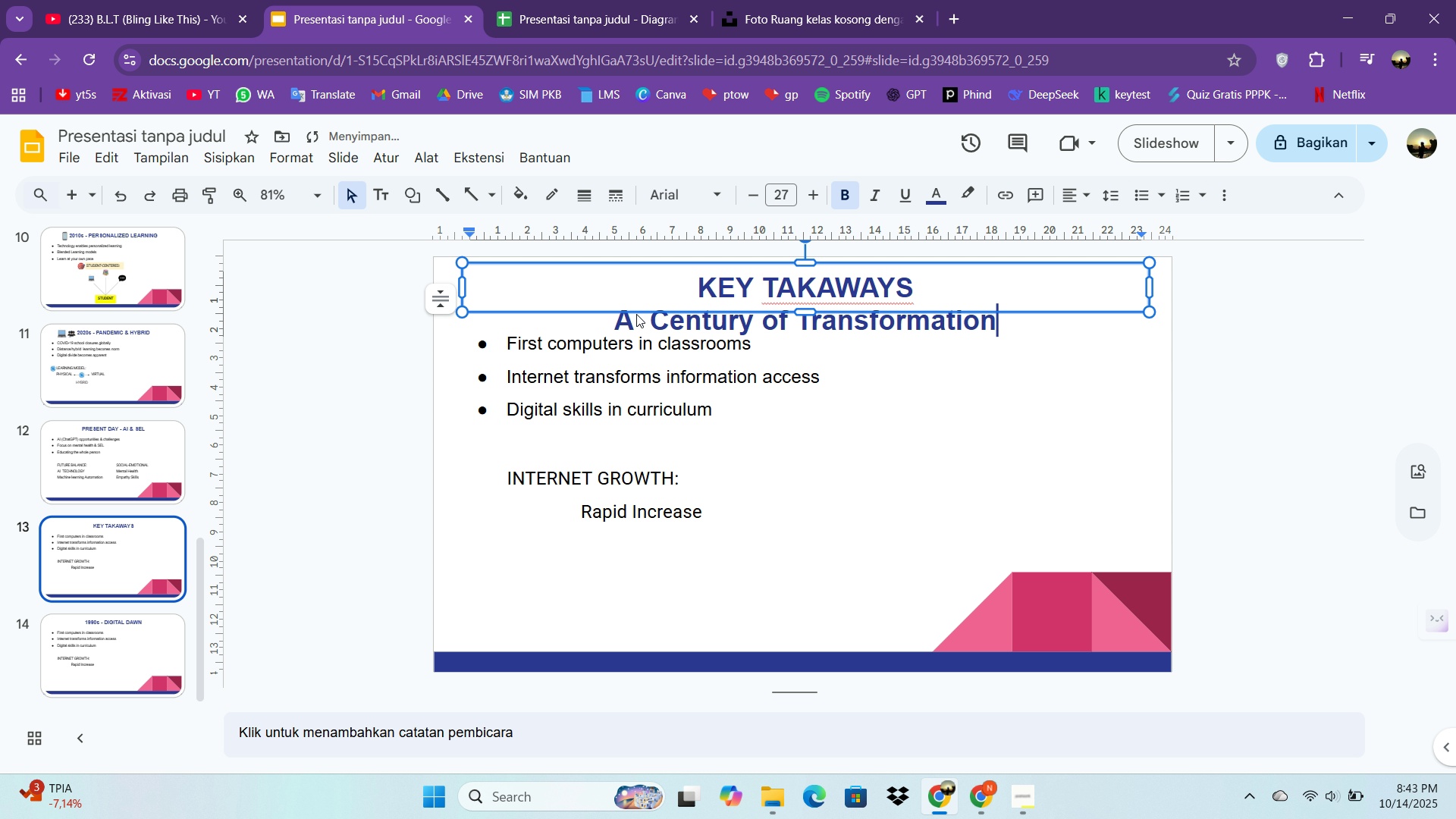 
double_click([733, 403])
 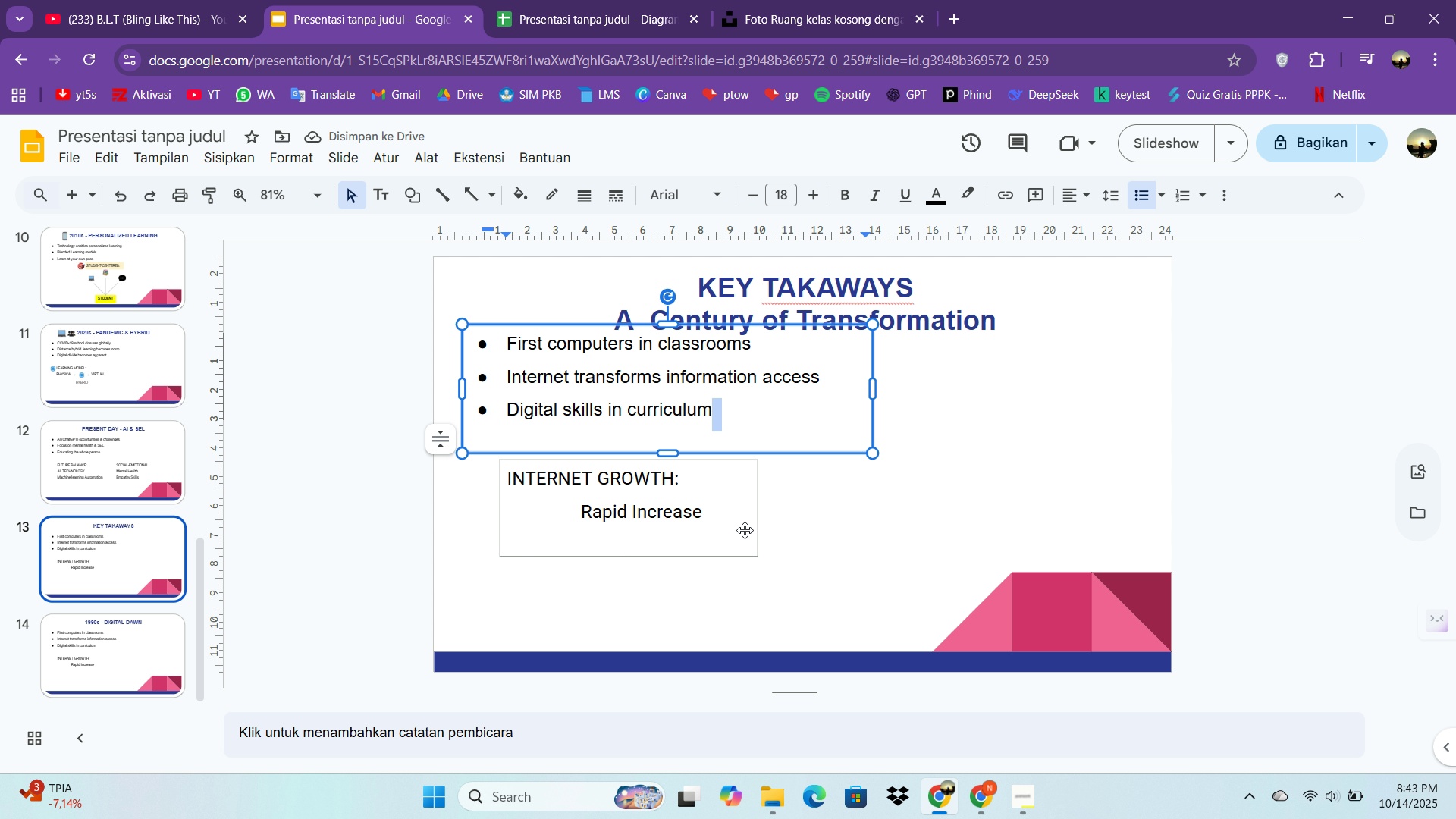 
left_click([684, 526])
 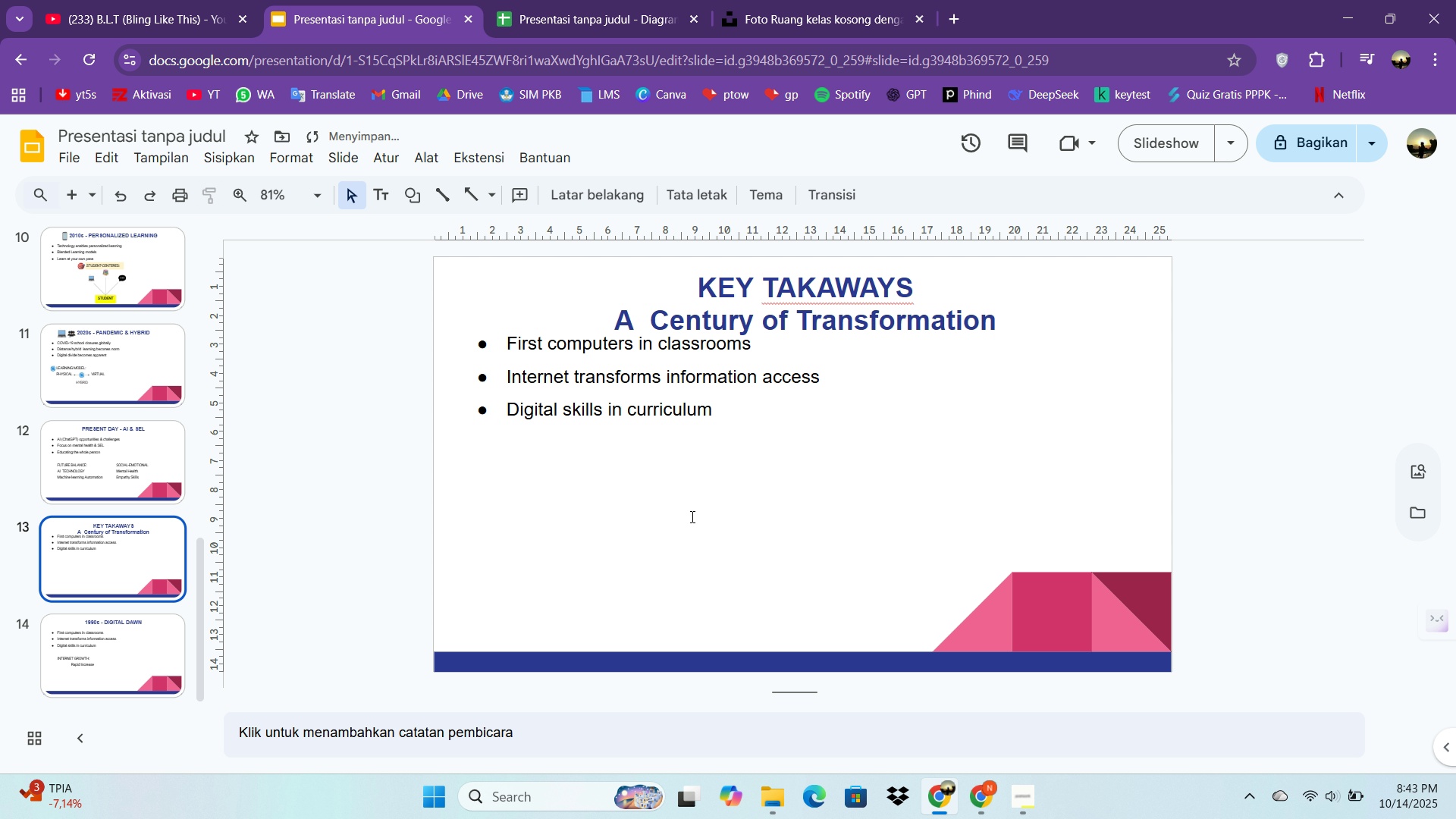 
key(Delete)
 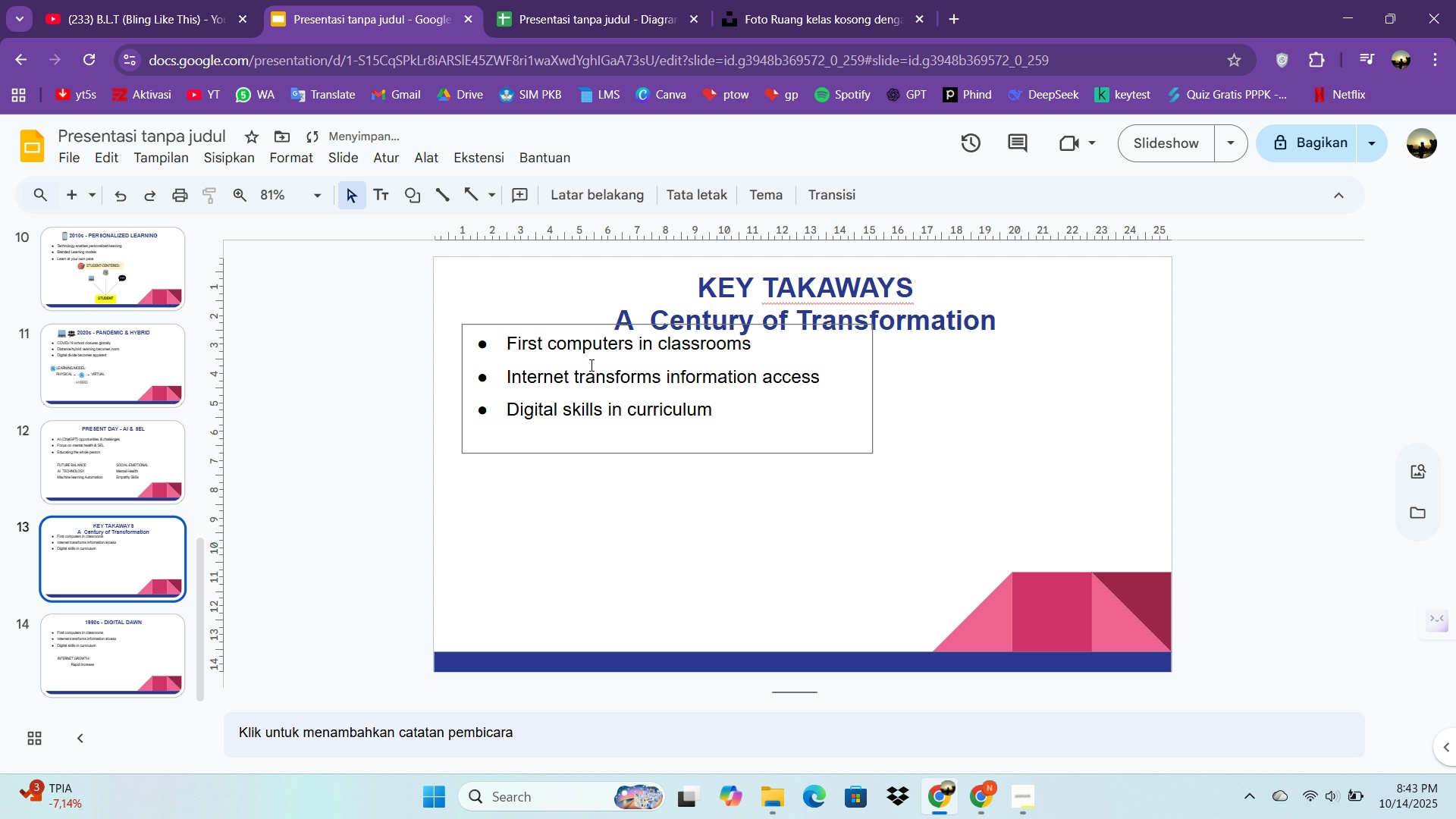 
double_click([590, 365])
 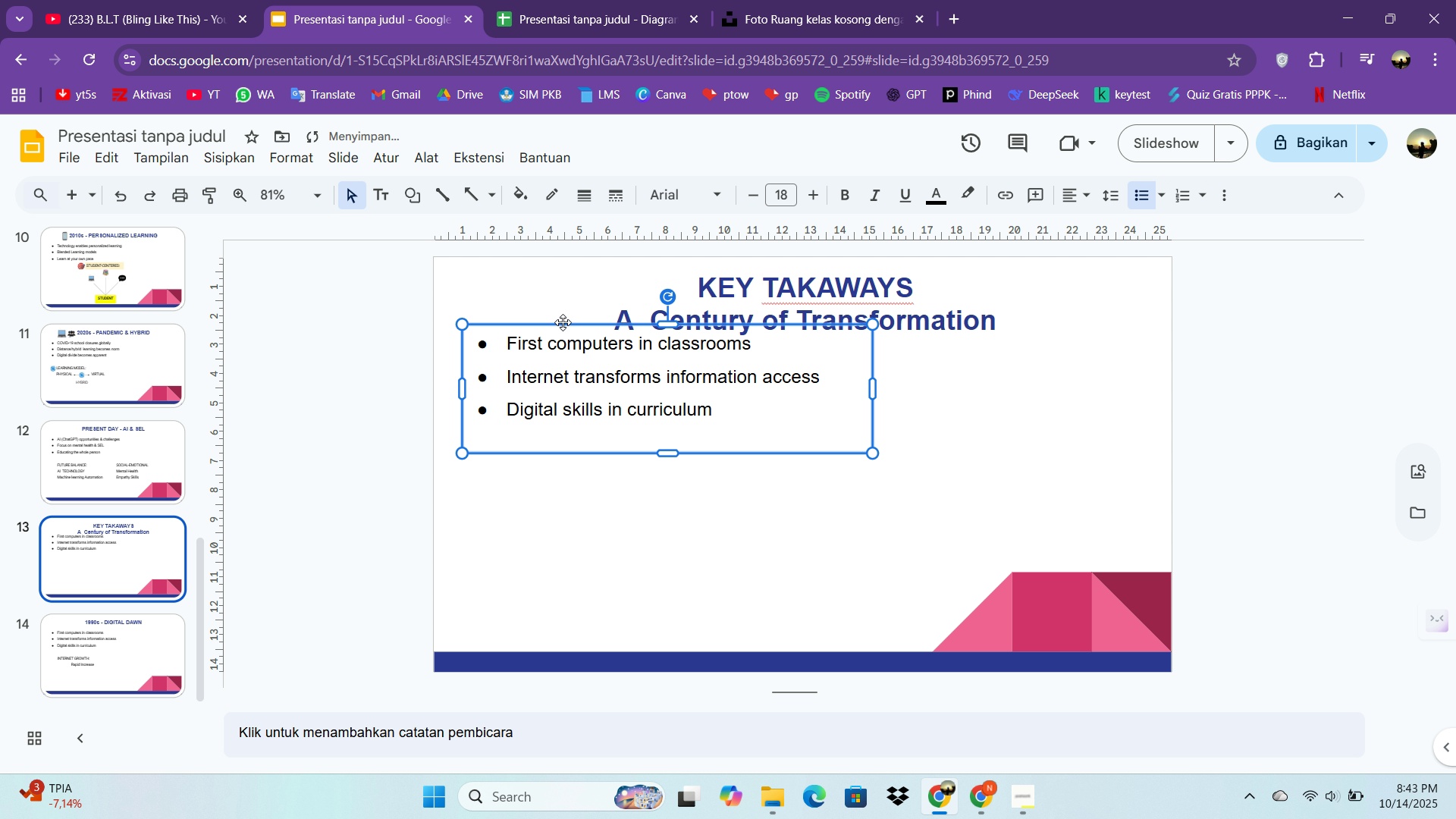 
left_click_drag(start_coordinate=[563, 322], to_coordinate=[582, 373])
 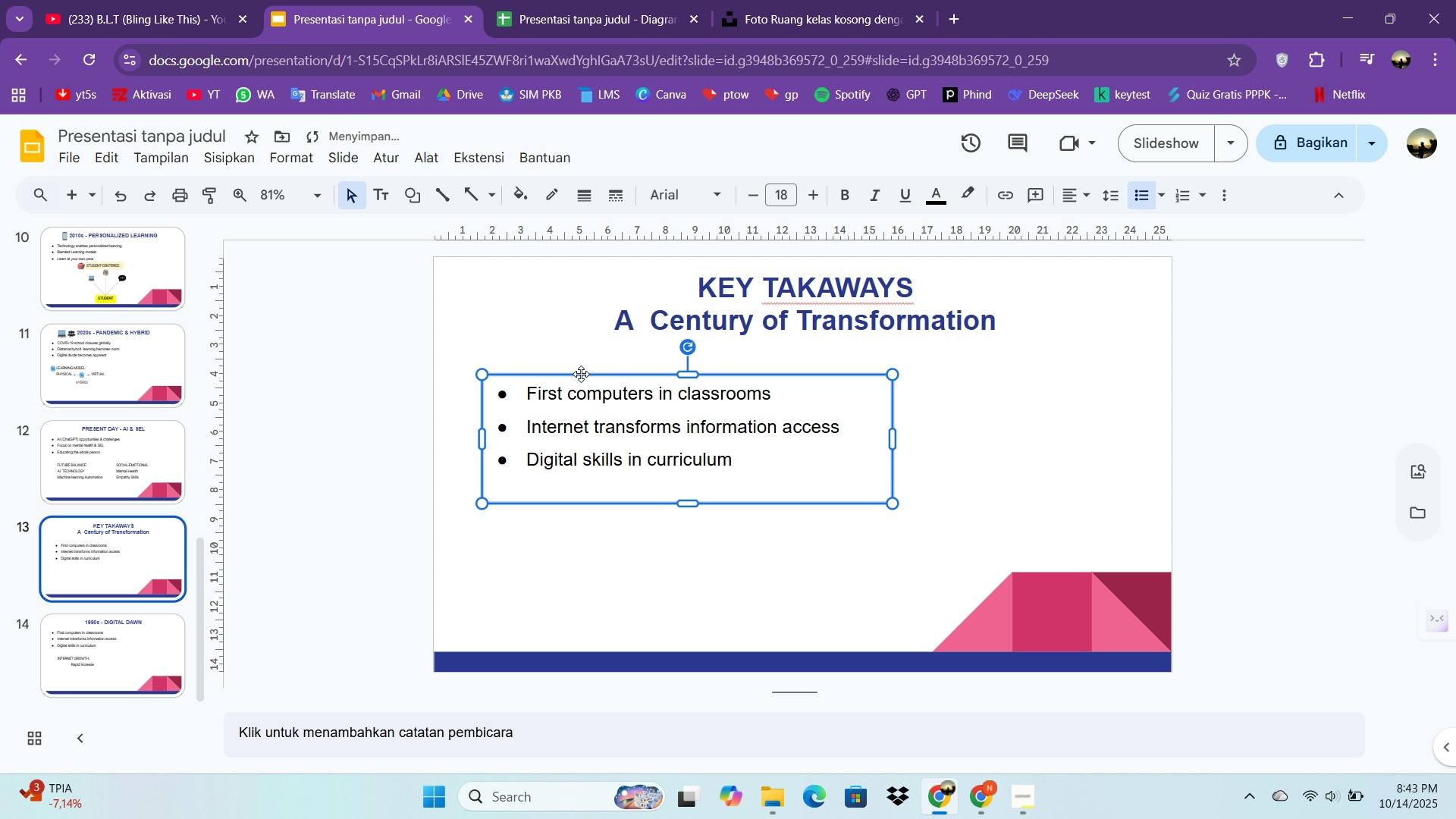 
triple_click([582, 373])
 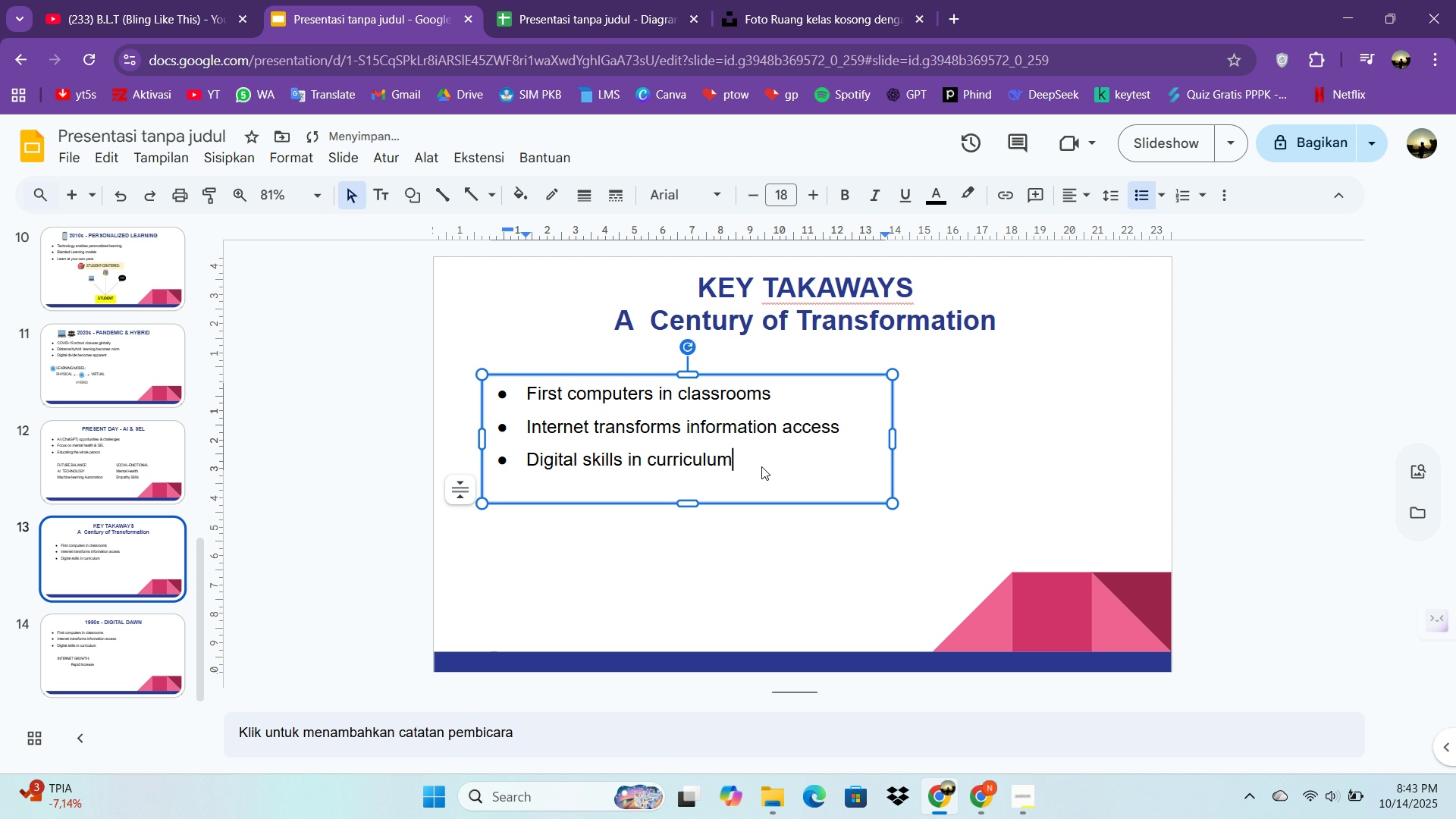 
double_click([761, 466])
 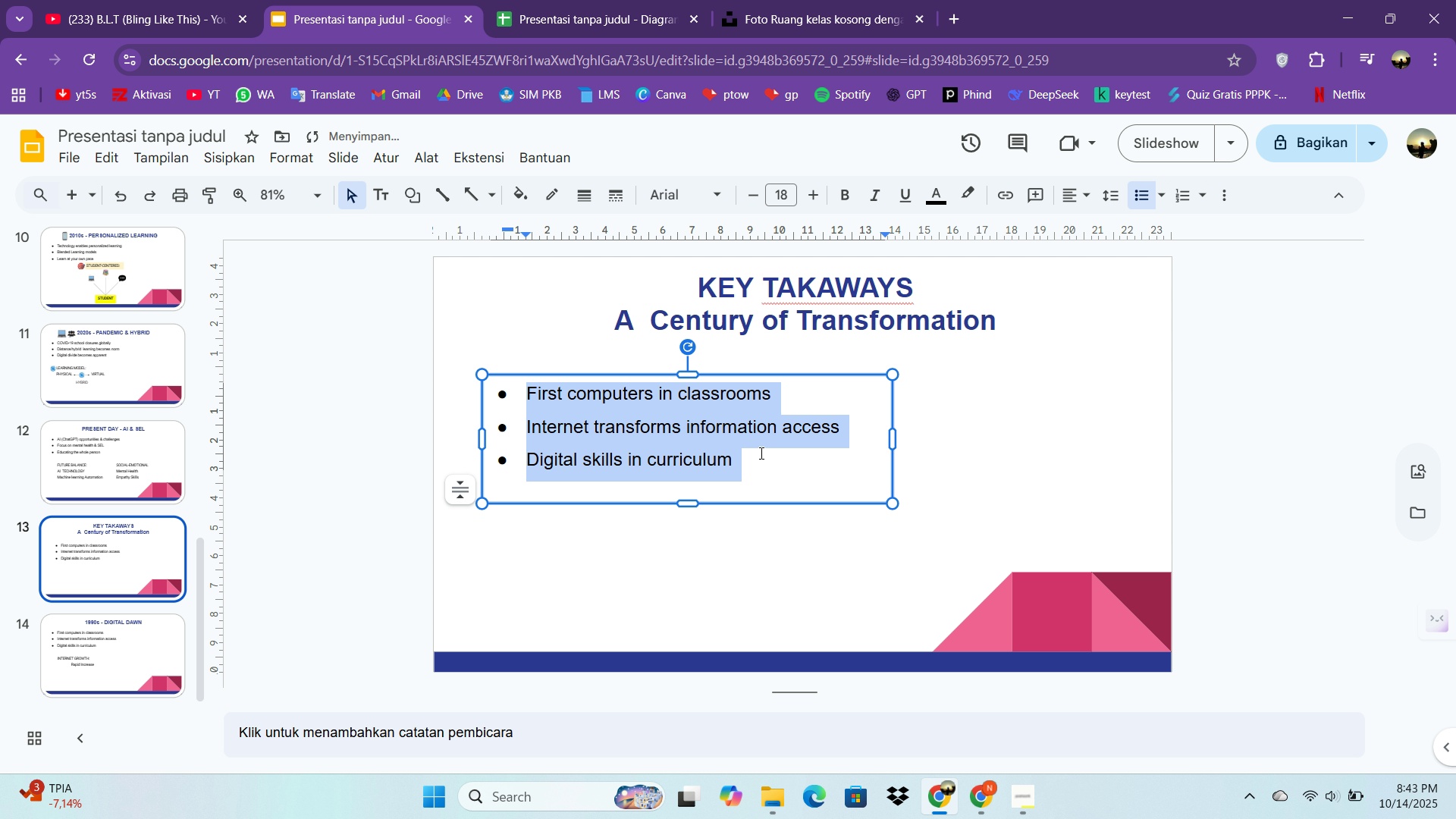 
key(Control+A)
 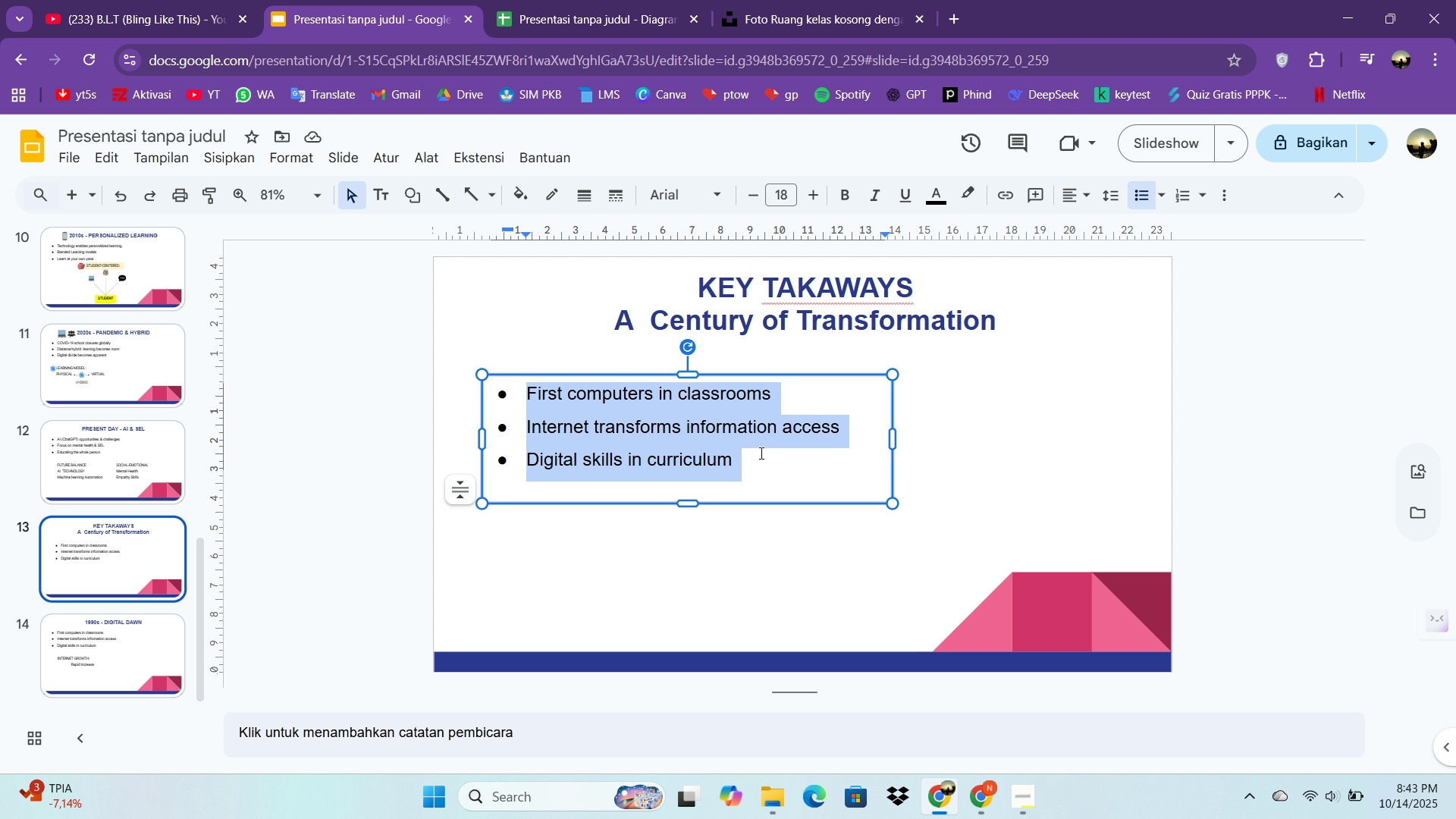 
type(One)
key(Backspace)
key(Backspace)
key(Backspace)
key(Backspace)
key(Backspace)
type(One -)
key(Backspace)
key(Backspace)
type(-Way        Interactibe\)
key(Backspace)
key(Backspace)
key(Backspace)
type(ve)
 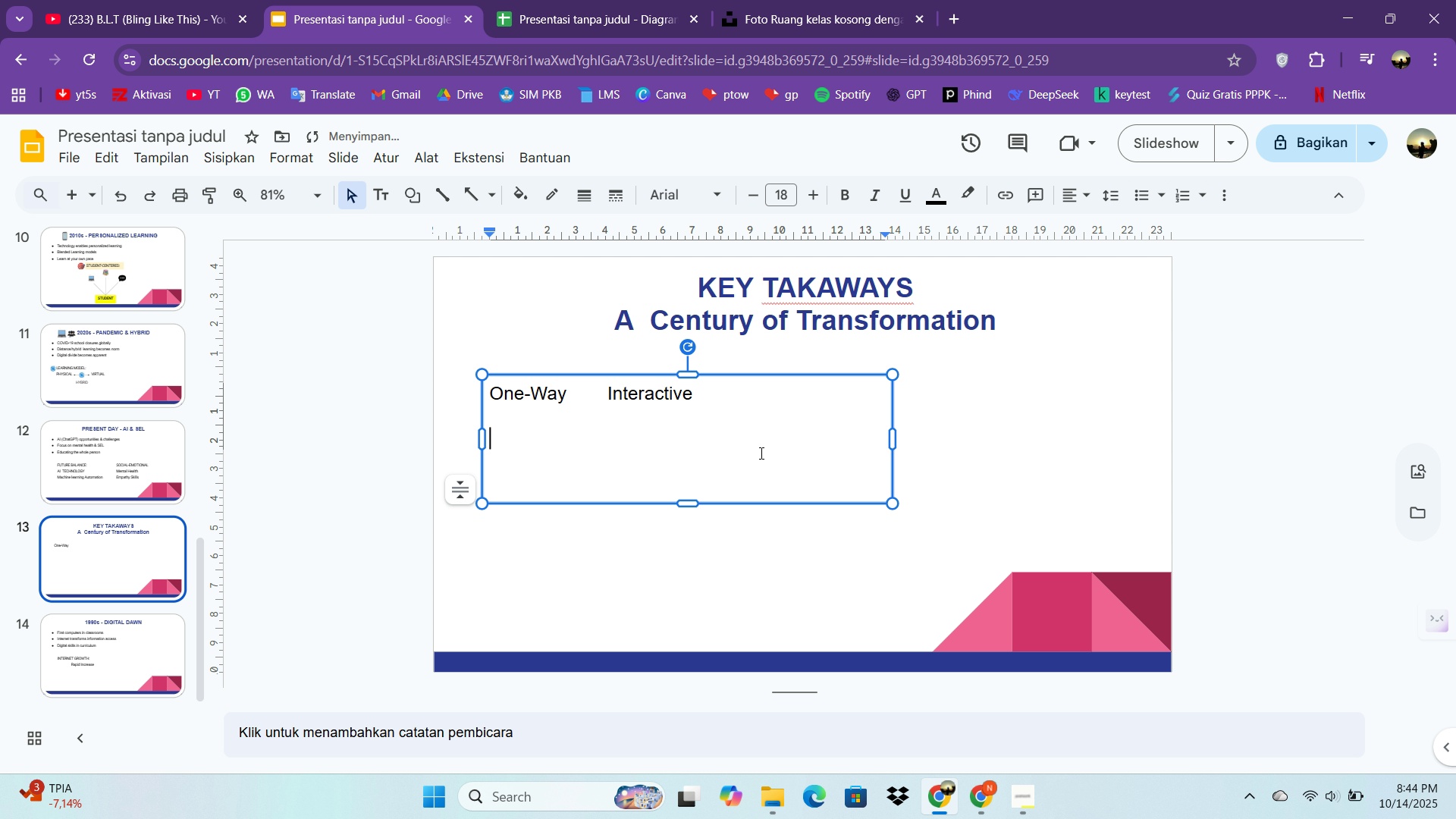 
key(Enter)
 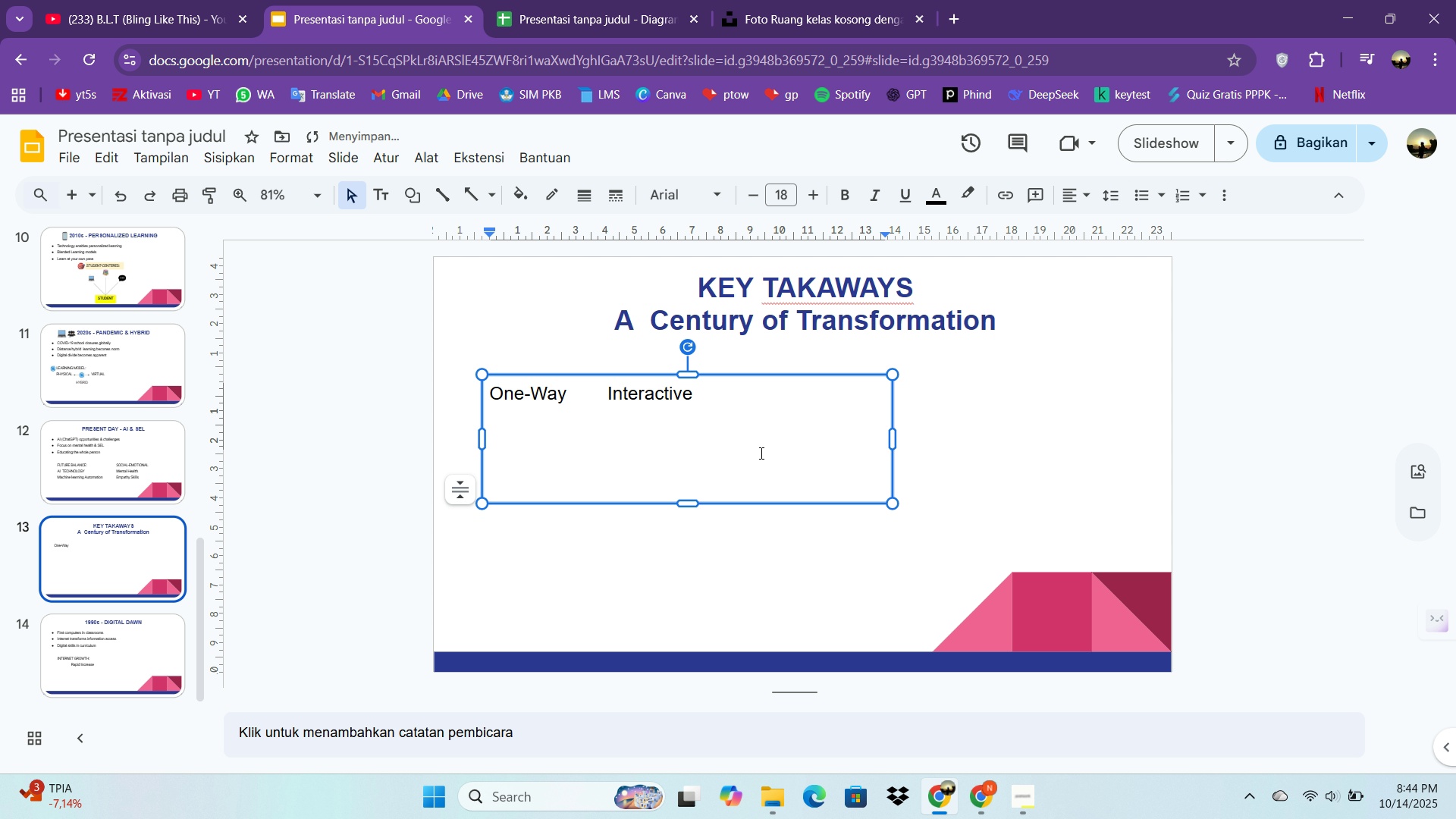 
type(Standardix)
key(Backspace)
type(zed         Personalized)
 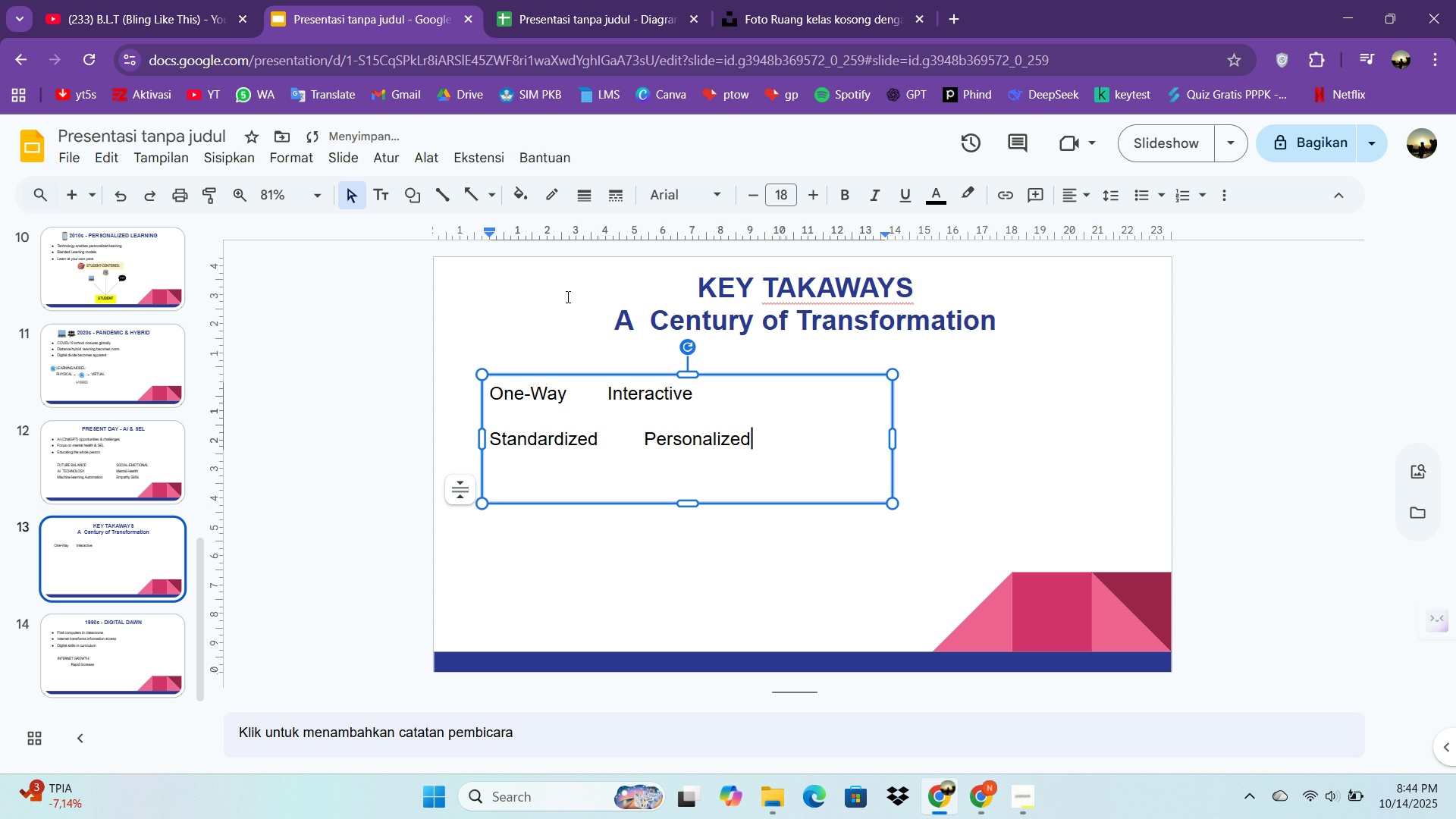 
double_click([96, 0])
 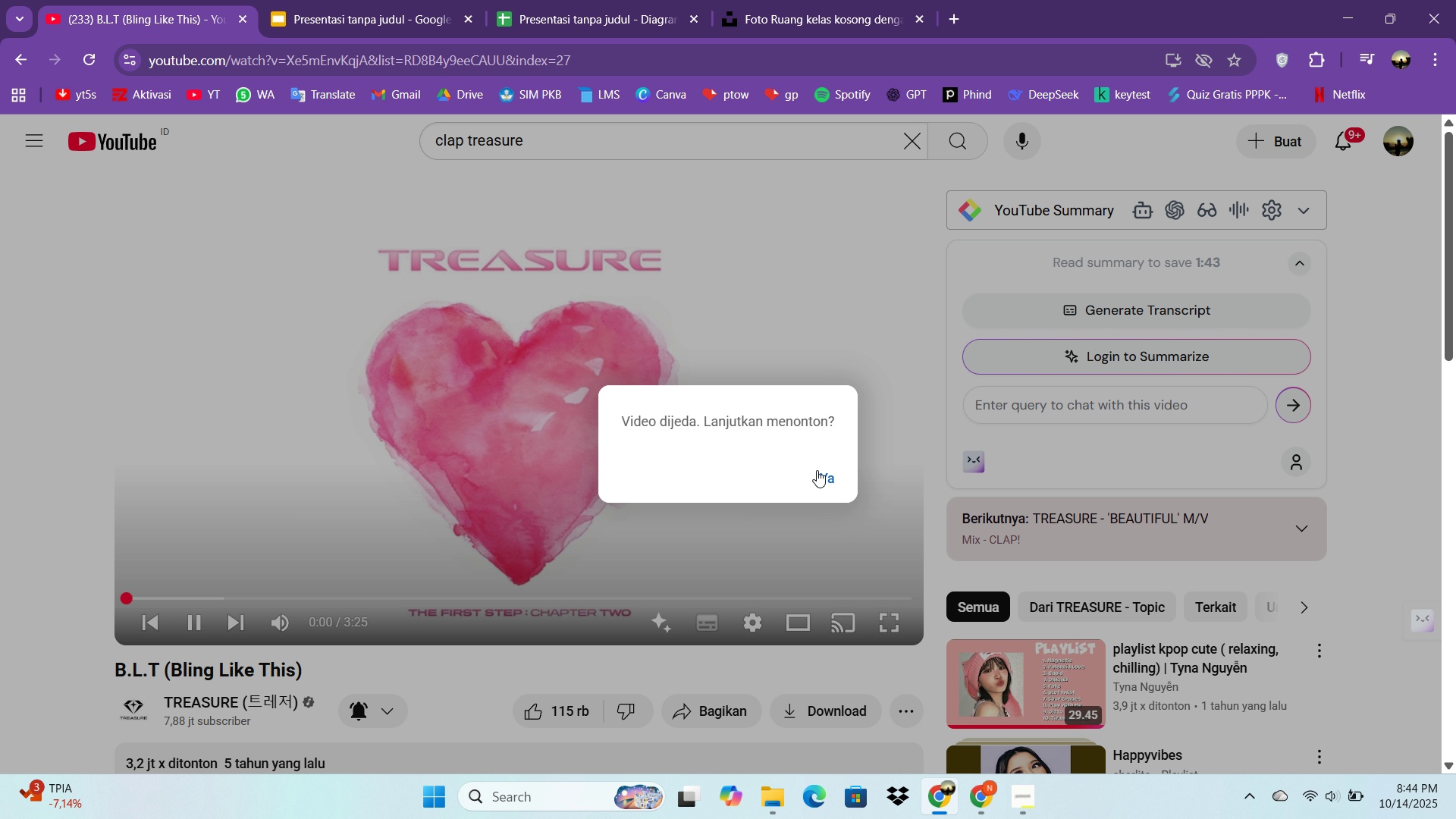 
double_click([820, 470])
 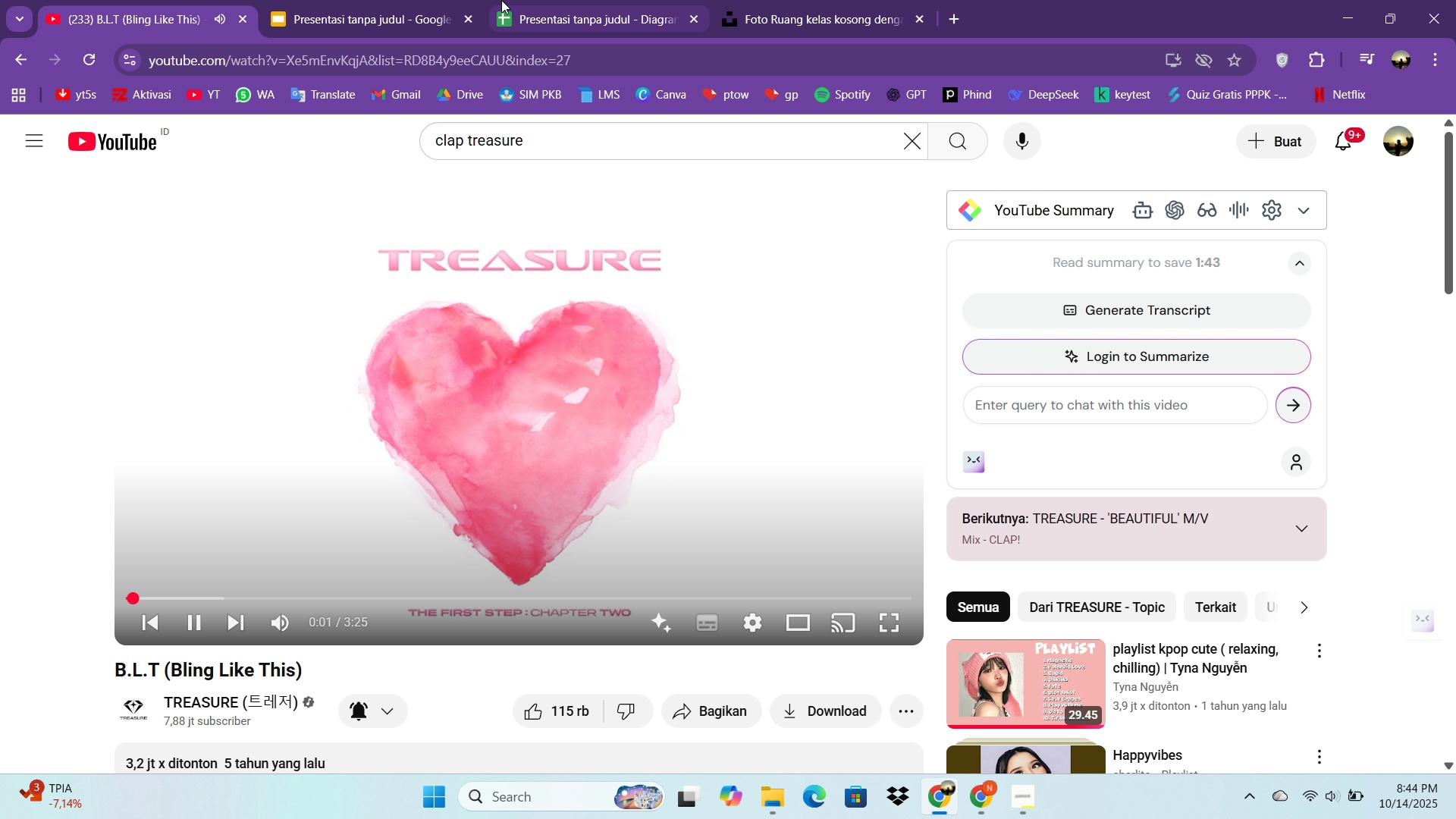 
double_click([417, 0])
 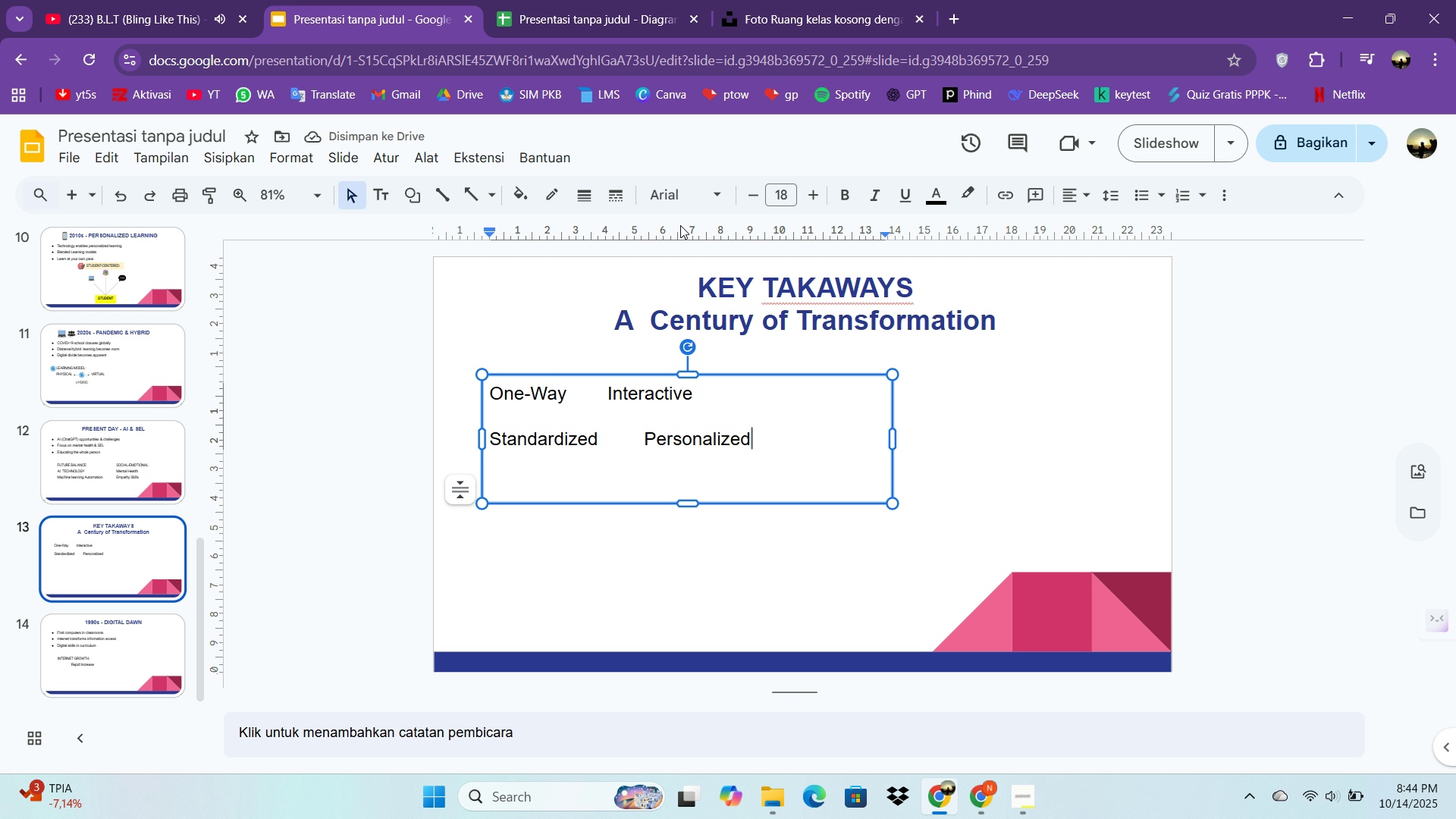 
key(Enter)
 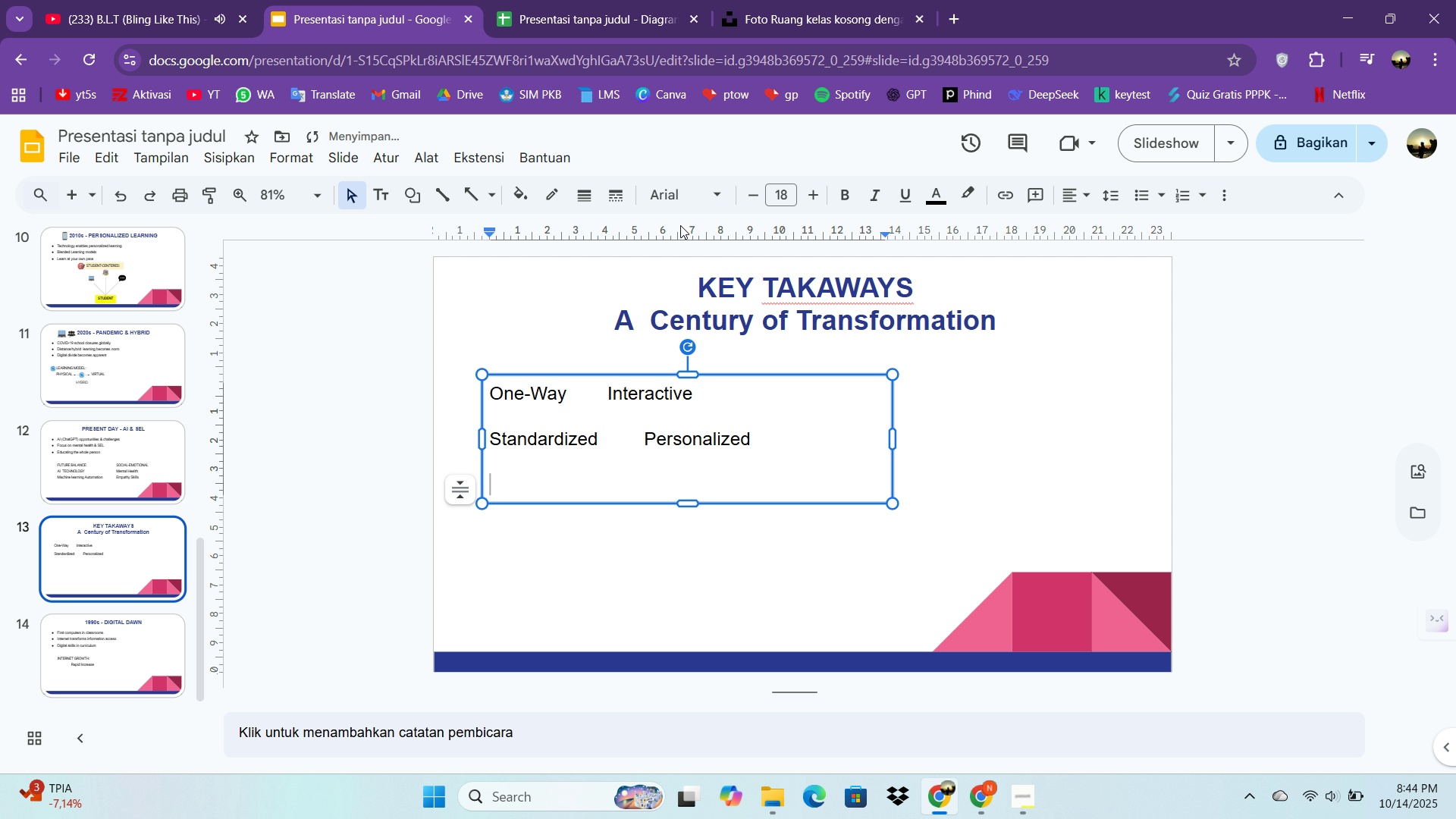 
type(Technology as Catalyst)
 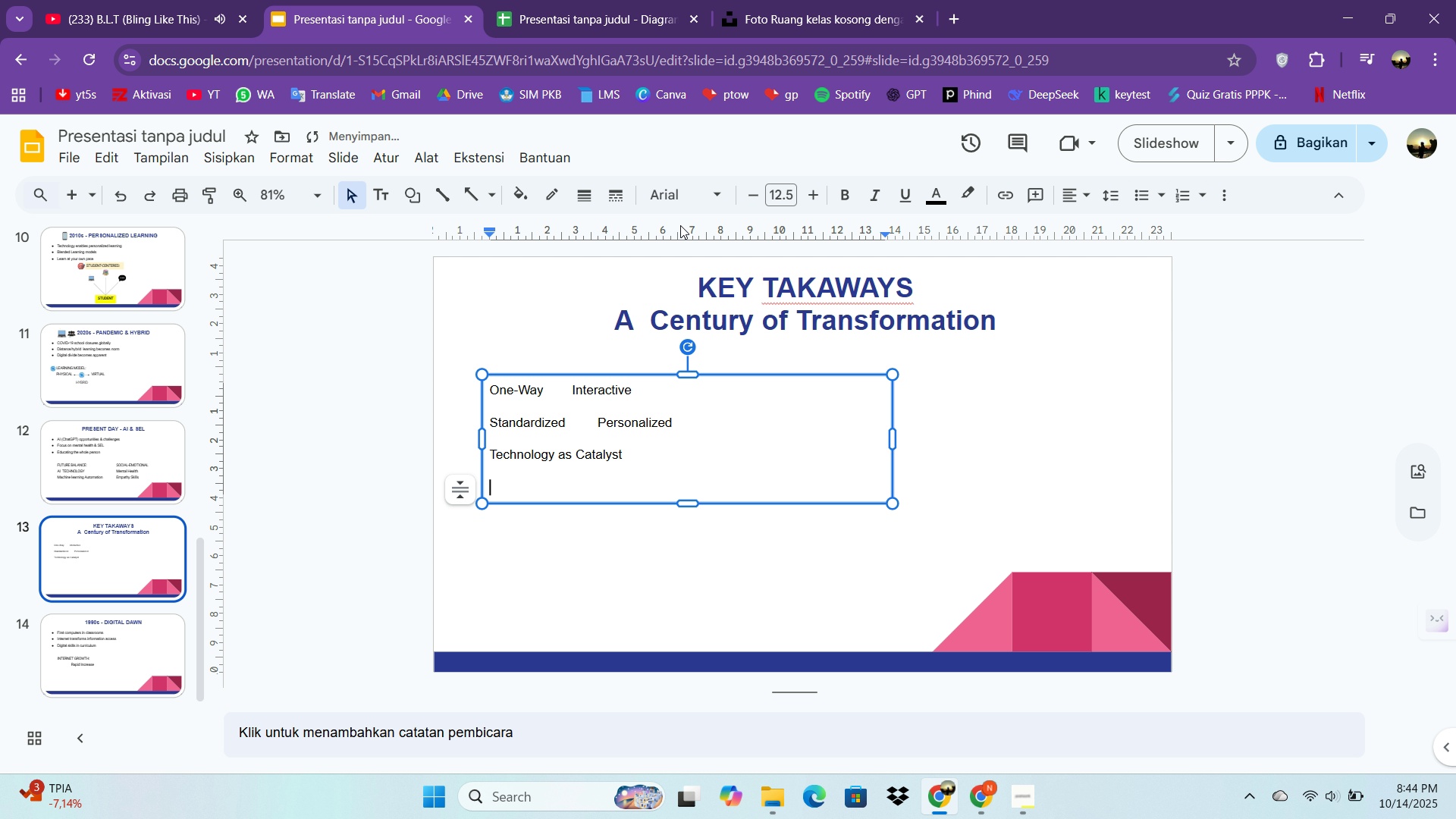 
 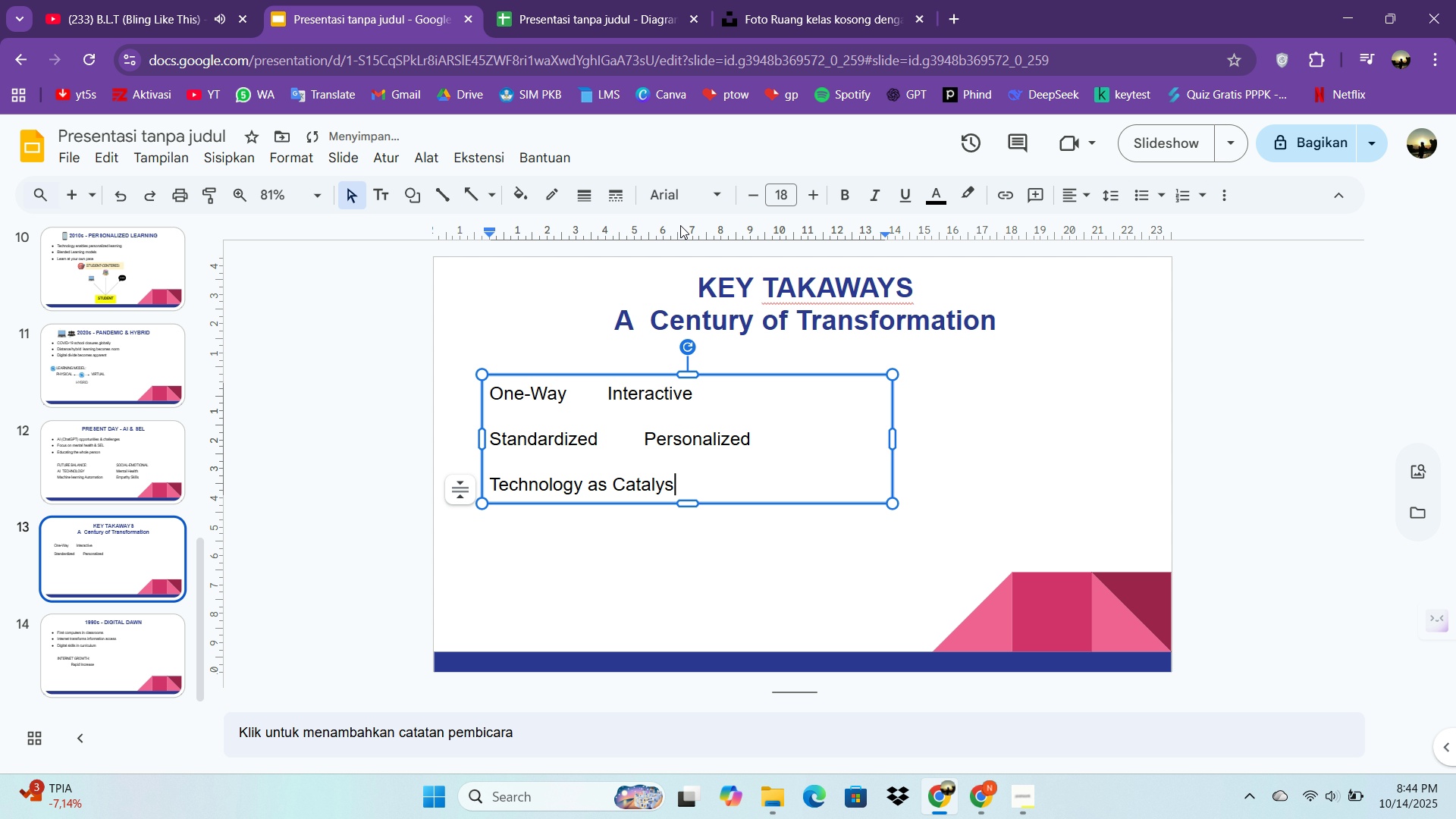 
key(Enter)
 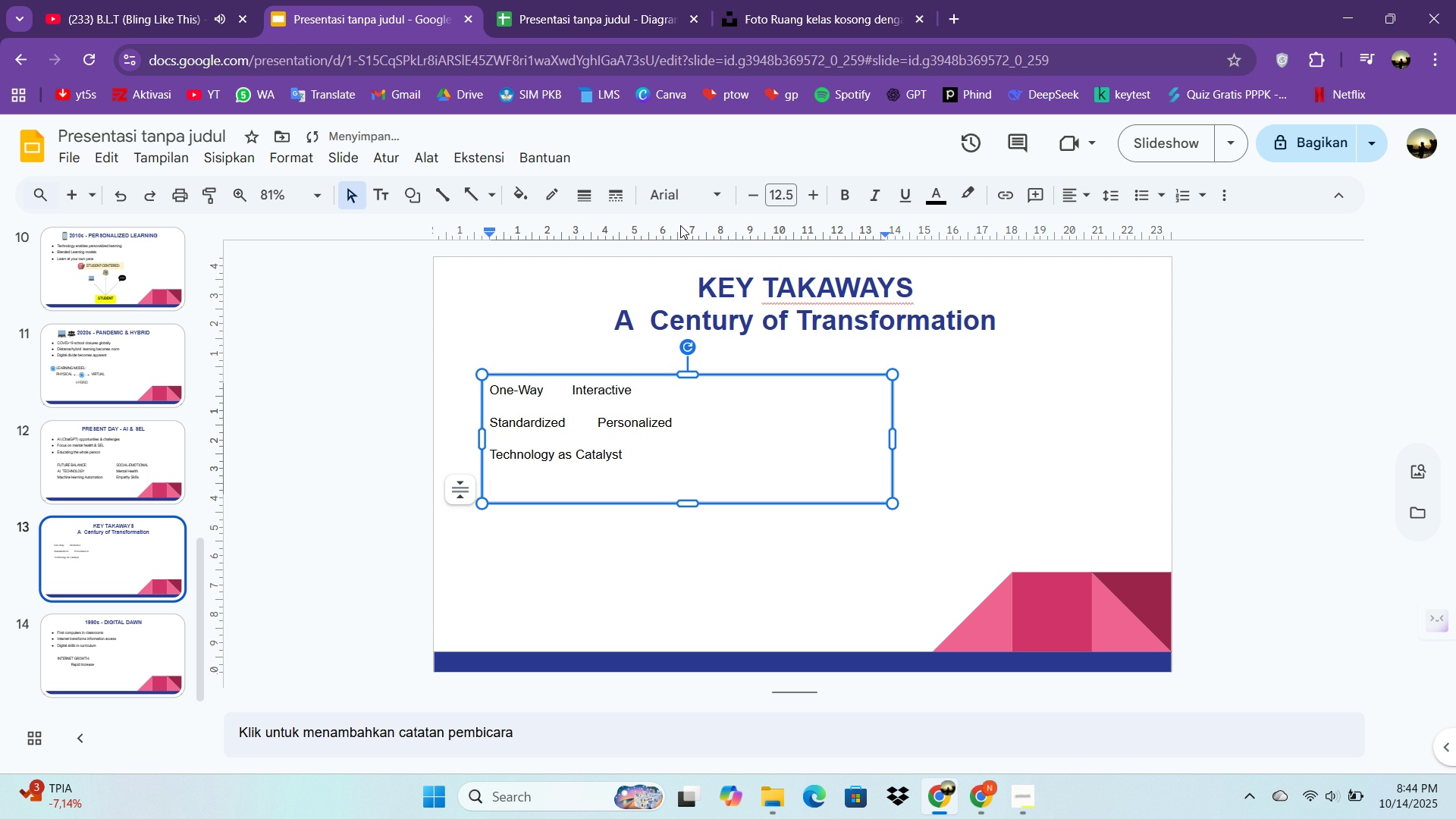 
type(Acadm)
key(Backspace)
type(emic Focus       Whi)
key(Backspace)
type(ole Child)
 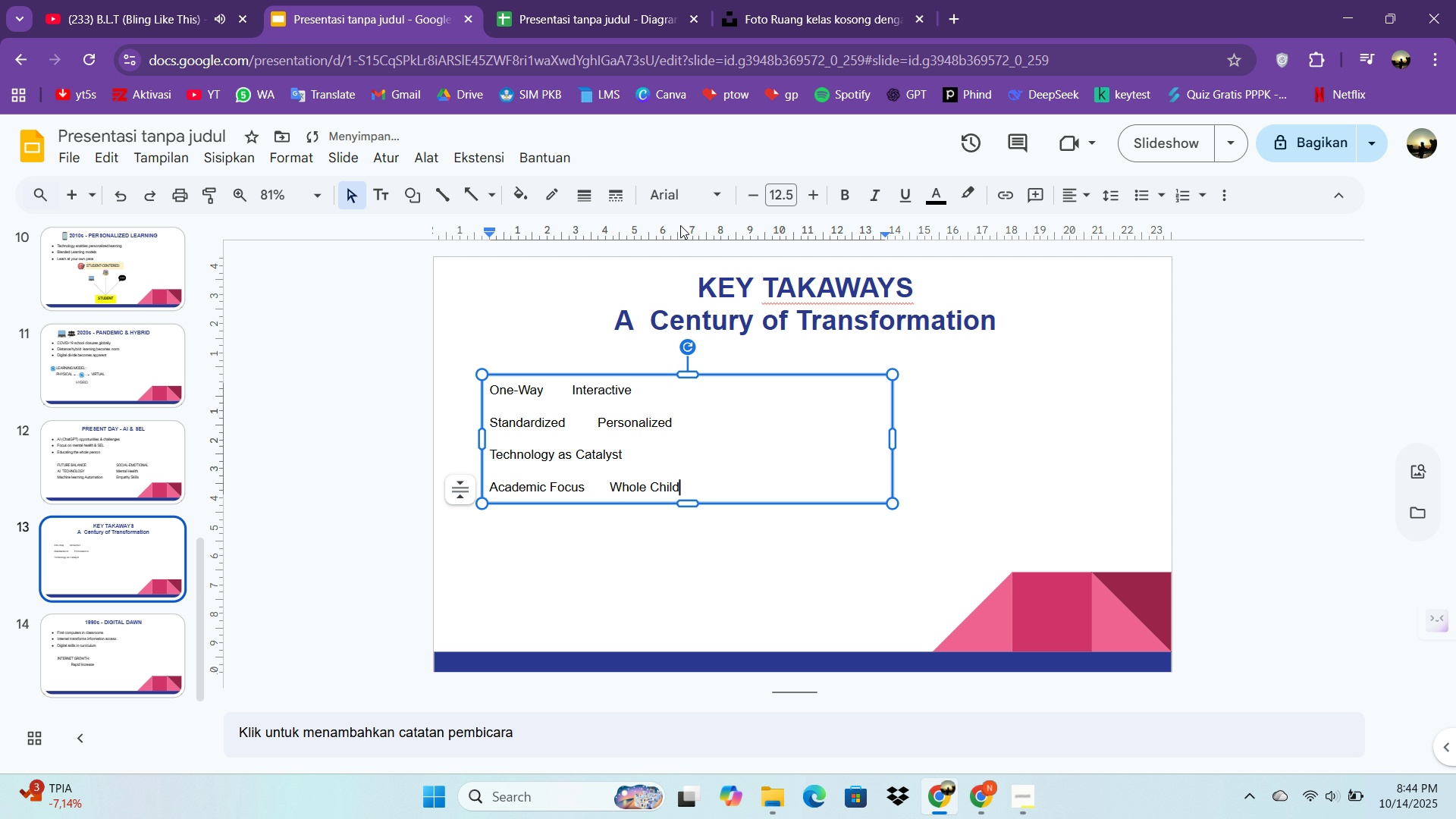 
left_click([606, 603])
 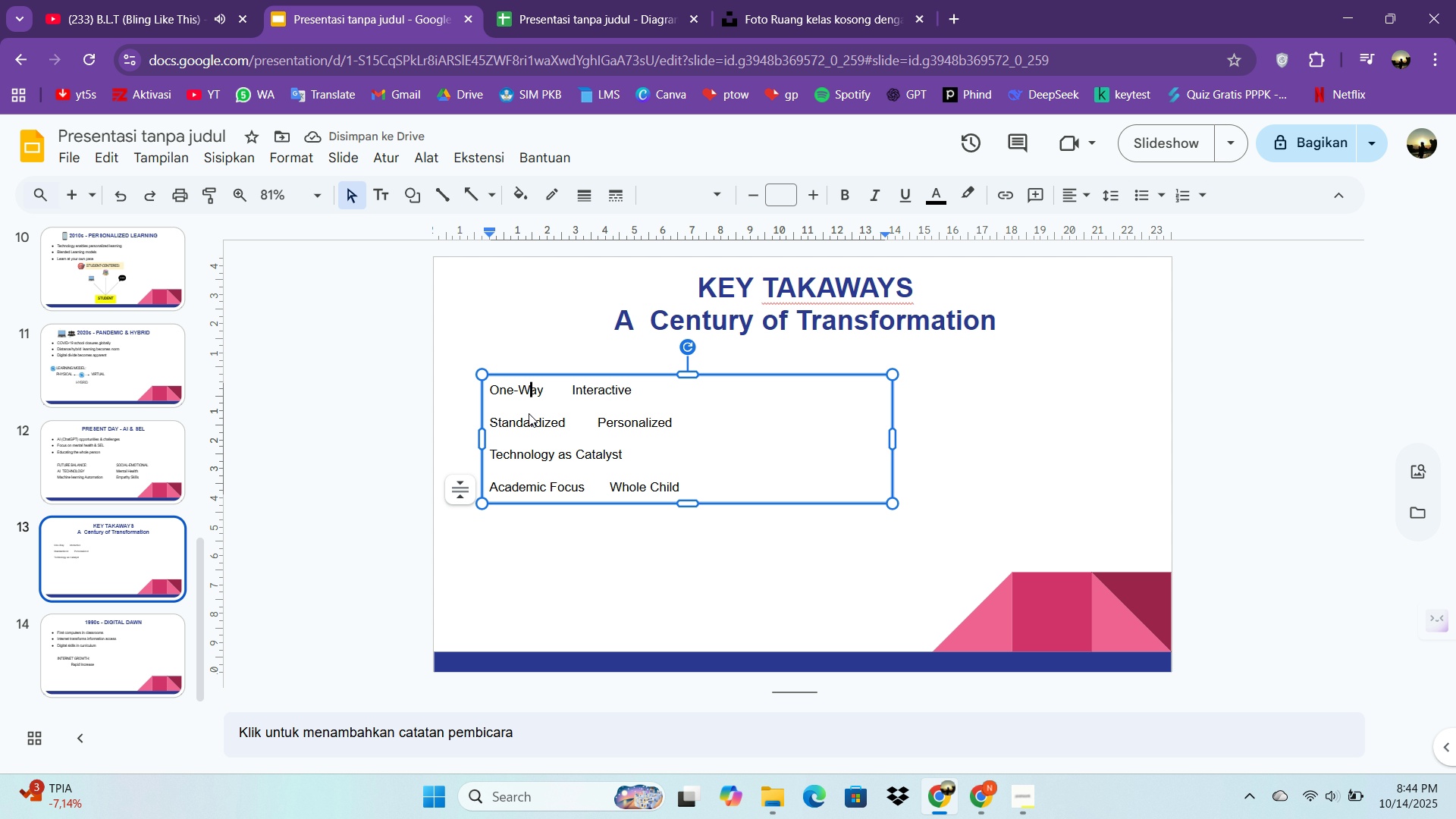 
left_click([529, 413])
 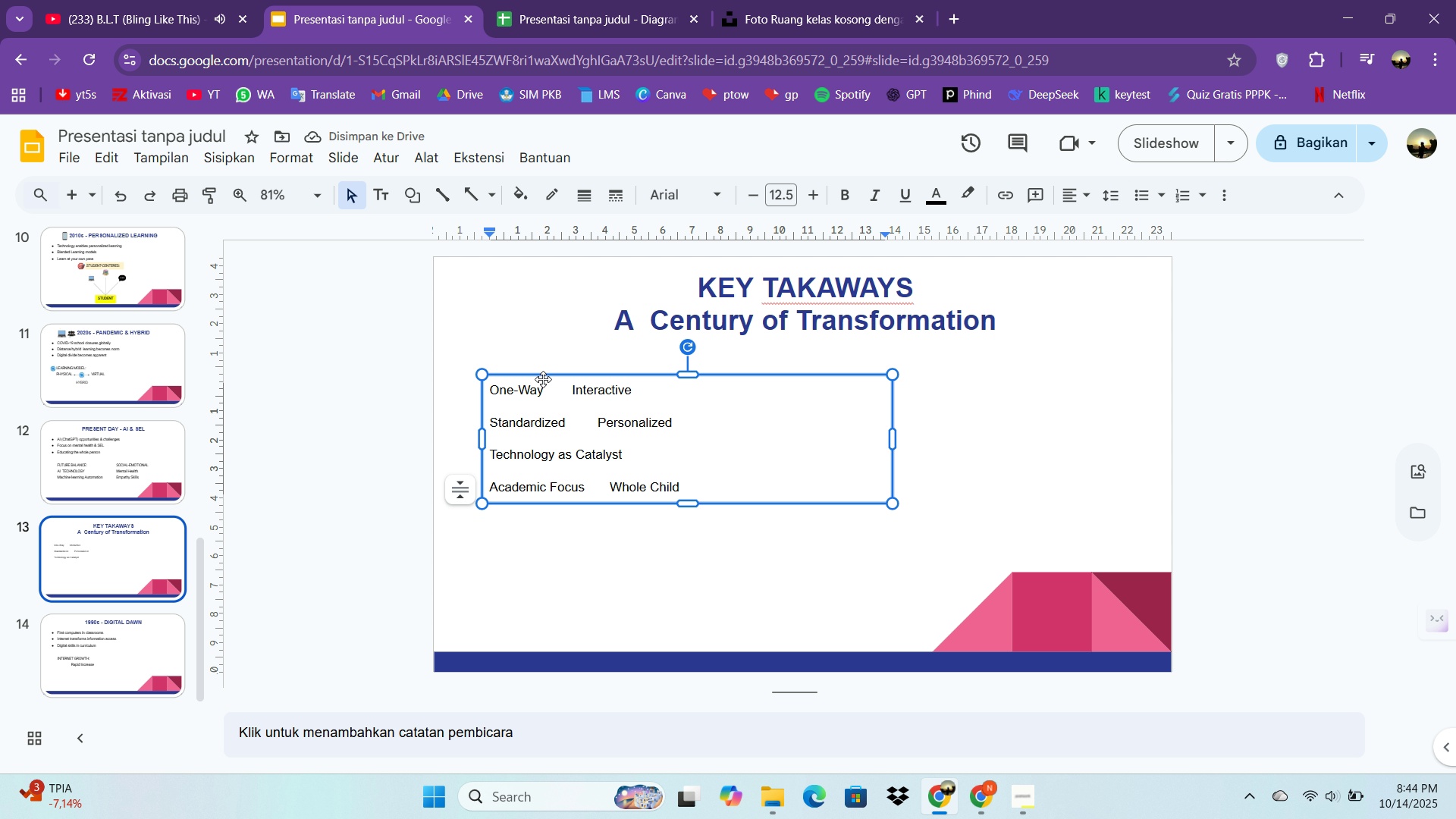 
left_click_drag(start_coordinate=[543, 379], to_coordinate=[536, 348])
 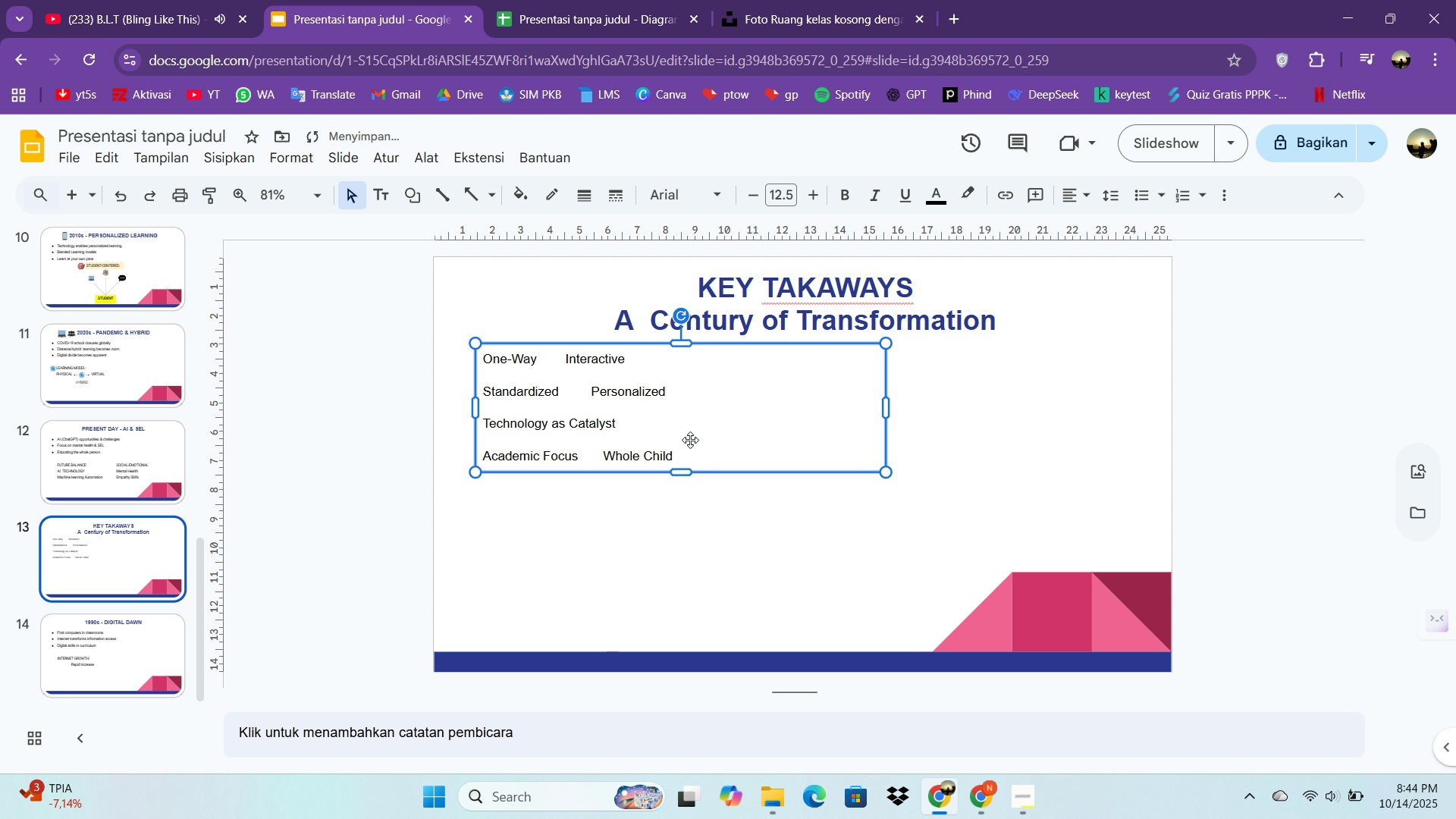 
left_click([690, 440])
 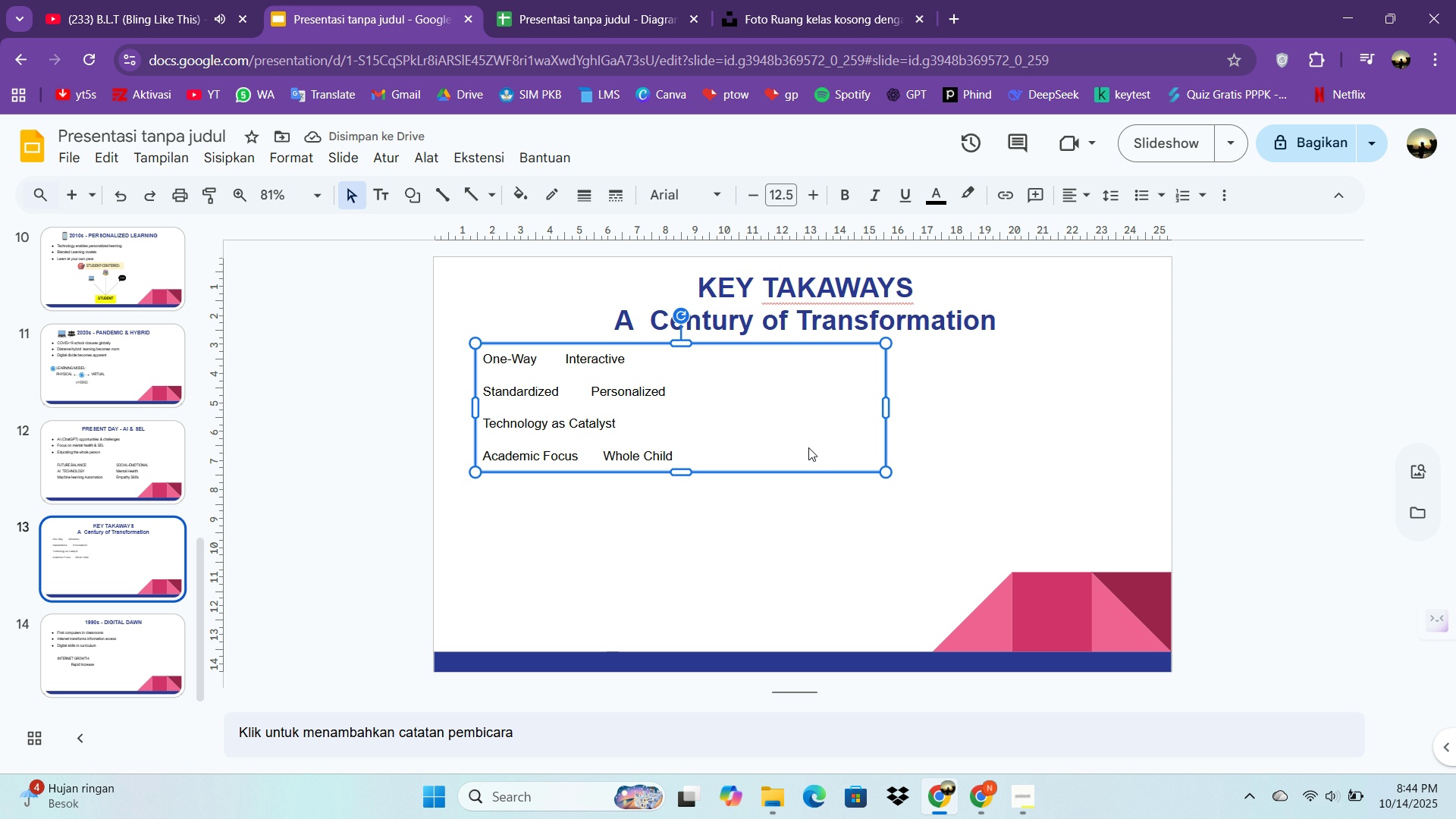 
left_click([808, 447])
 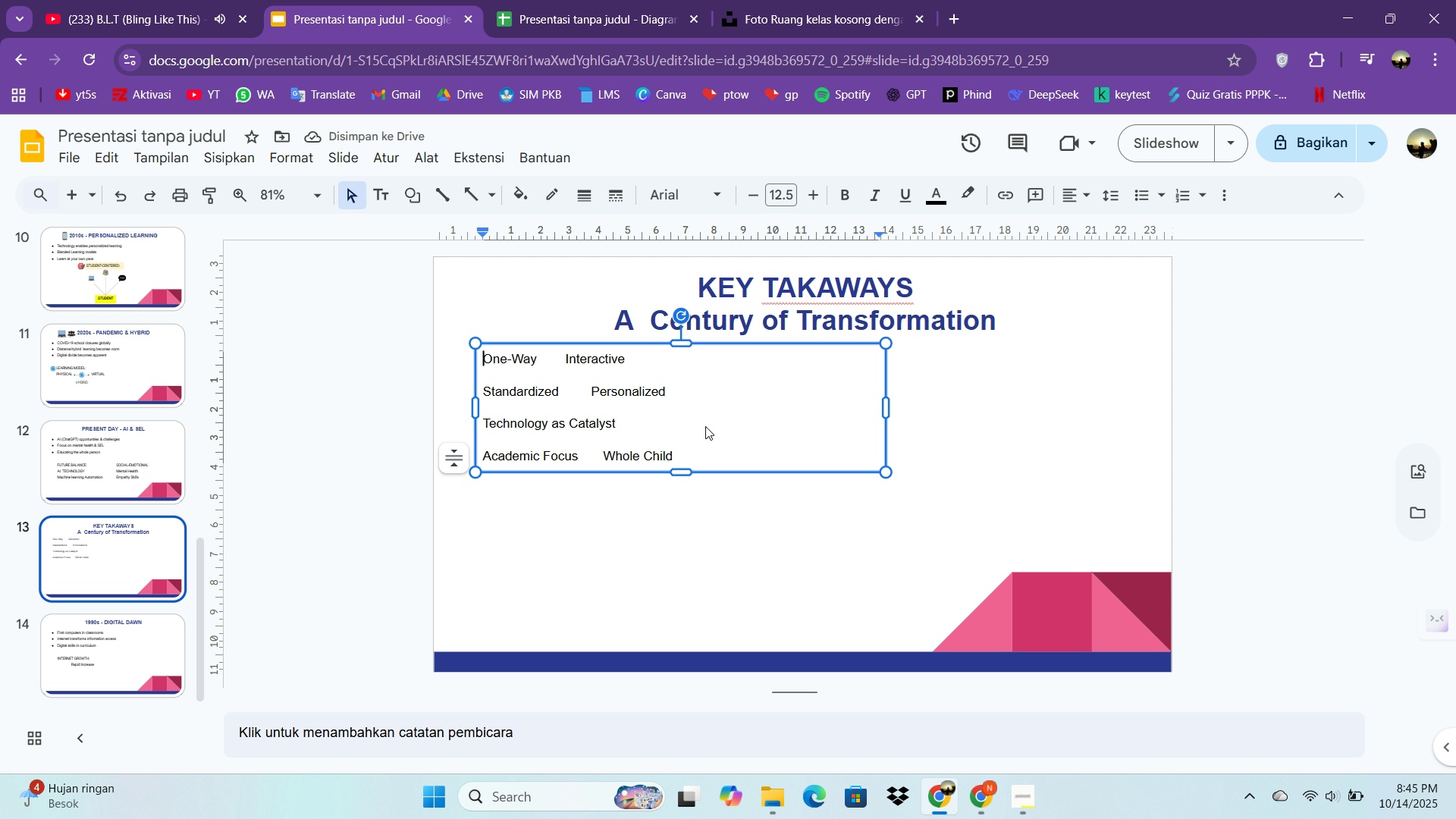 
double_click([705, 426])
 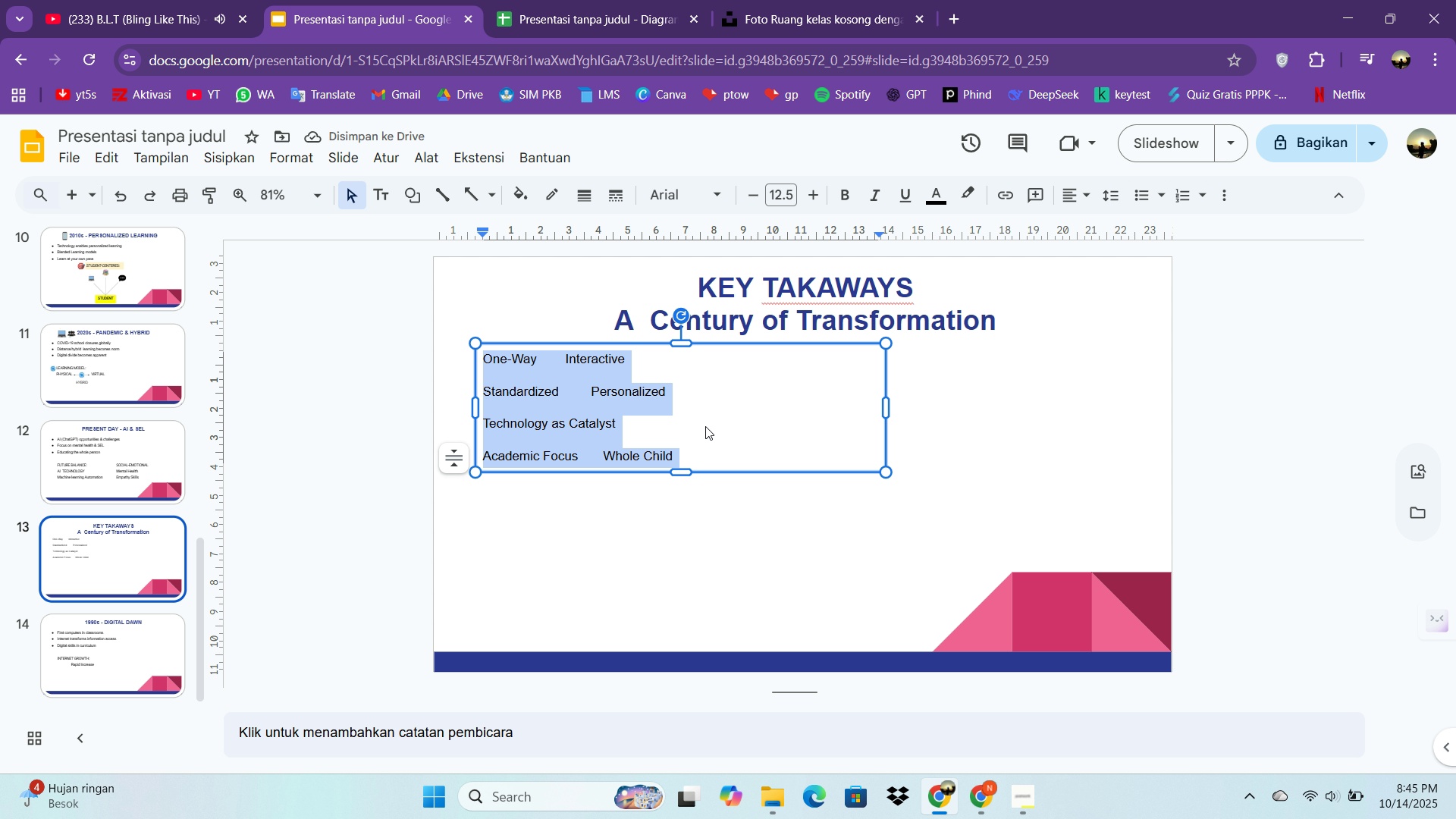 
key(Control+A)
 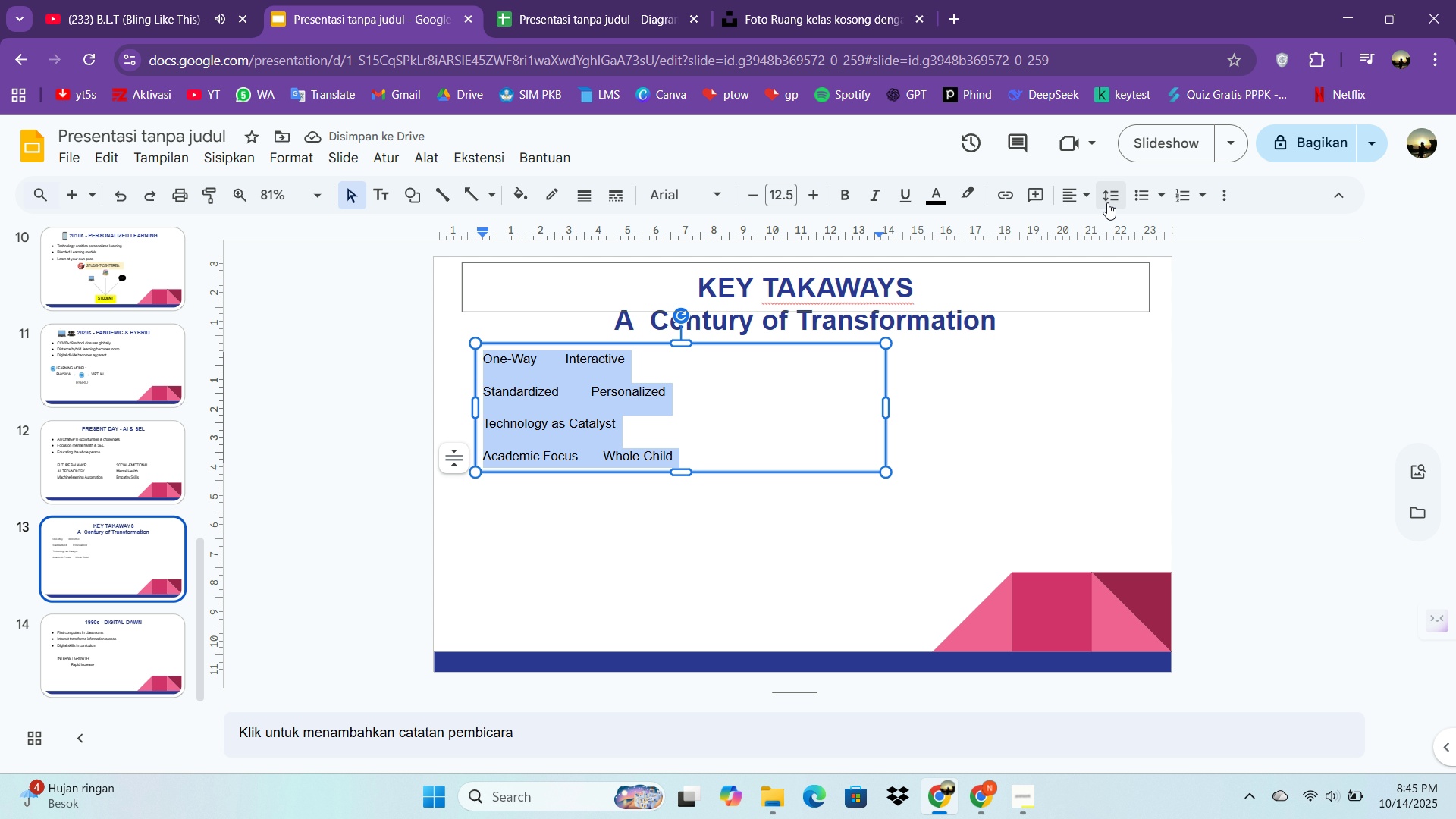 
left_click([1110, 200])
 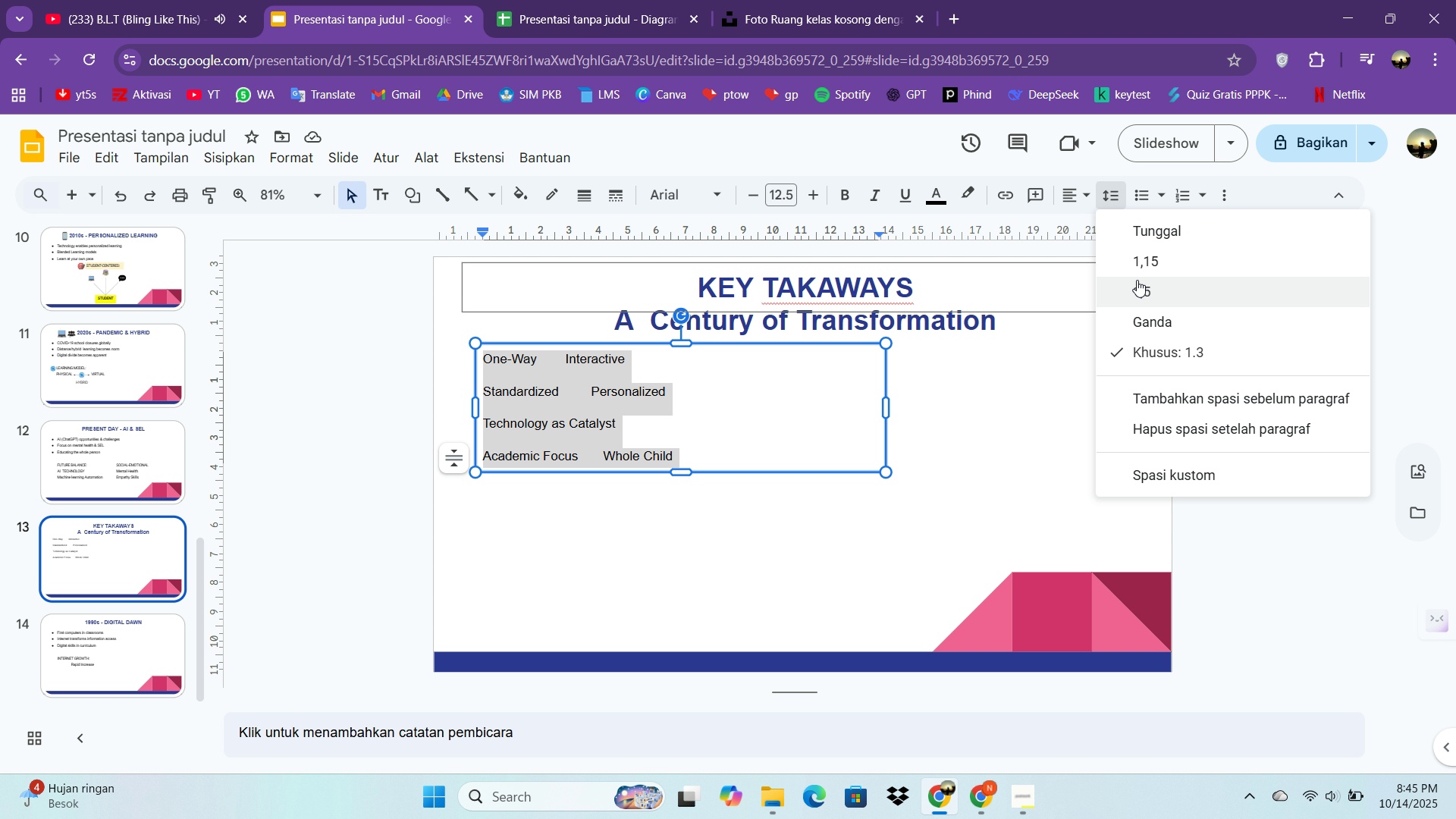 
double_click([1137, 280])
 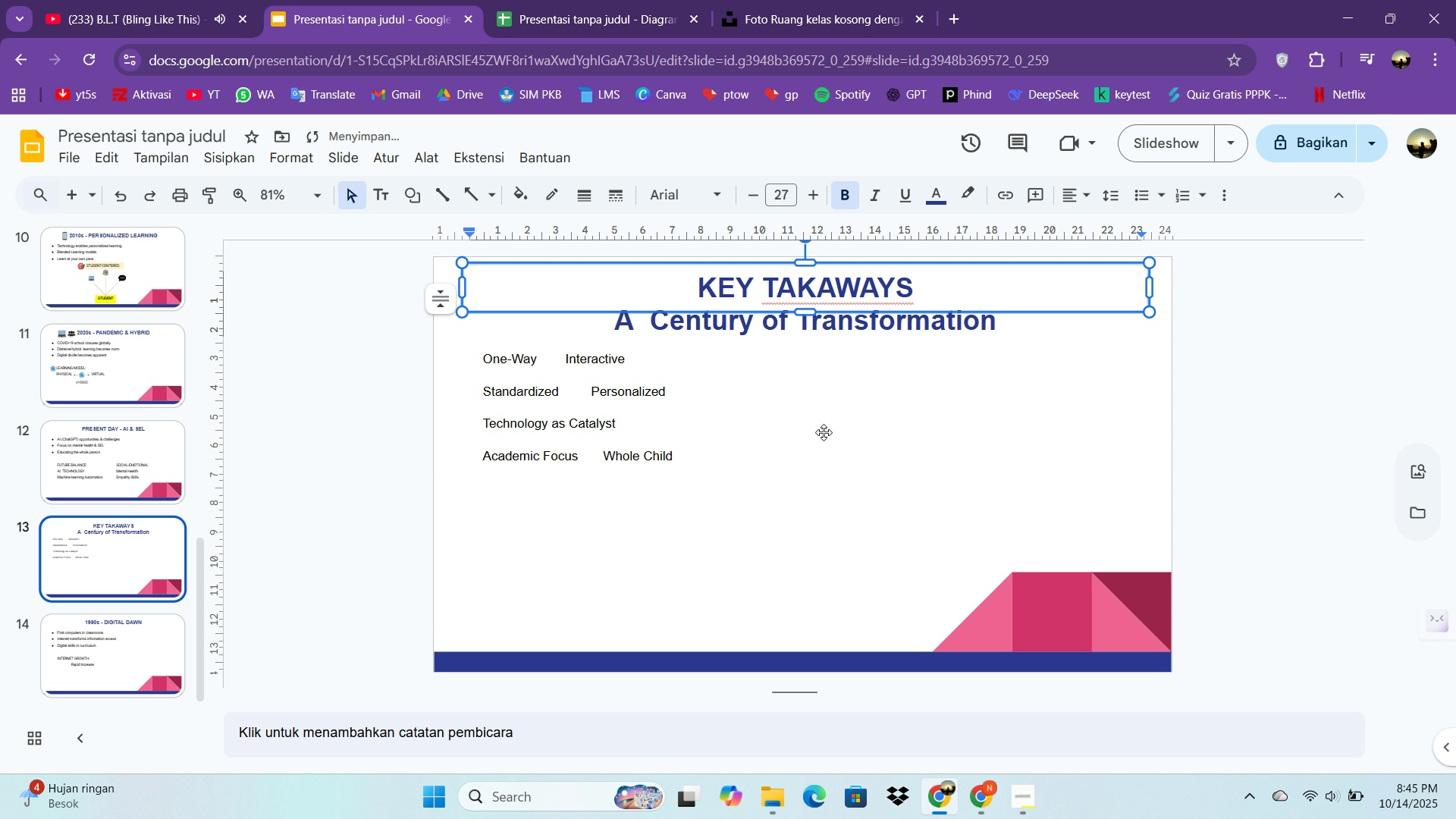 
double_click([785, 432])
 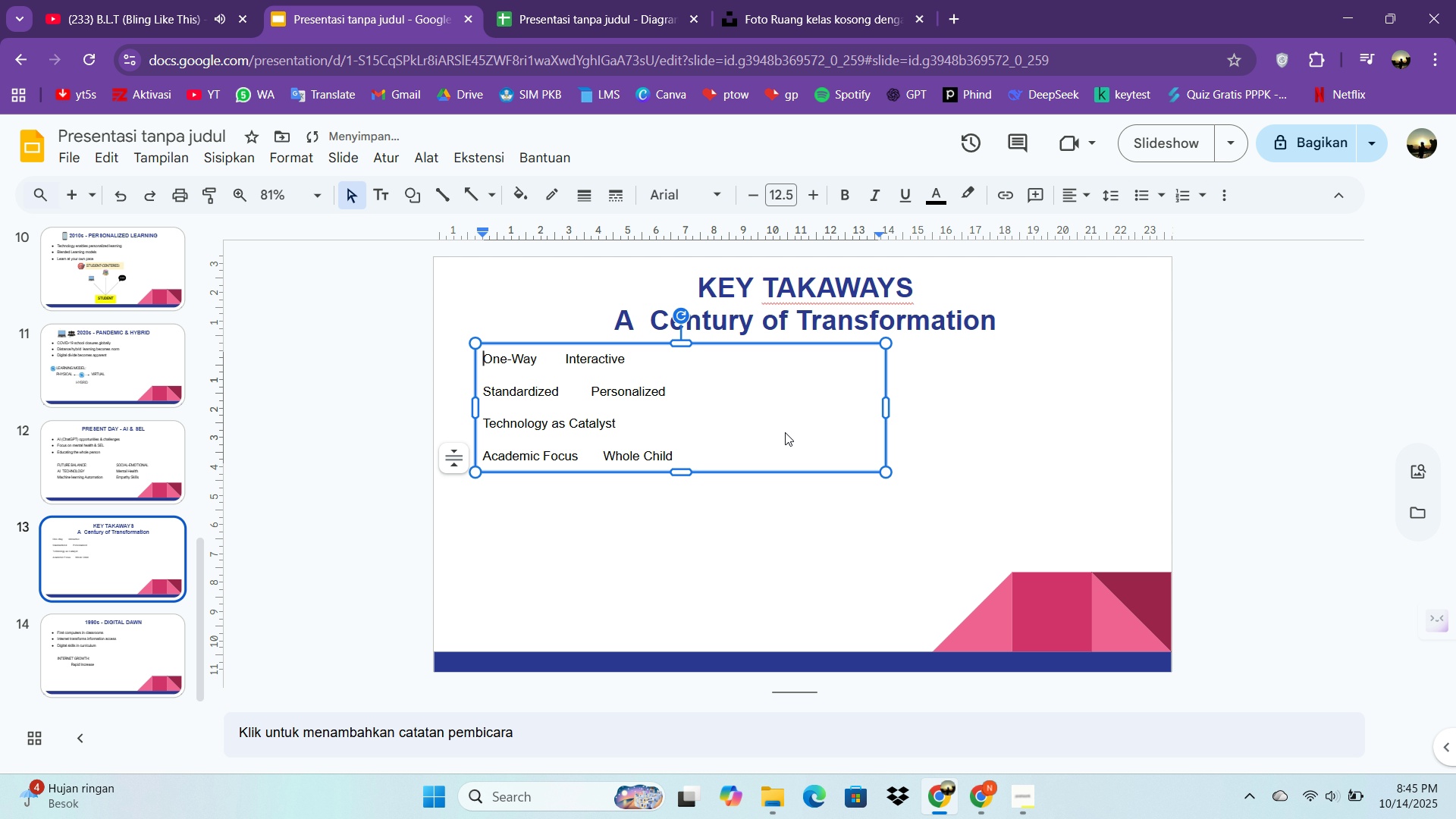 
key(Control+A)
 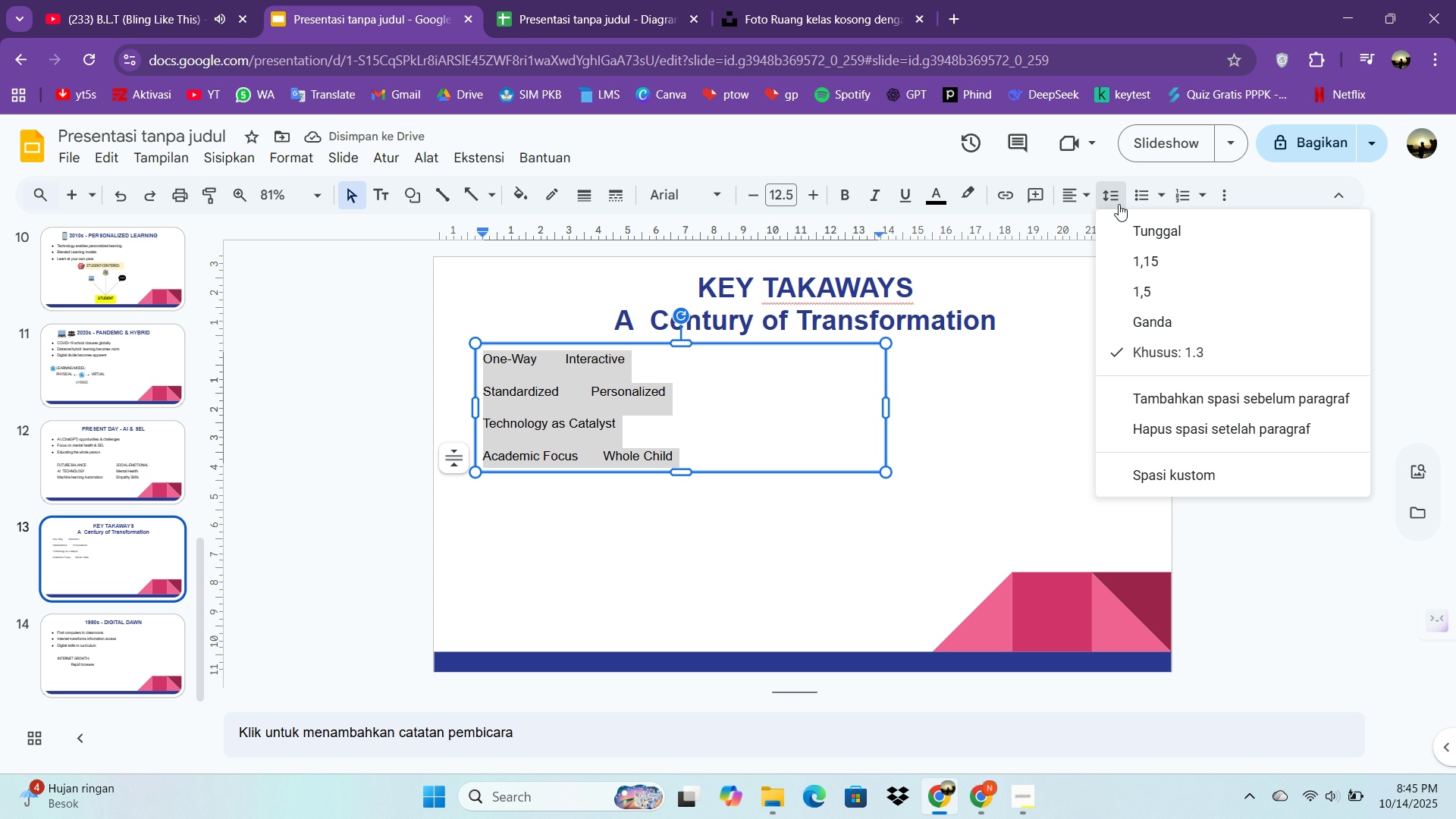 
left_click([1150, 272])
 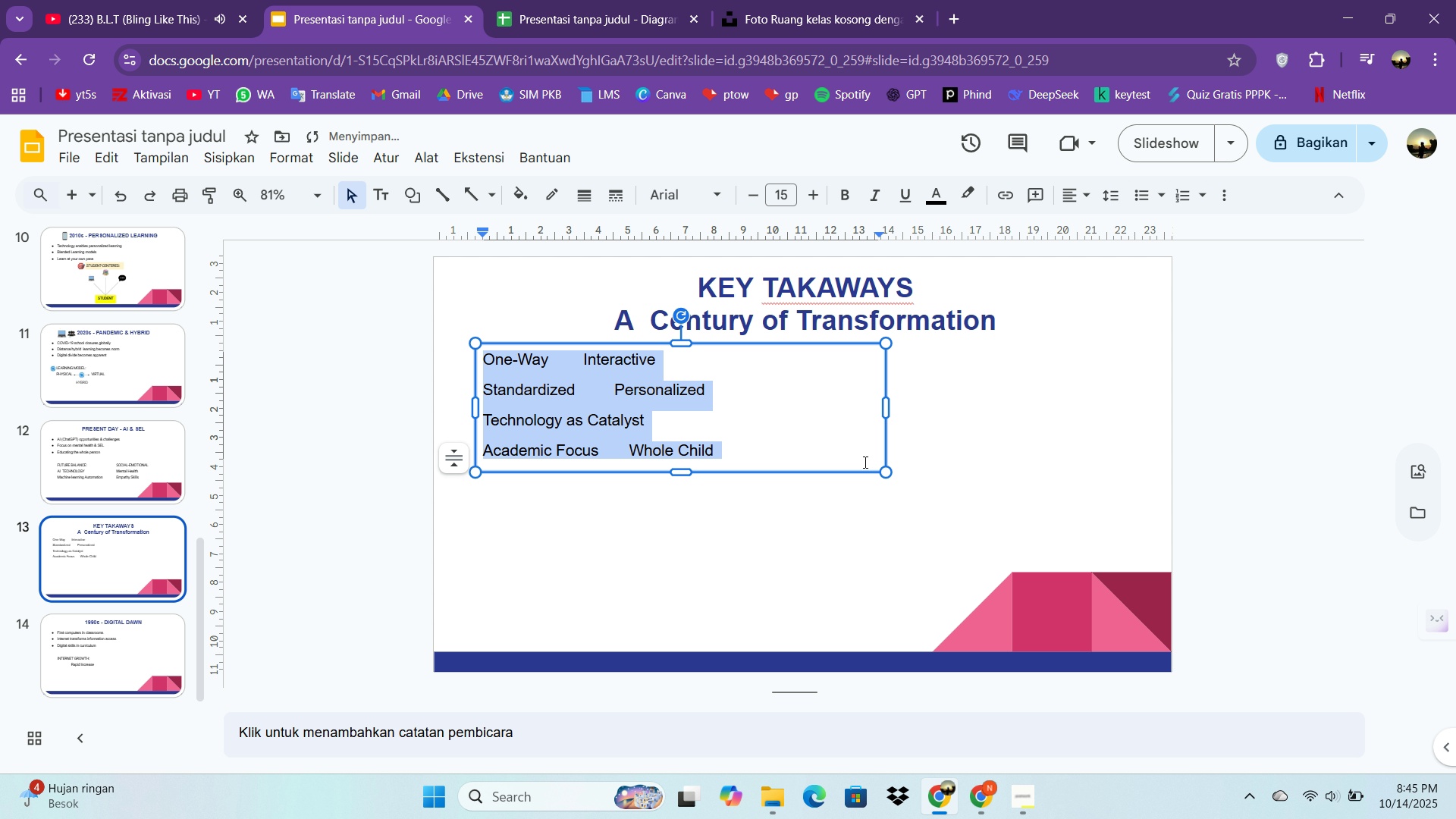 
left_click_drag(start_coordinate=[884, 475], to_coordinate=[938, 474])
 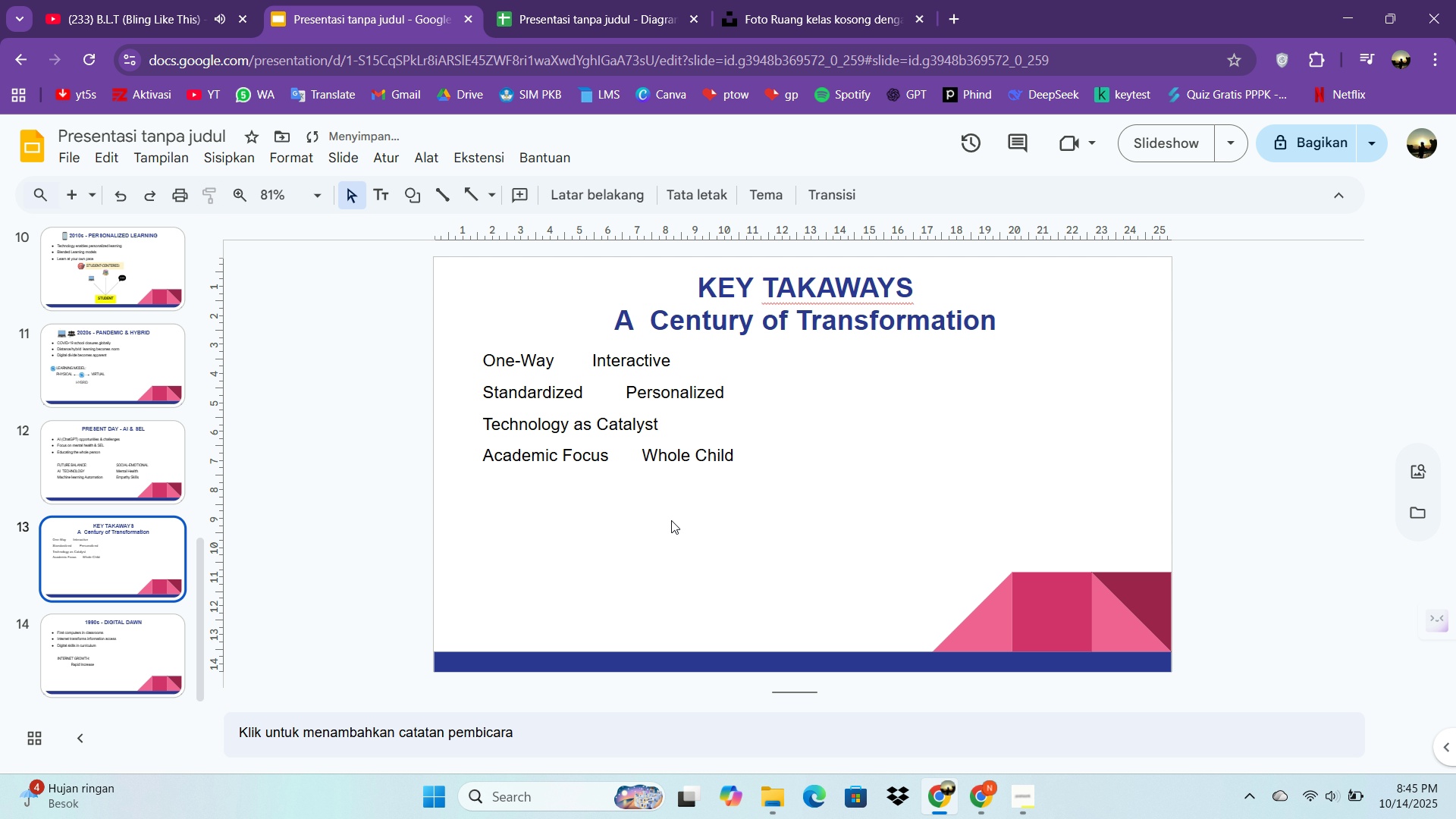 
left_click([671, 520])
 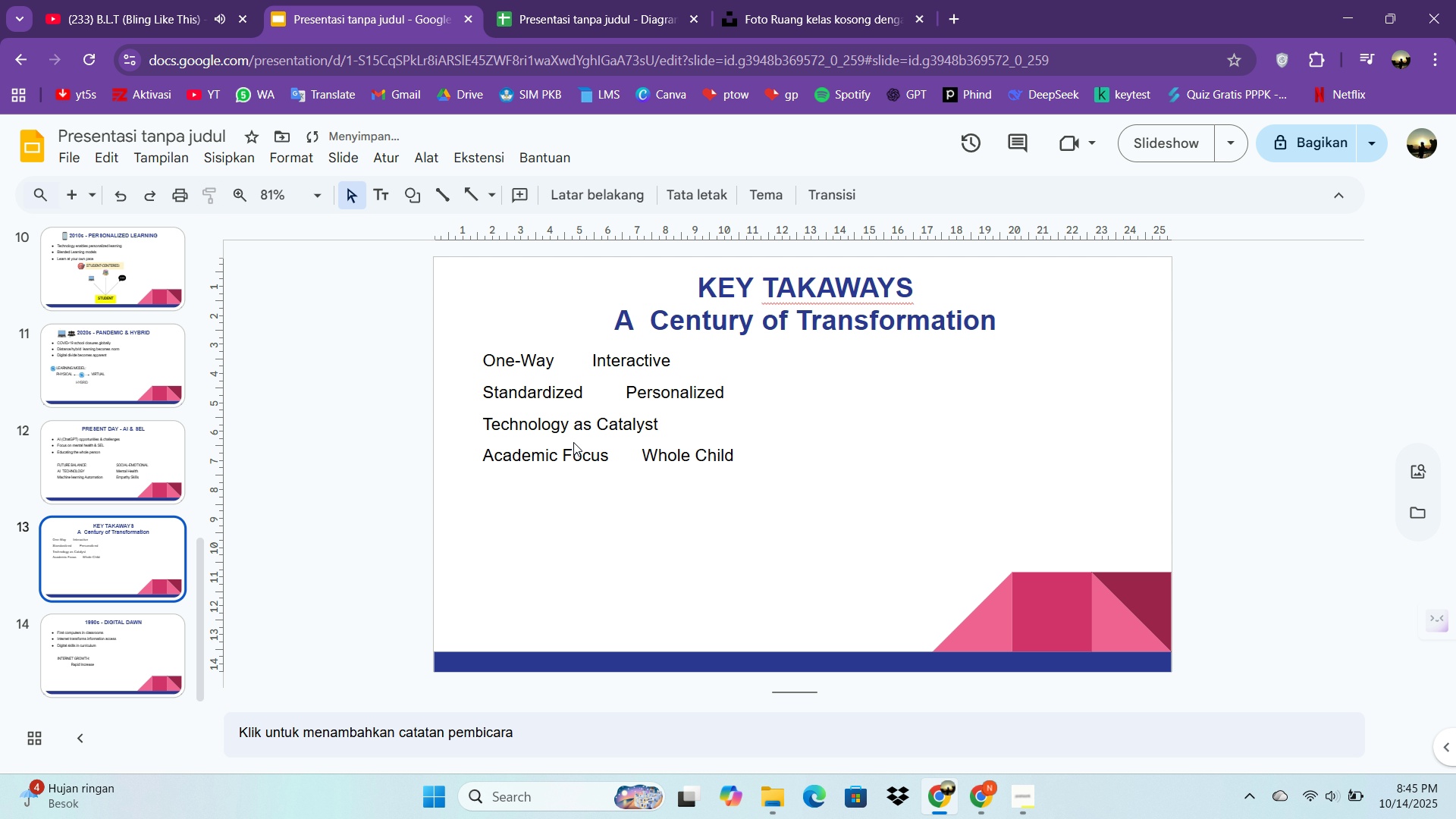 
left_click([573, 442])
 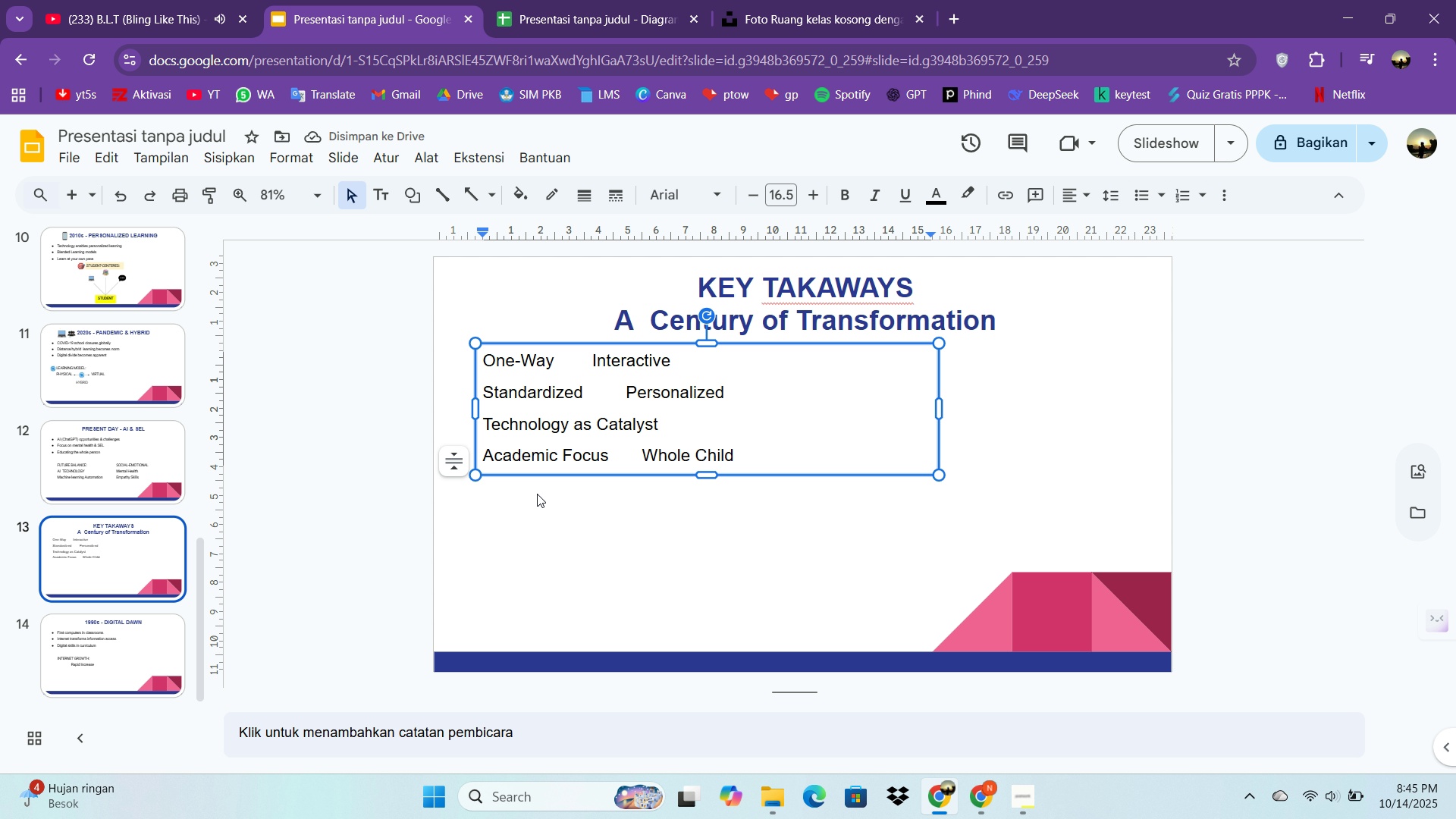 
left_click([537, 494])
 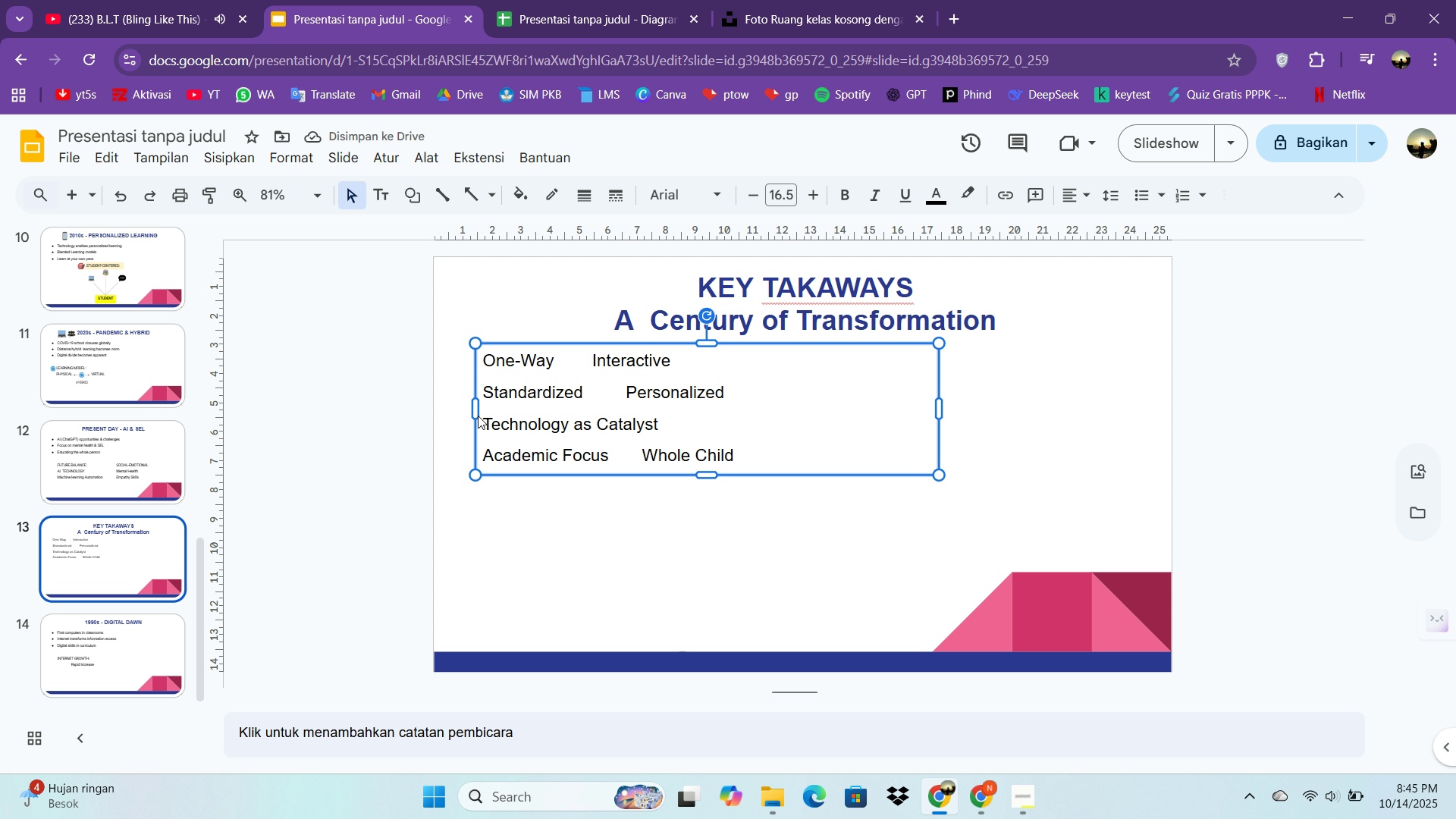 
double_click([478, 416])
 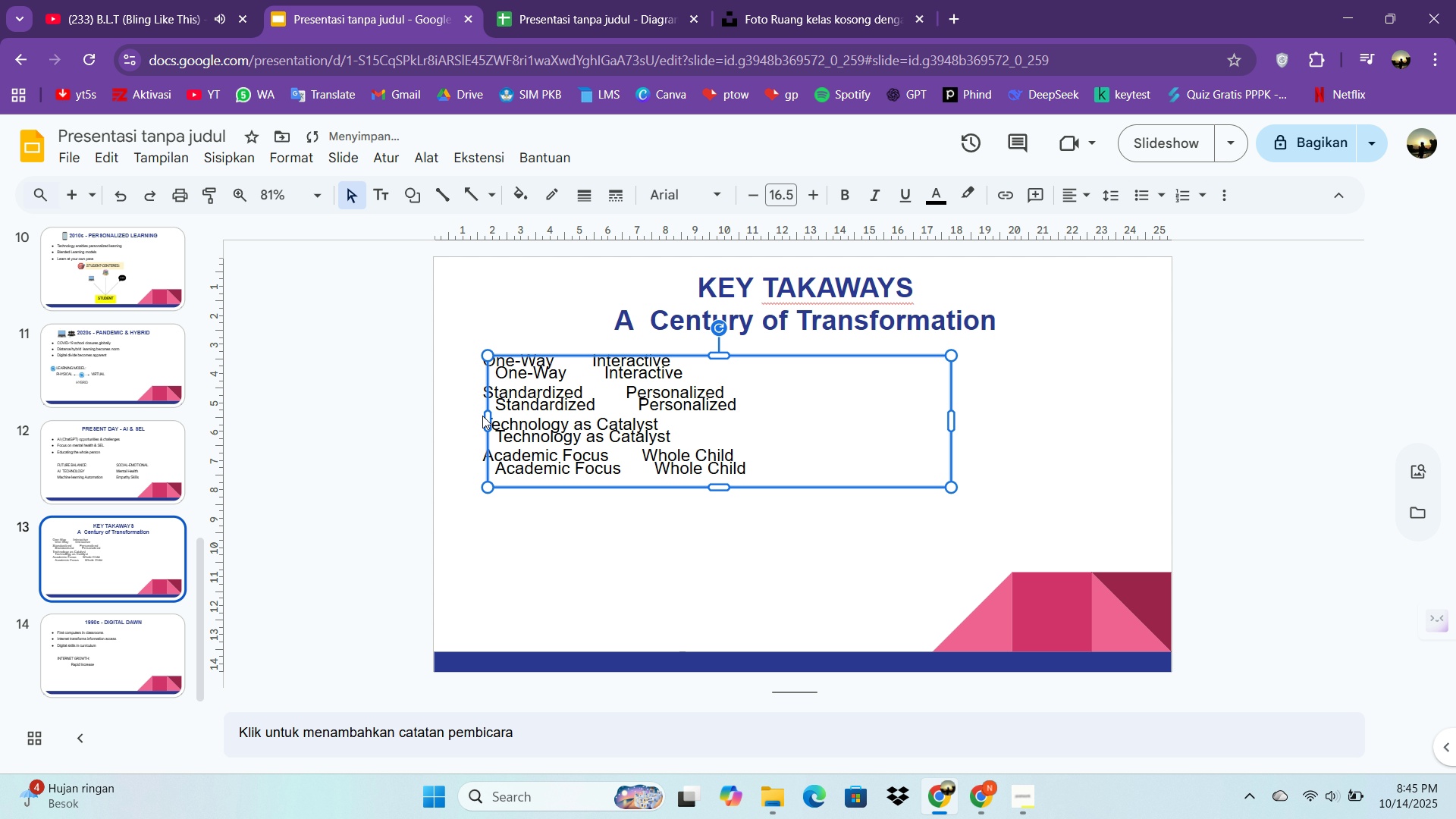 
key(Control+C)
 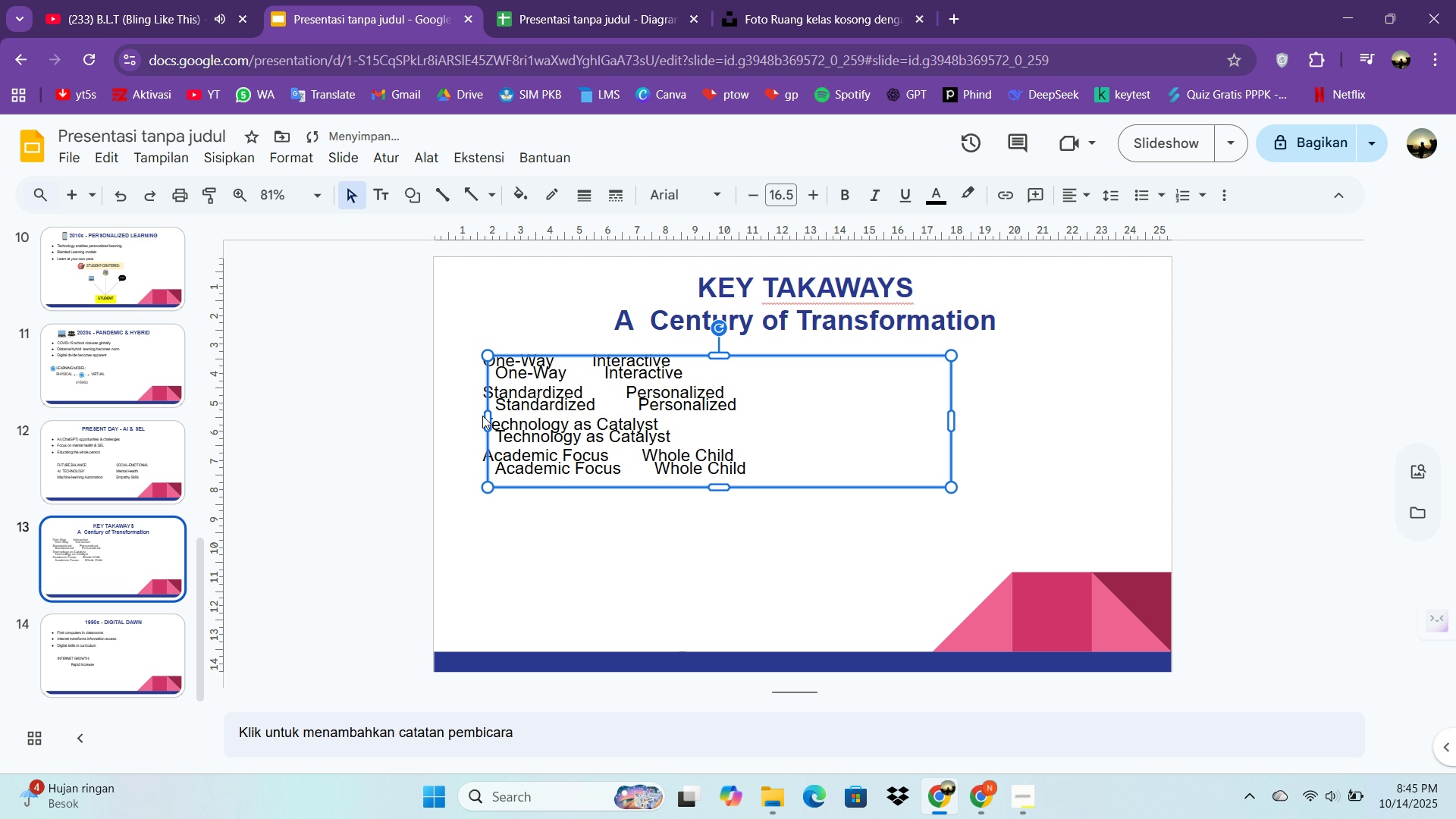 
key(Control+V)
 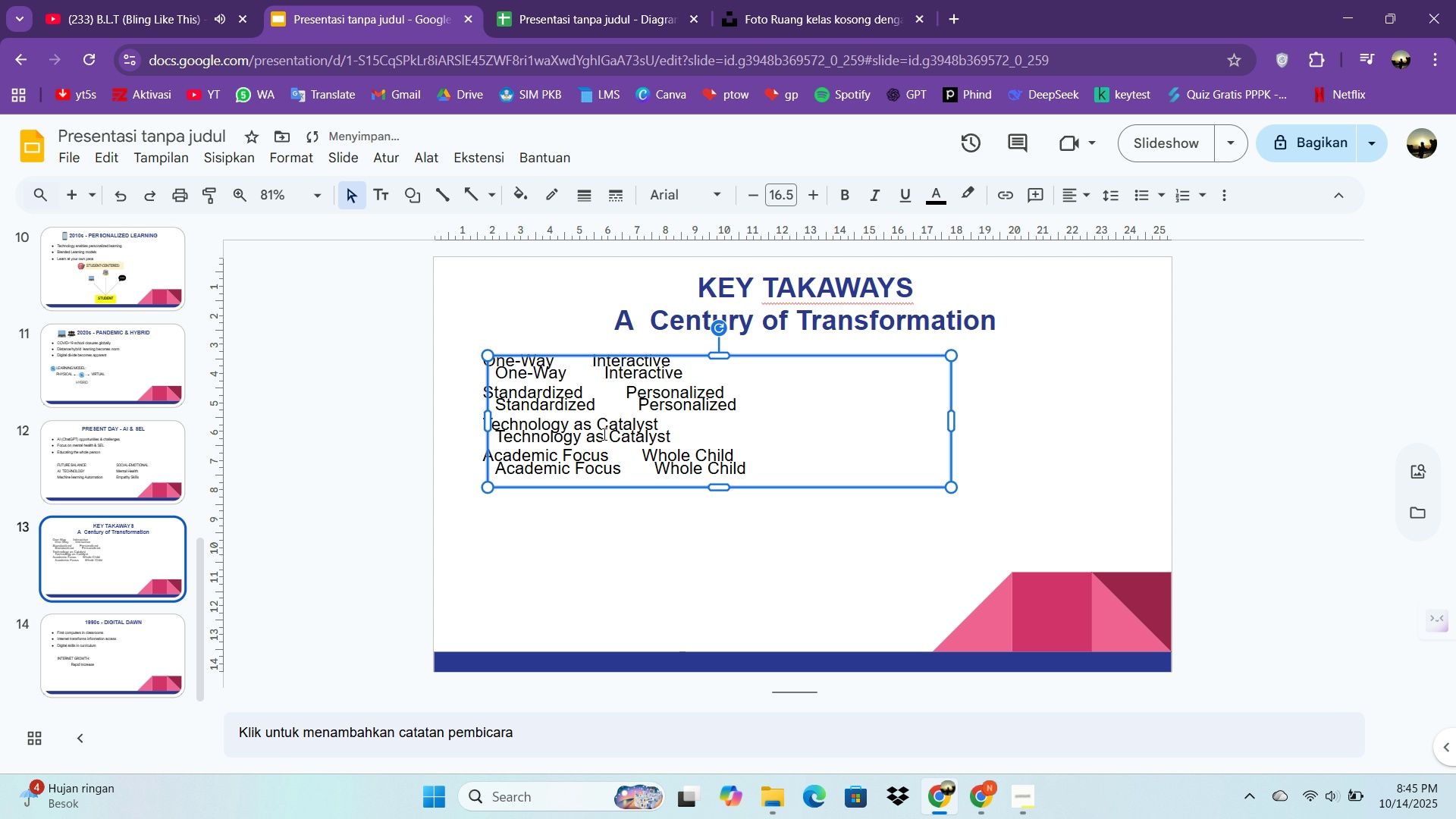 
left_click_drag(start_coordinate=[603, 433], to_coordinate=[601, 475])
 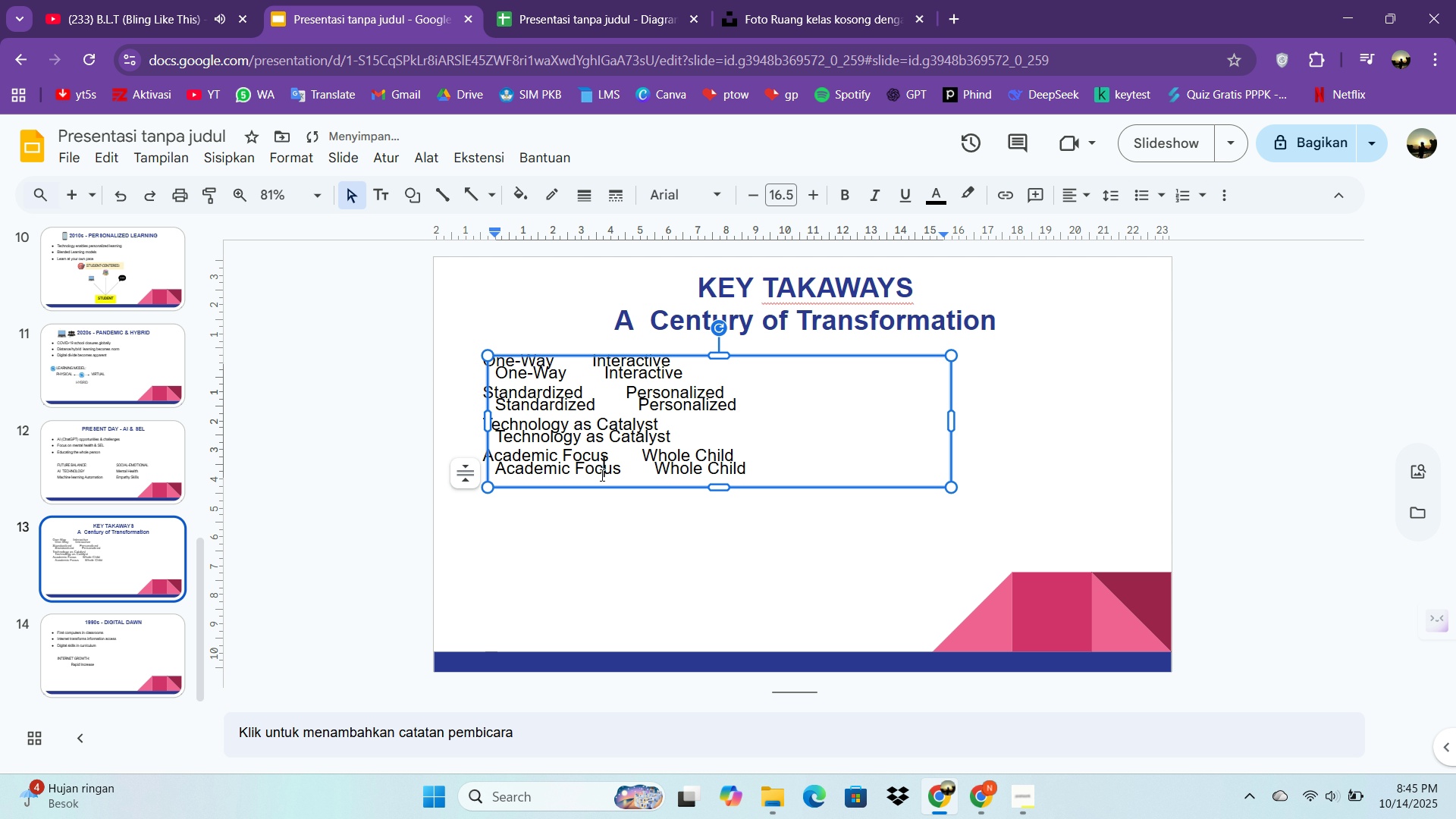 
double_click([601, 475])
 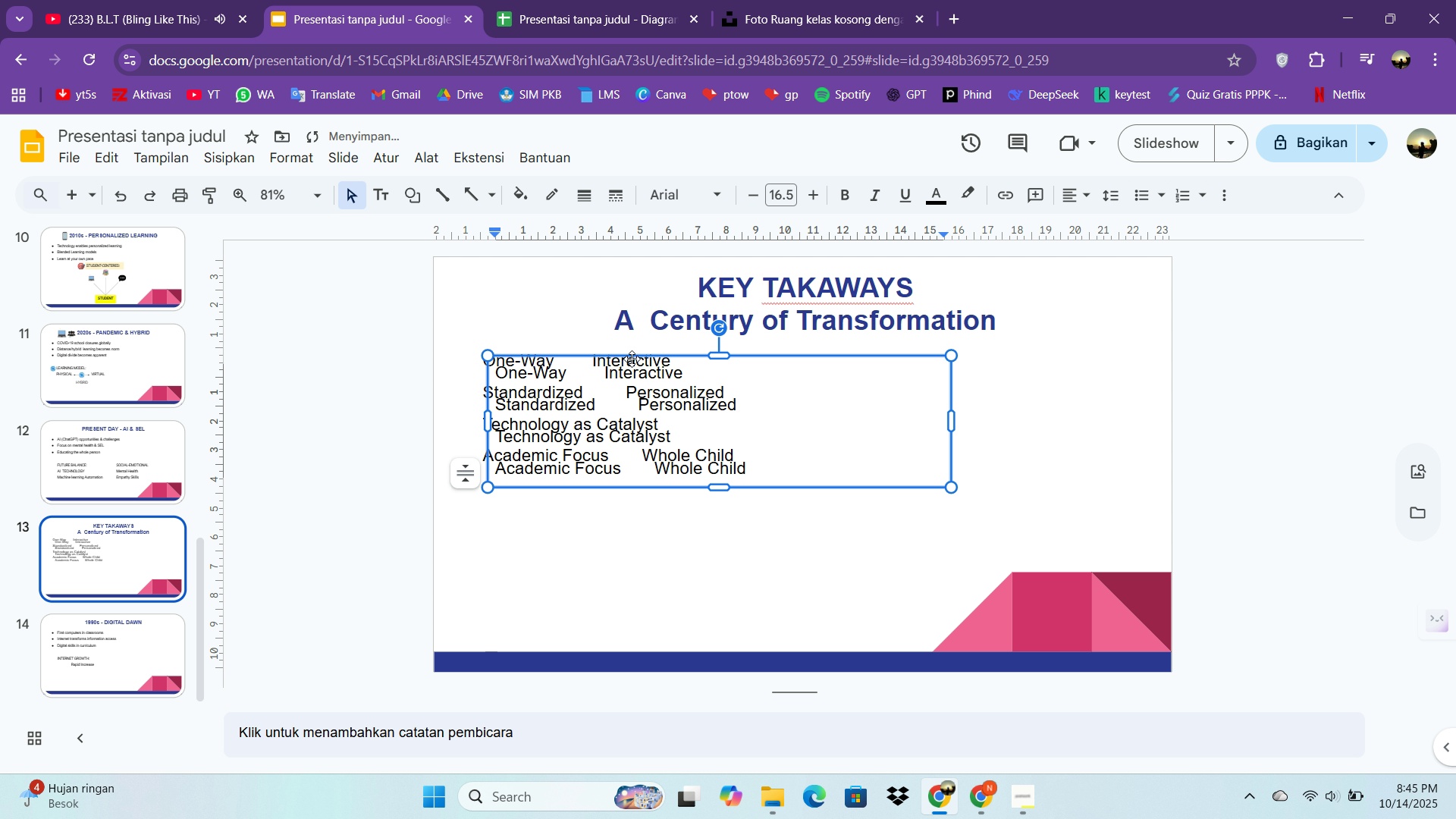 
left_click_drag(start_coordinate=[632, 357], to_coordinate=[635, 489])
 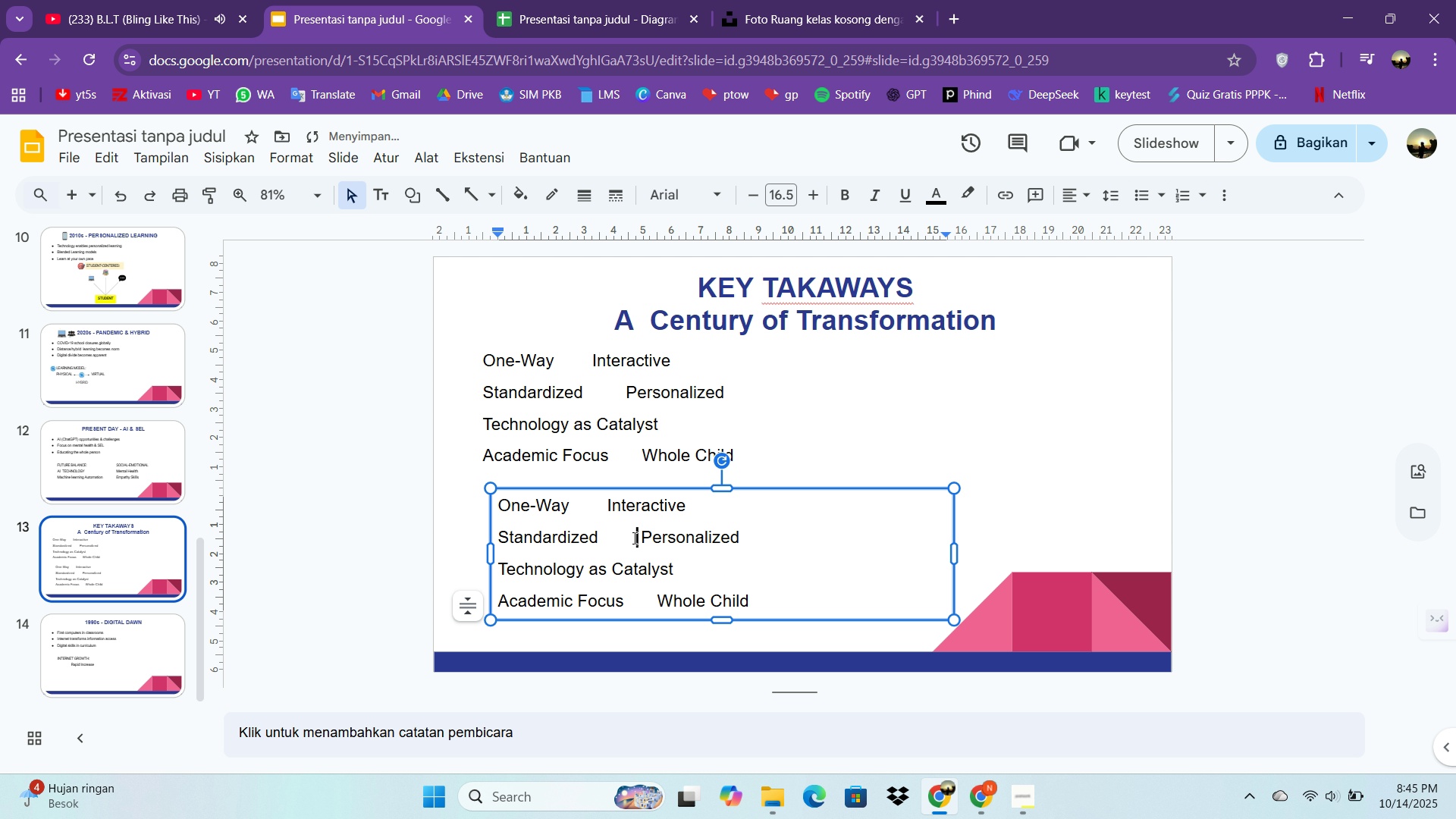 
double_click([633, 535])
 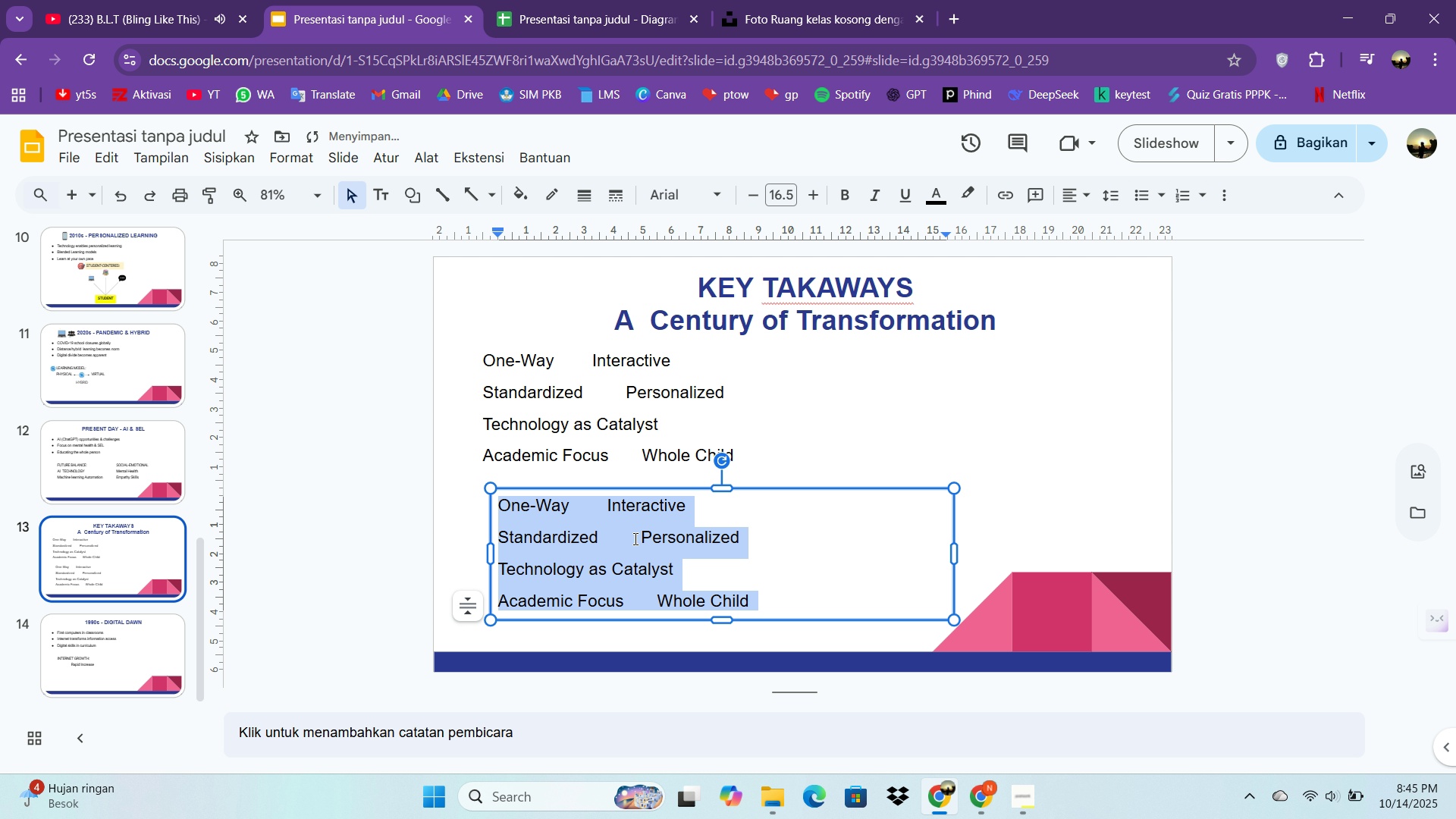 
key(Control+ControlLeft)
 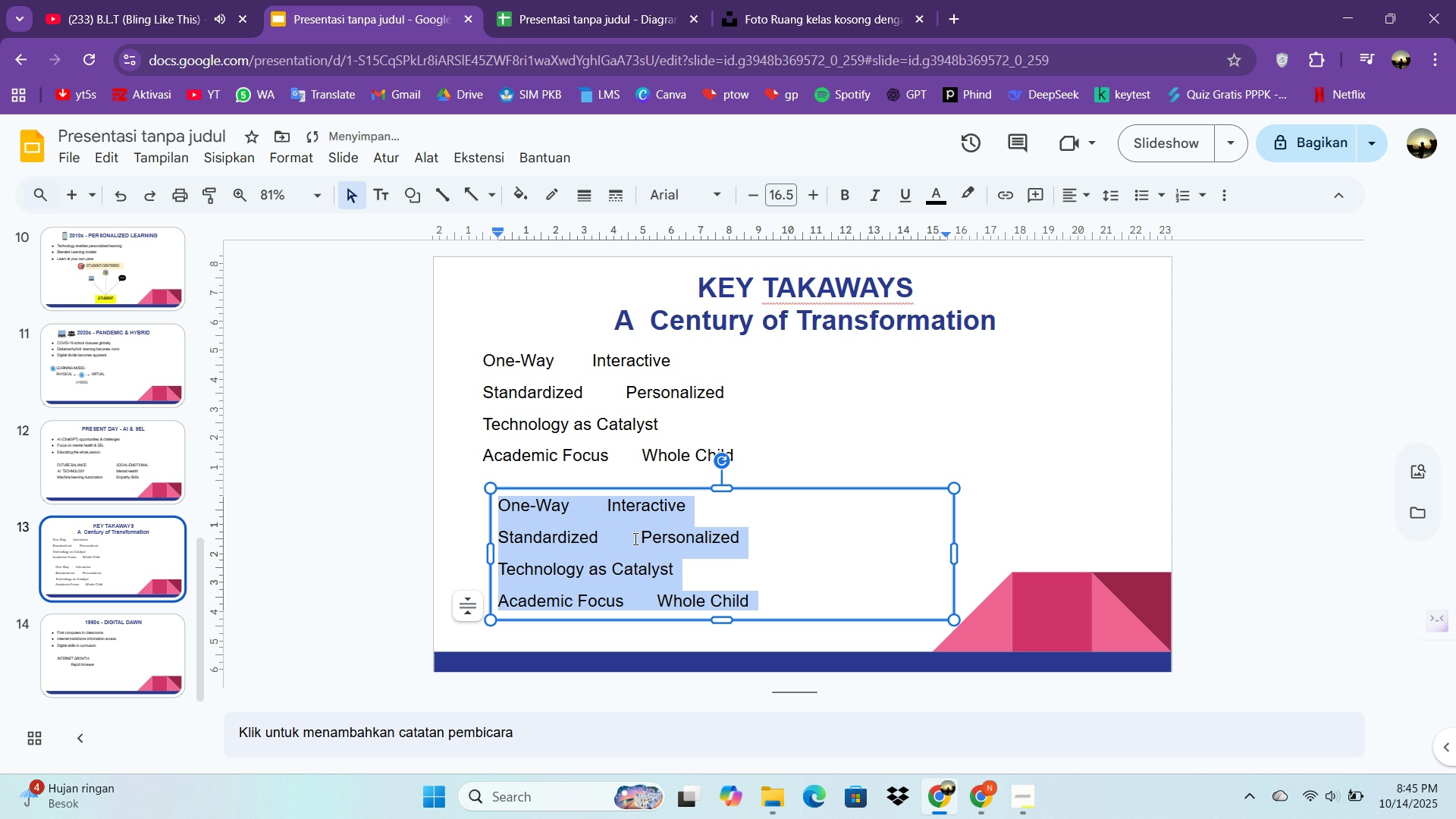 
key(Control+A)
 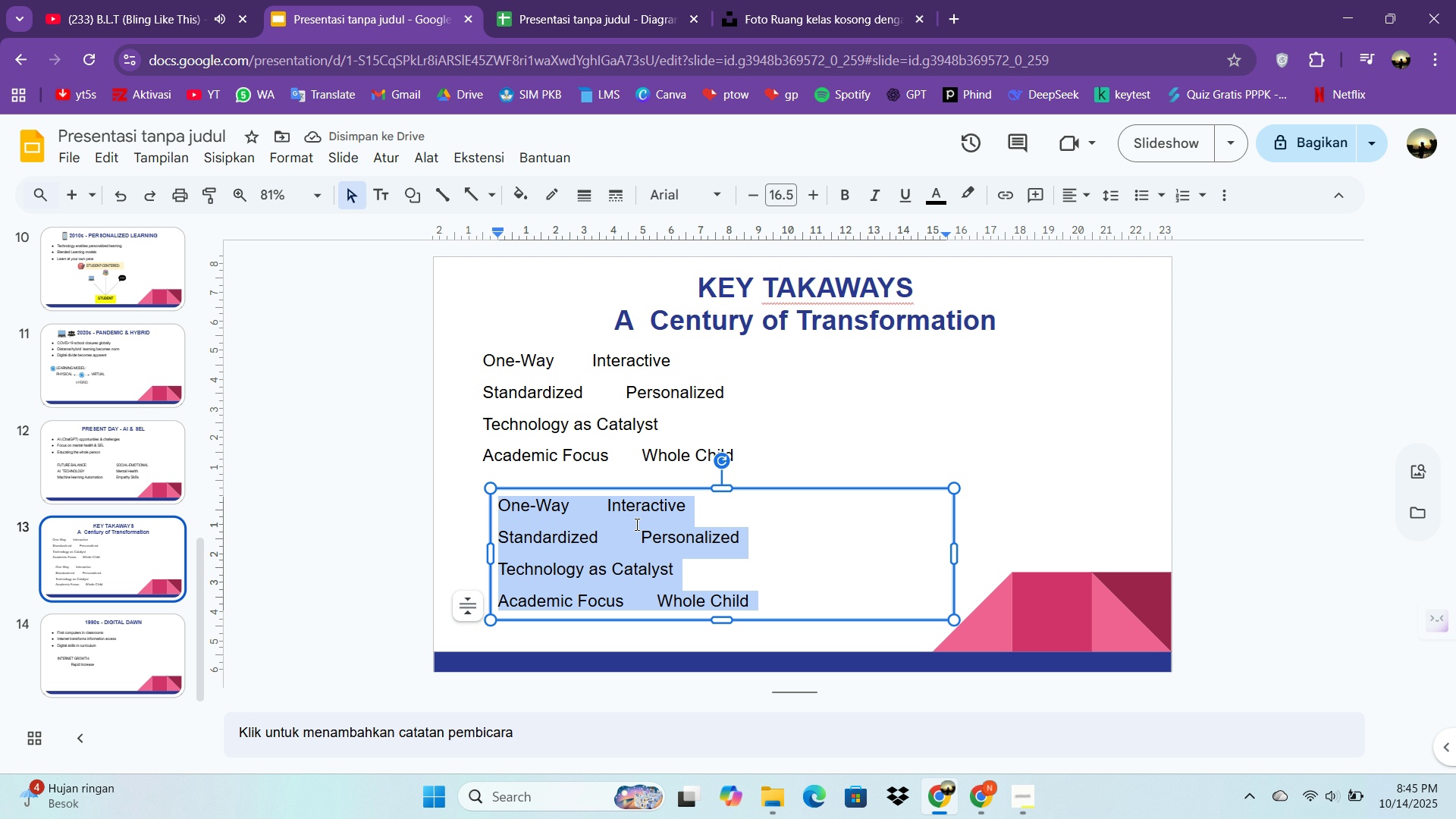 
type(UNDERSATNDIN)
key(Backspace)
key(Backspace)
key(Backspace)
key(Backspace)
key(Backspace)
key(Backspace)
type(Y)
key(Backspace)
type(TANDING)
 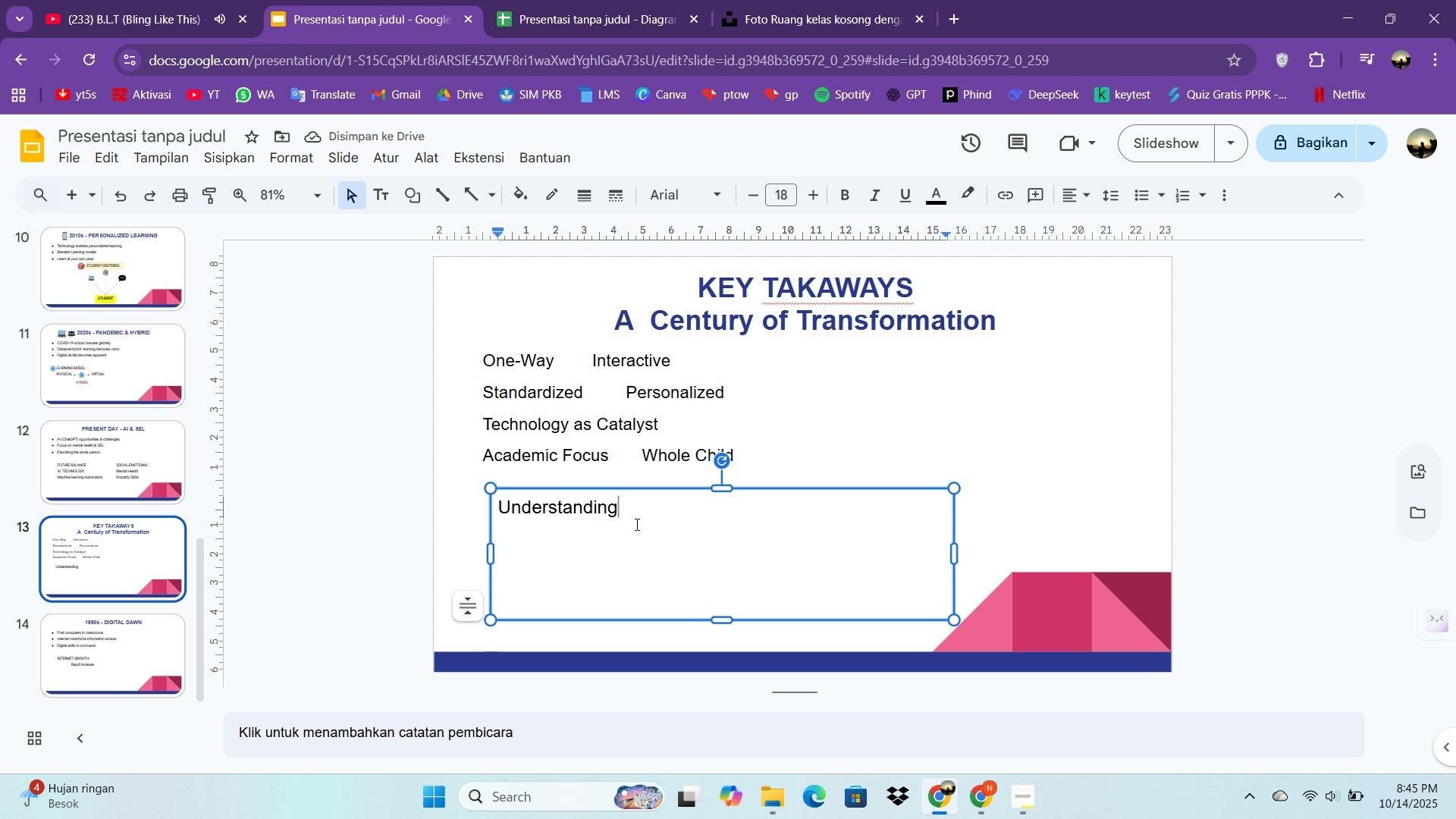 
wait(6.12)
 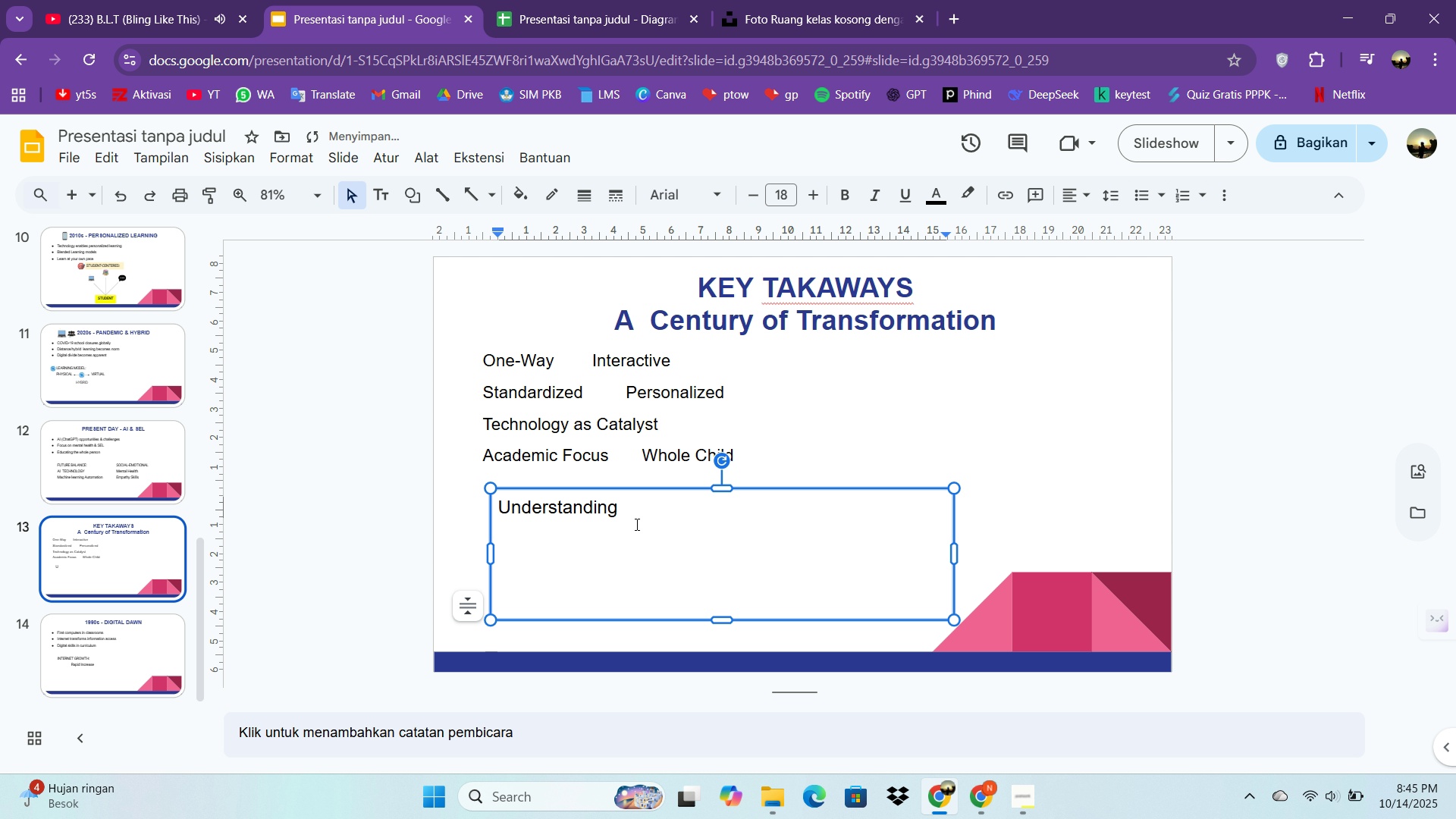 
type( te)
key(Backspace)
type(he ppast )
key(Backspace)
type( shapes a more inclusive)
 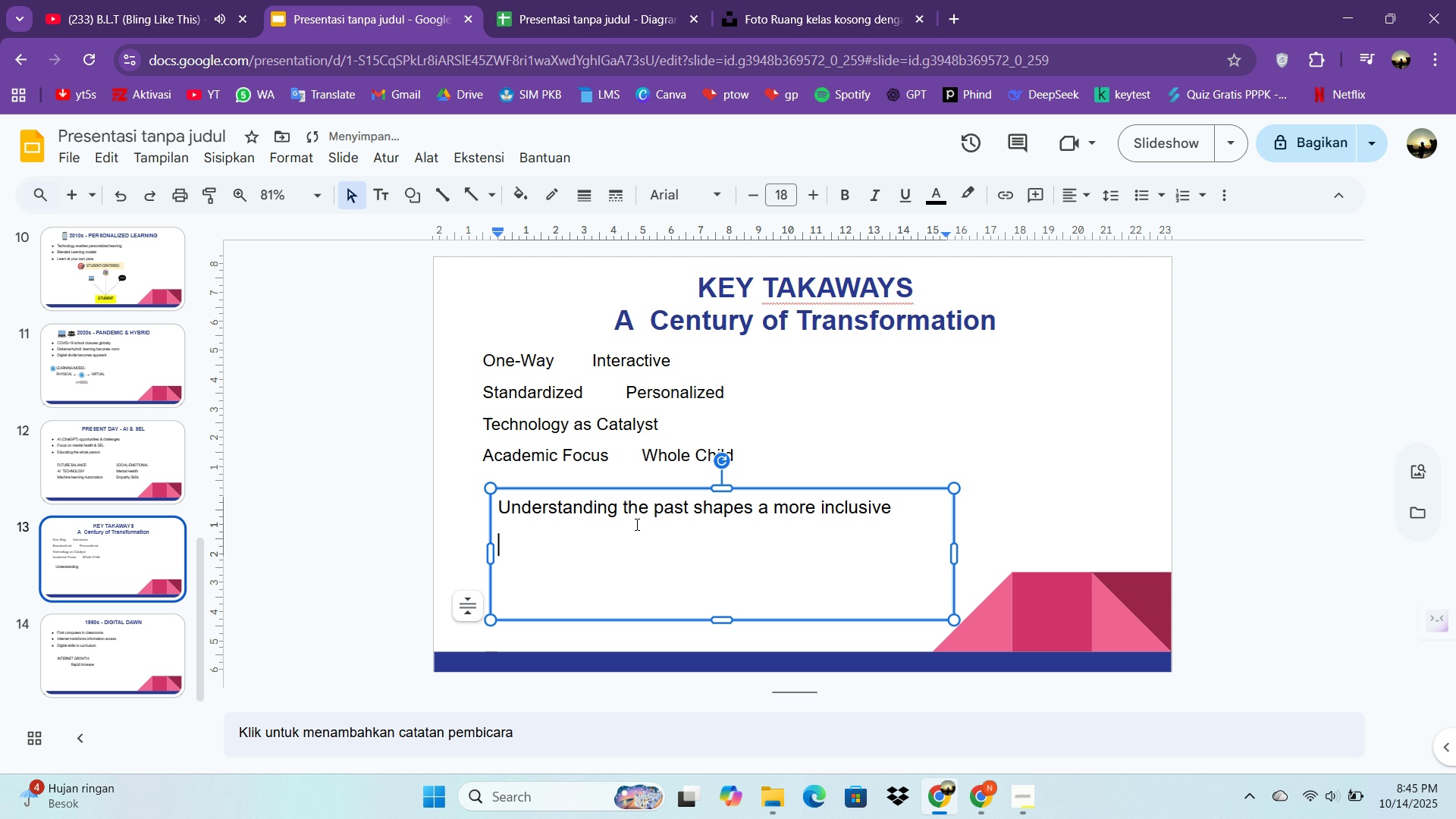 
key(Enter)
 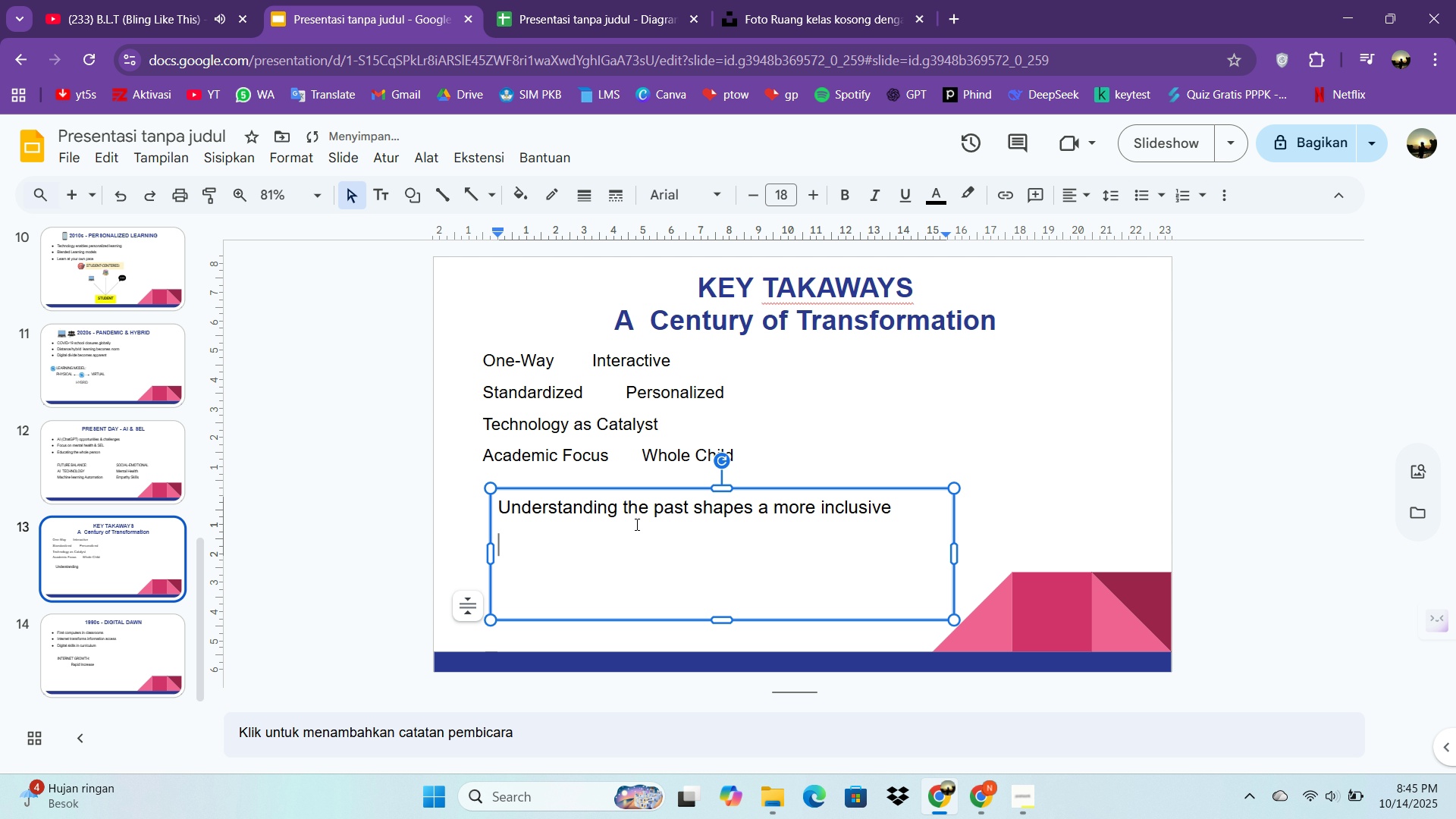 
key(Backspace)
type(, adaptive, ad)
key(Backspace)
type(nda humane futue)
key(Backspace)
type(re of education.)
 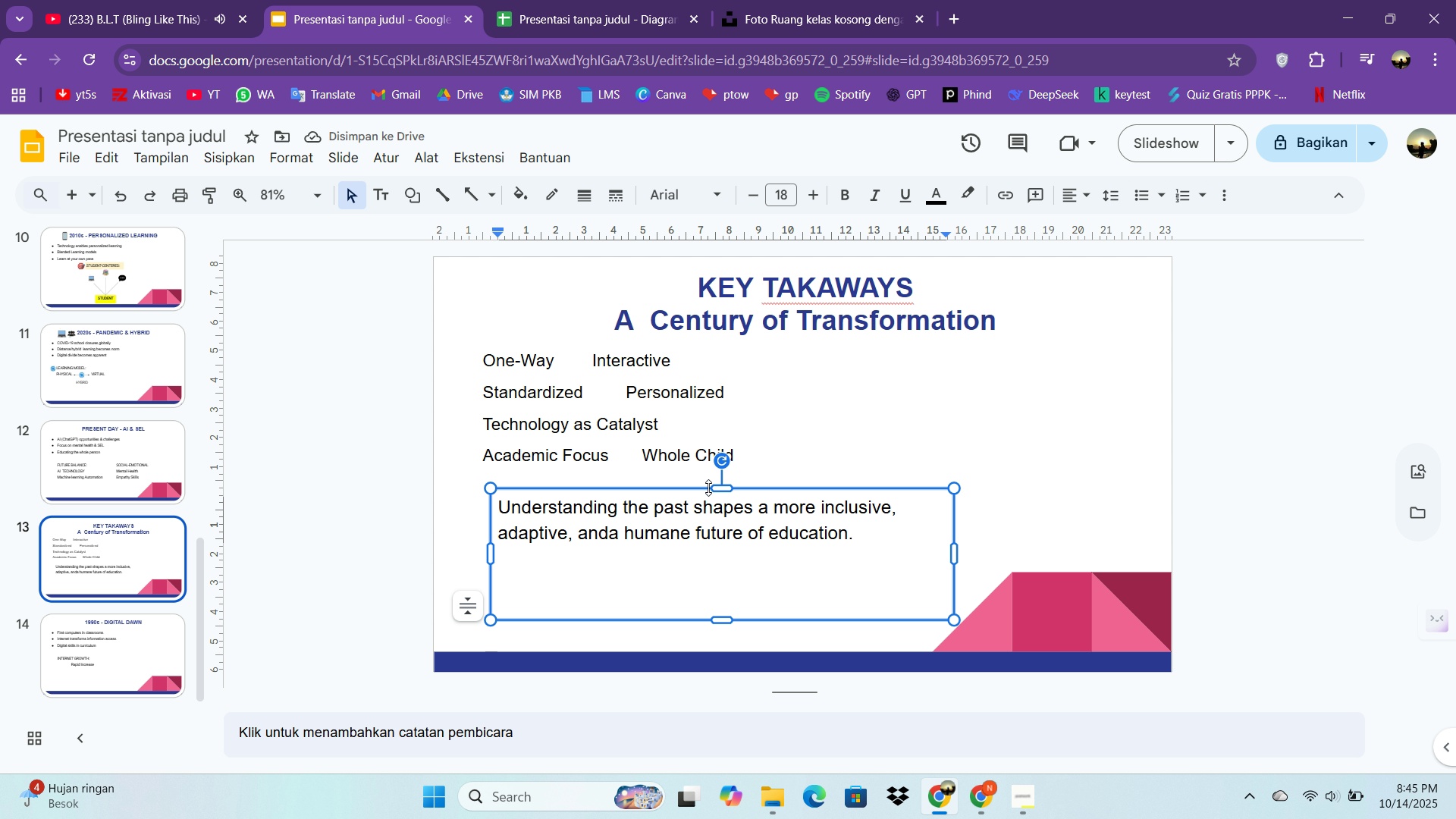 
left_click_drag(start_coordinate=[692, 491], to_coordinate=[663, 509])
 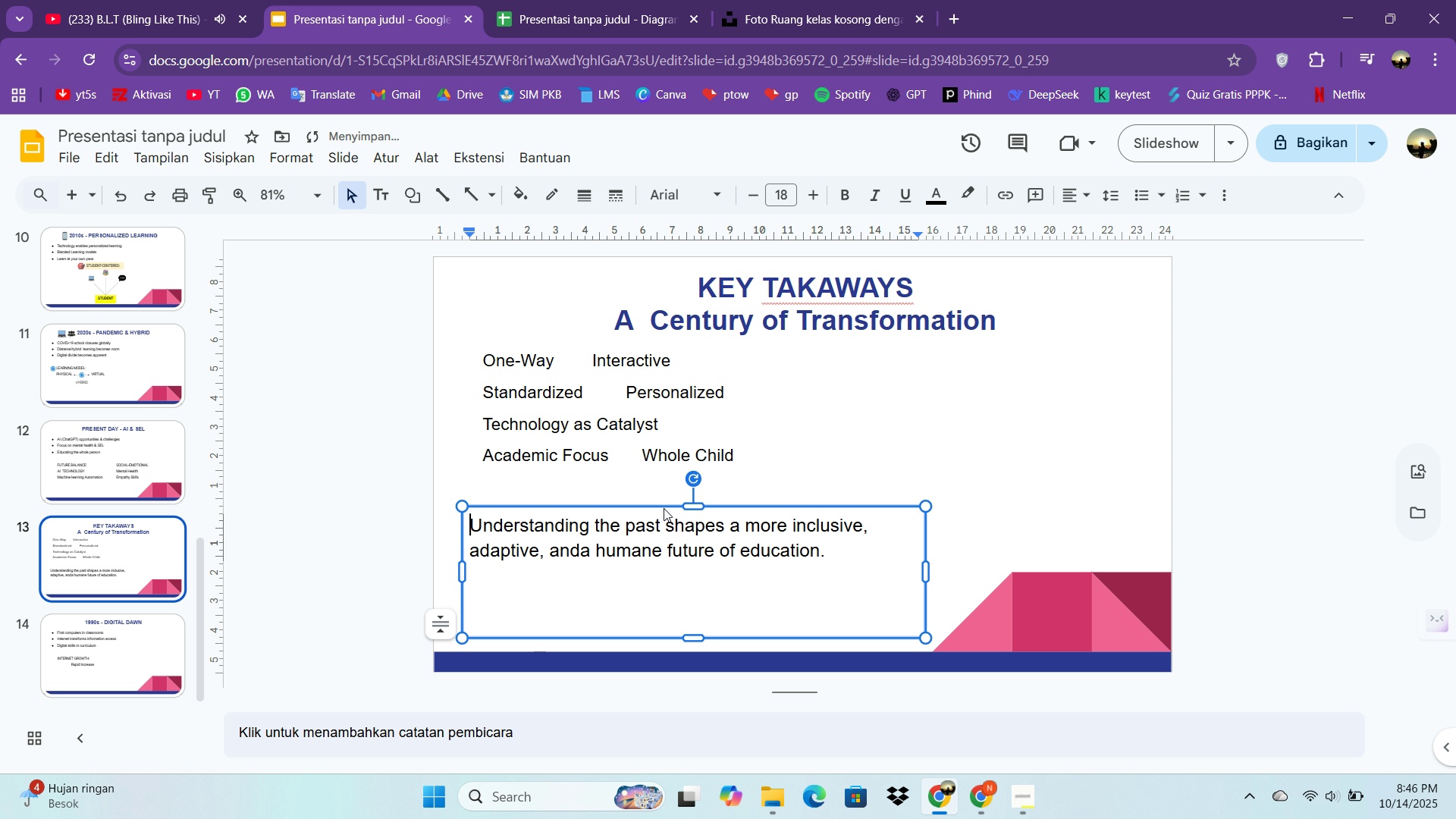 
double_click([664, 508])
 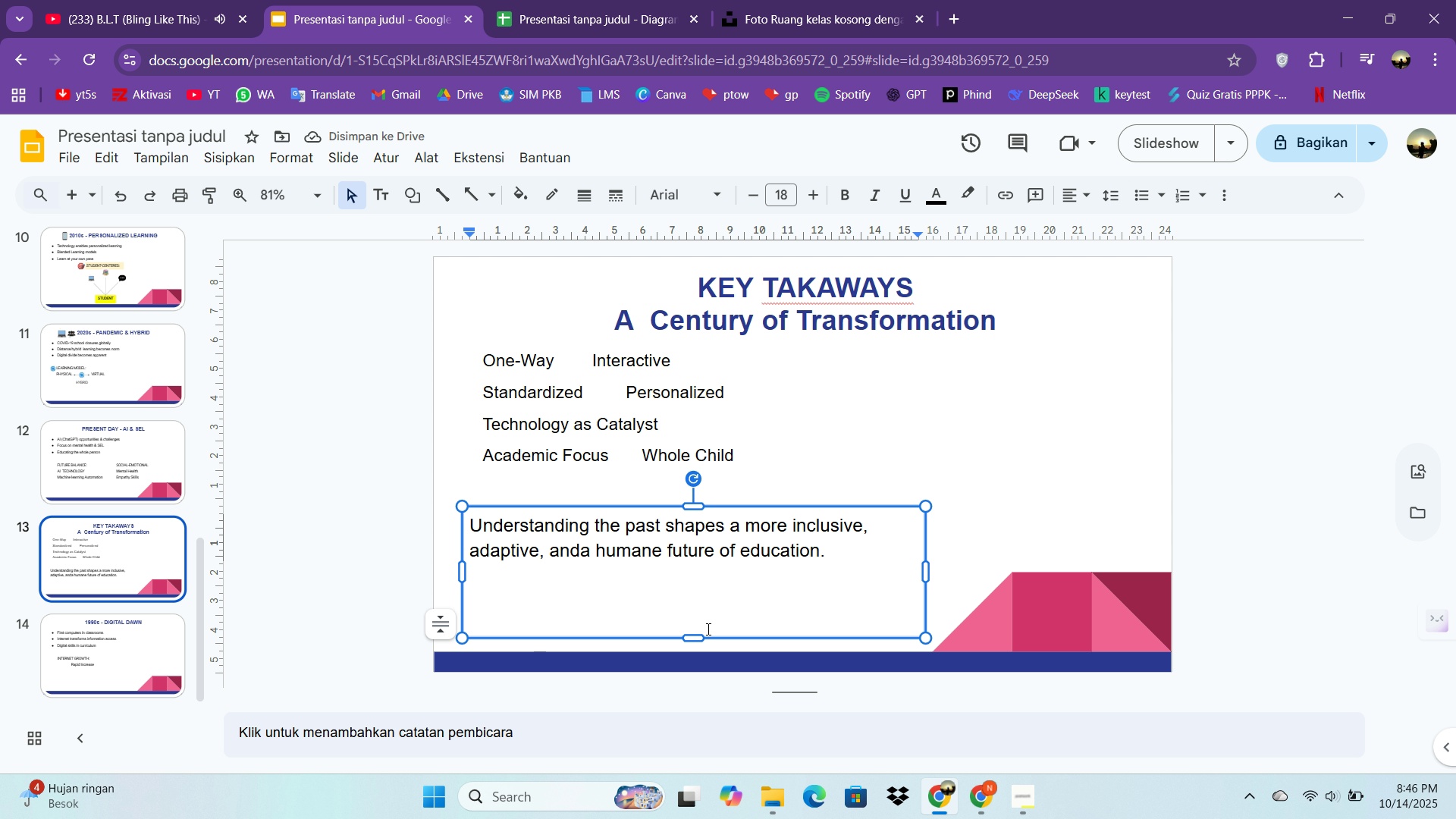 
left_click_drag(start_coordinate=[689, 626], to_coordinate=[700, 579])
 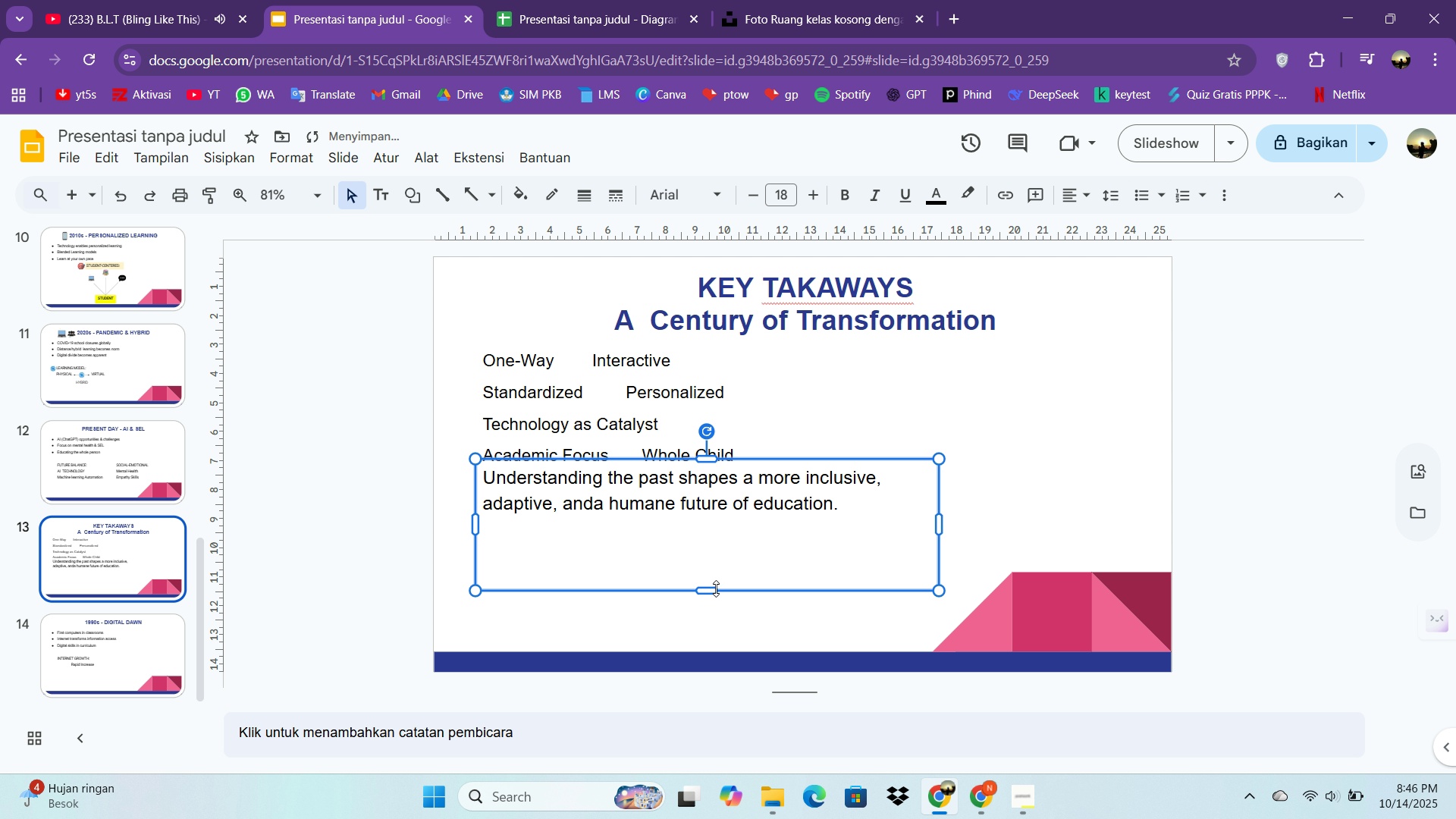 
left_click_drag(start_coordinate=[714, 588], to_coordinate=[716, 529])
 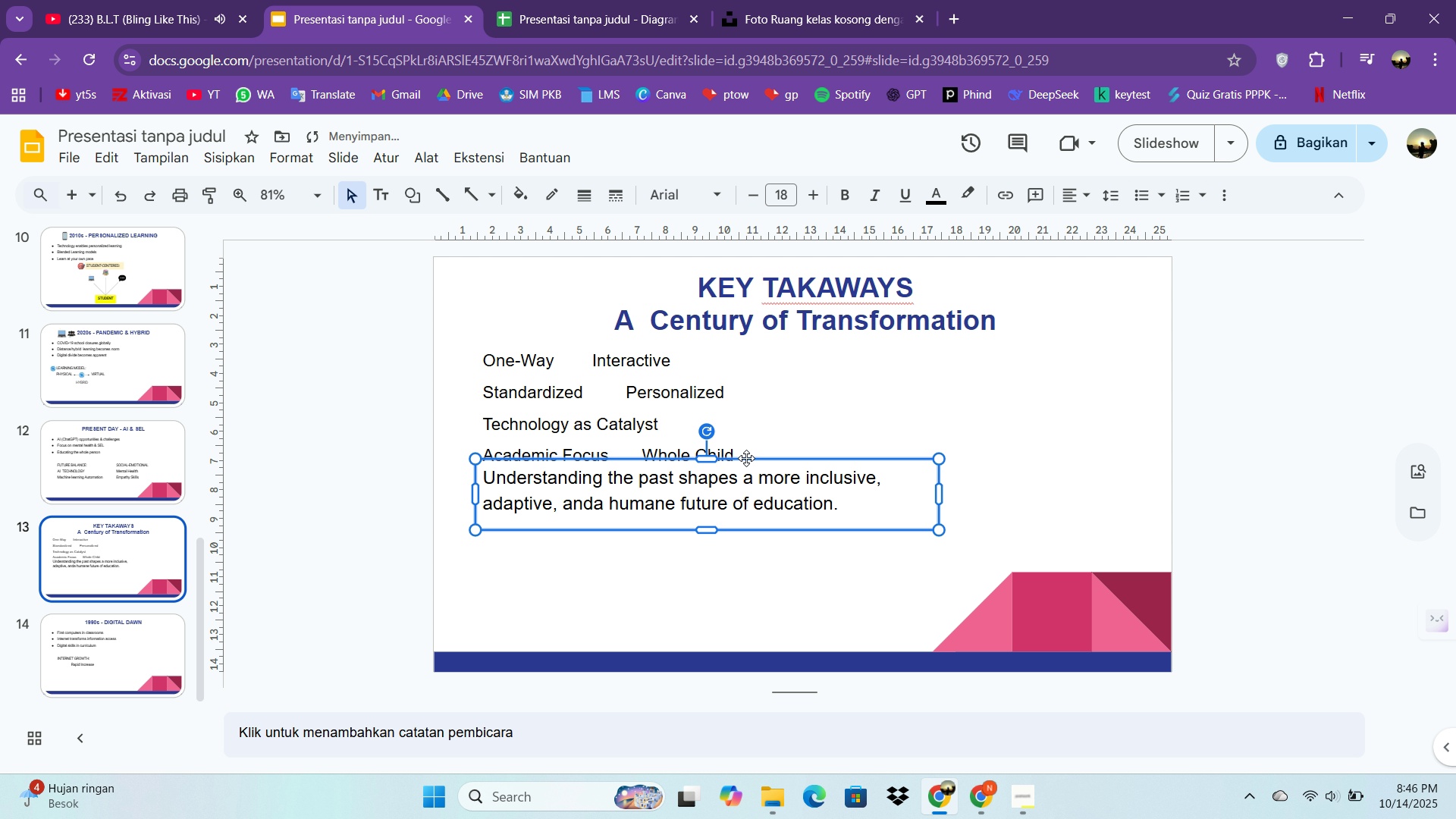 
left_click_drag(start_coordinate=[746, 460], to_coordinate=[730, 531])
 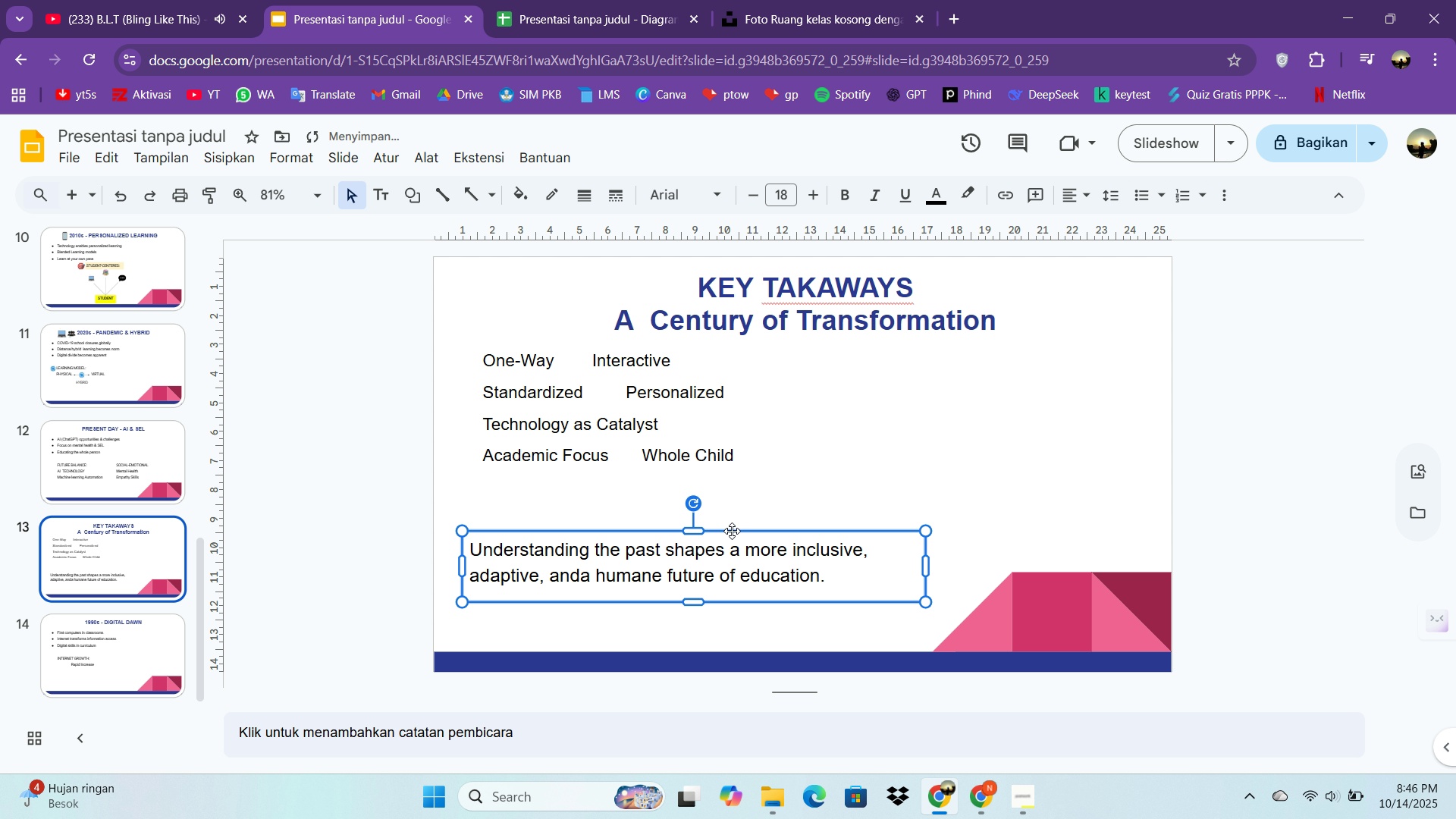 
left_click_drag(start_coordinate=[732, 531], to_coordinate=[739, 506])
 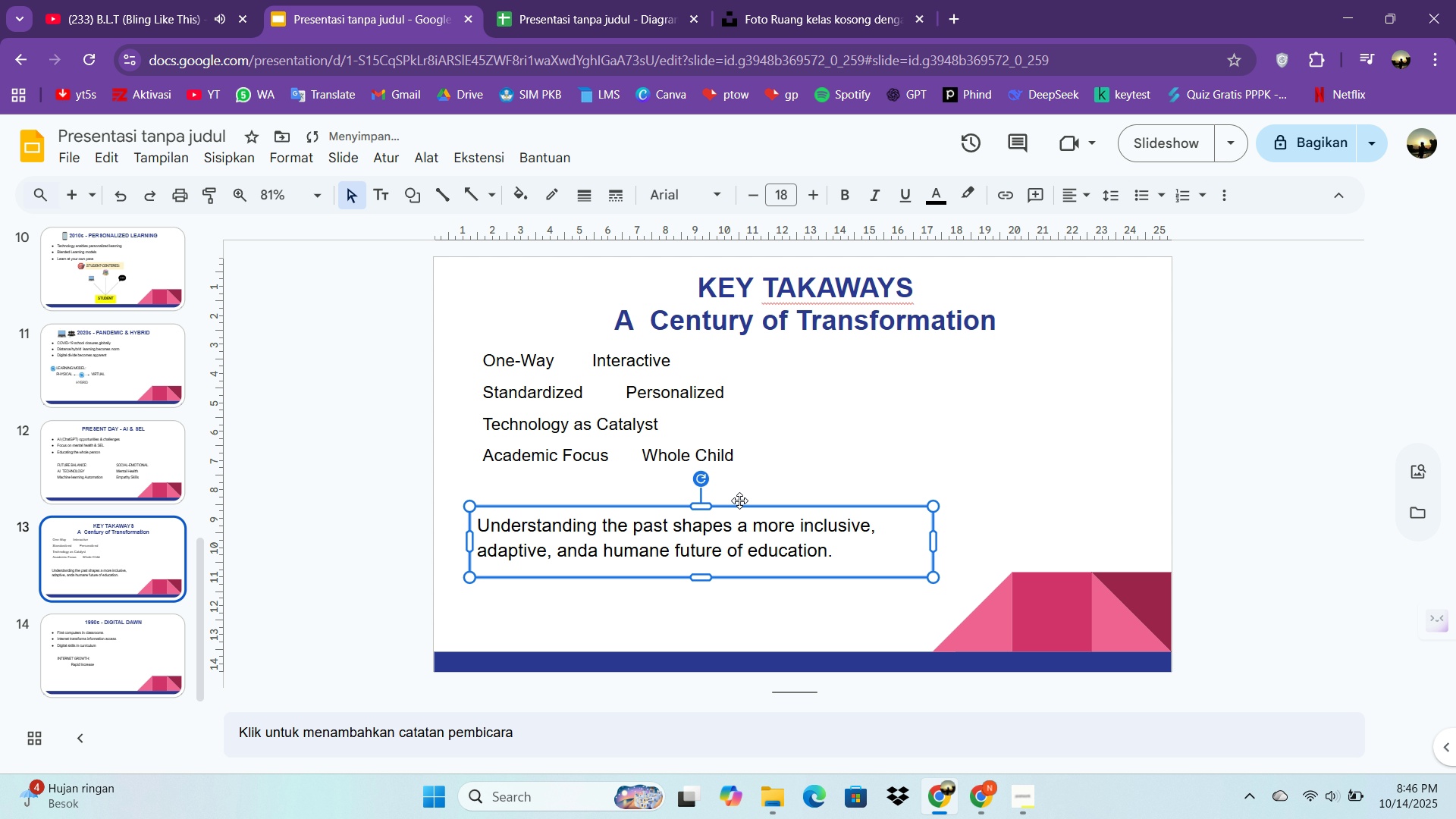 
left_click_drag(start_coordinate=[739, 506], to_coordinate=[740, 495])
 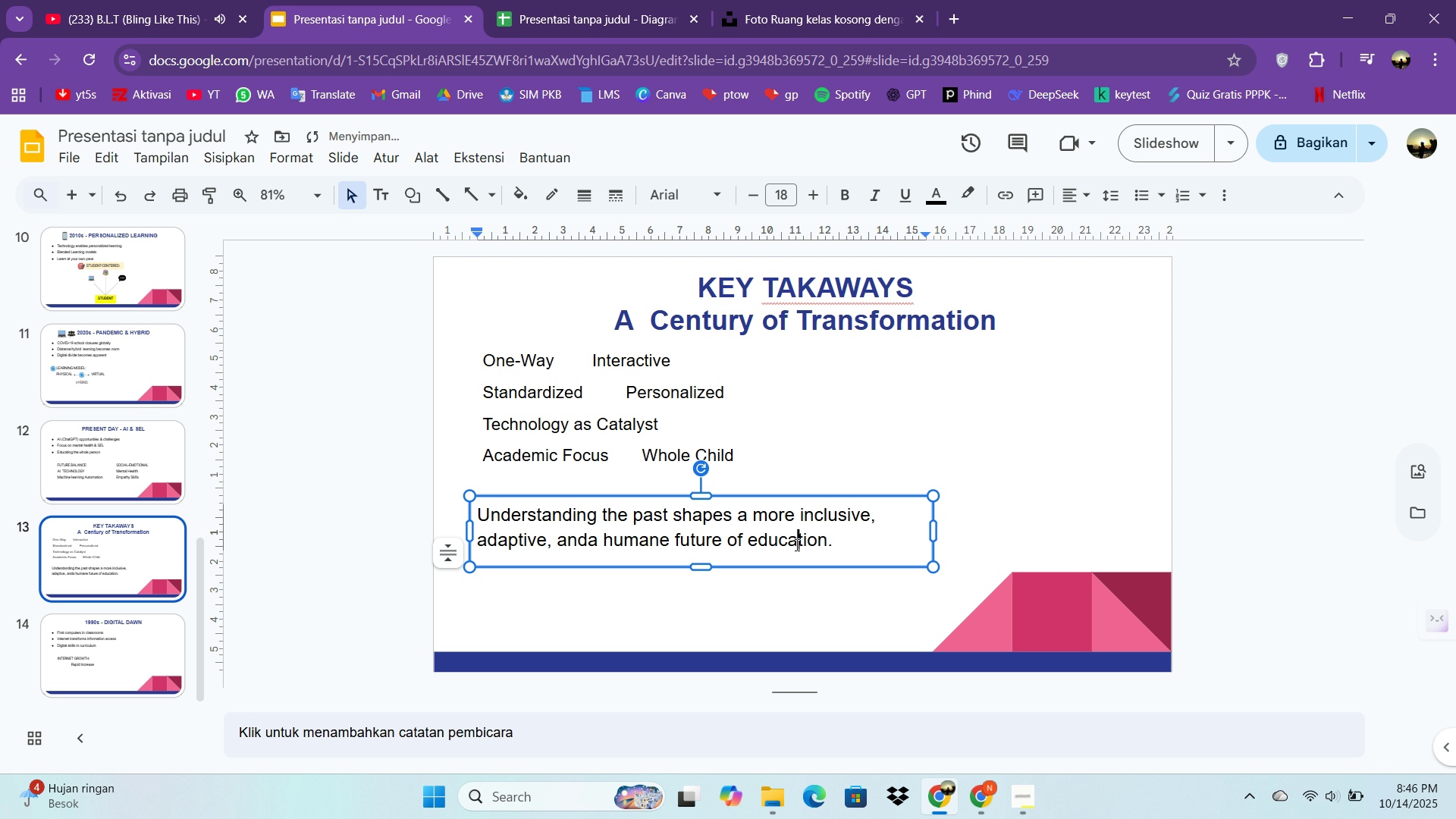 
left_click([888, 586])
 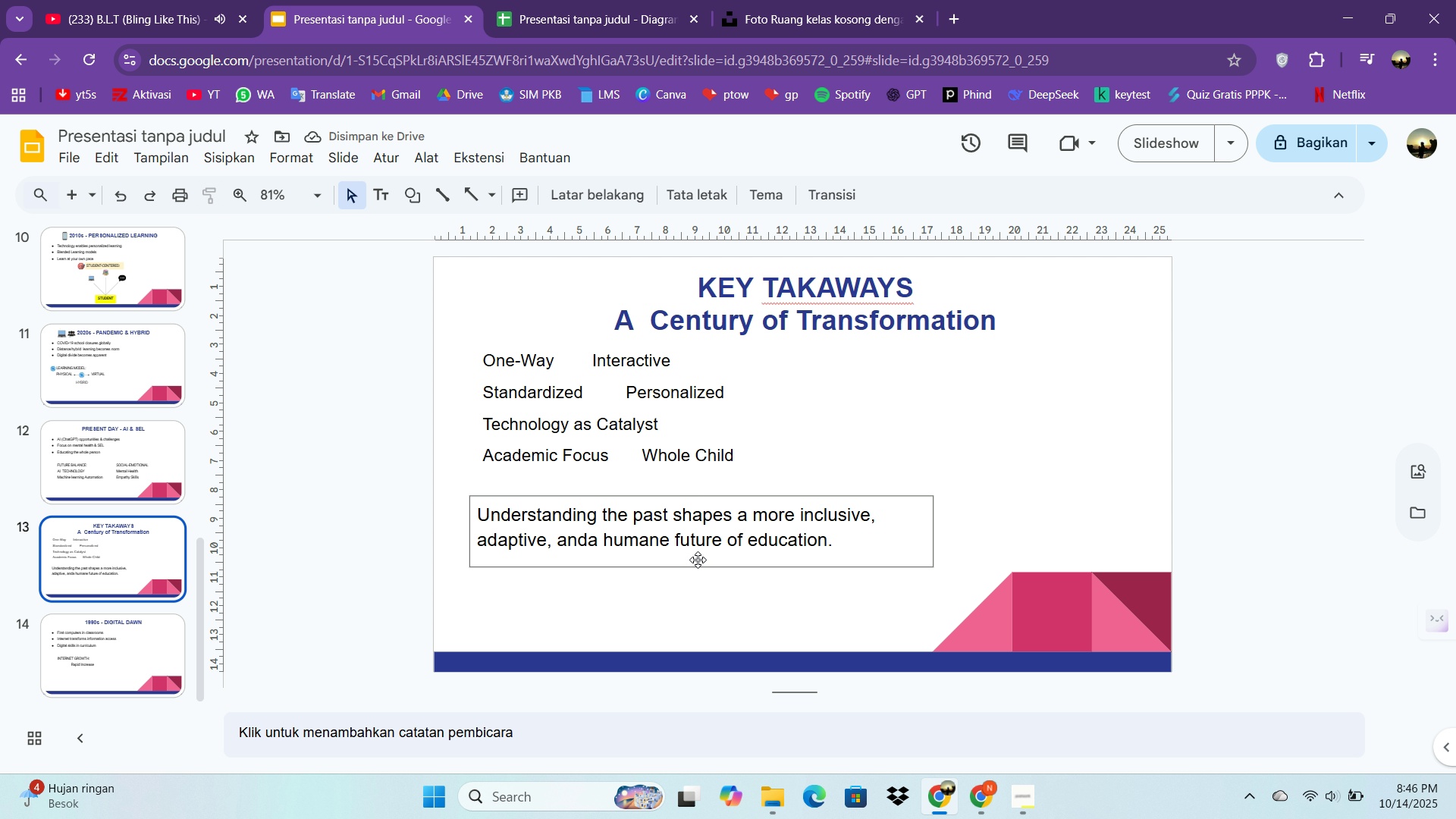 
left_click([700, 560])
 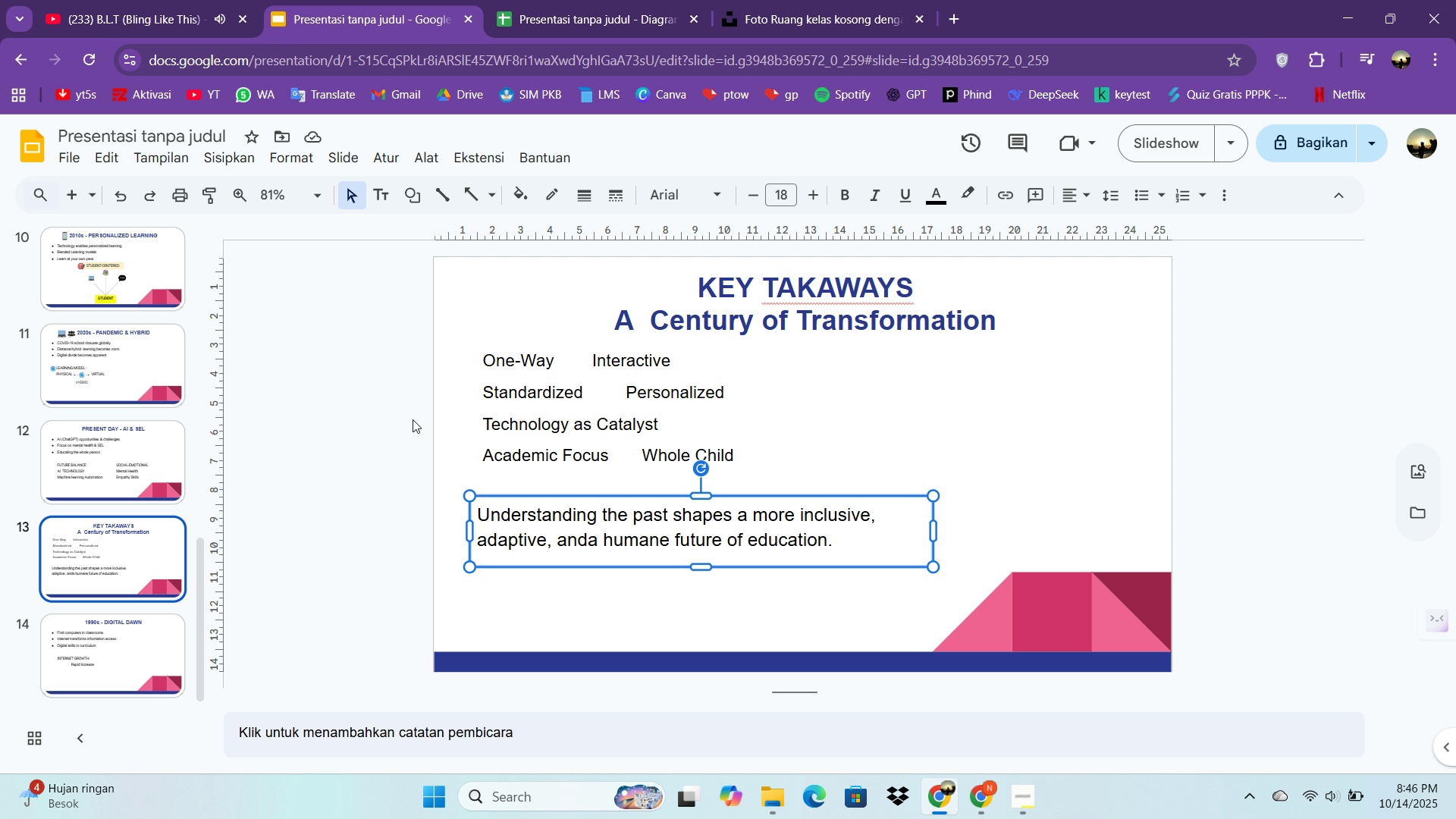 
wait(6.35)
 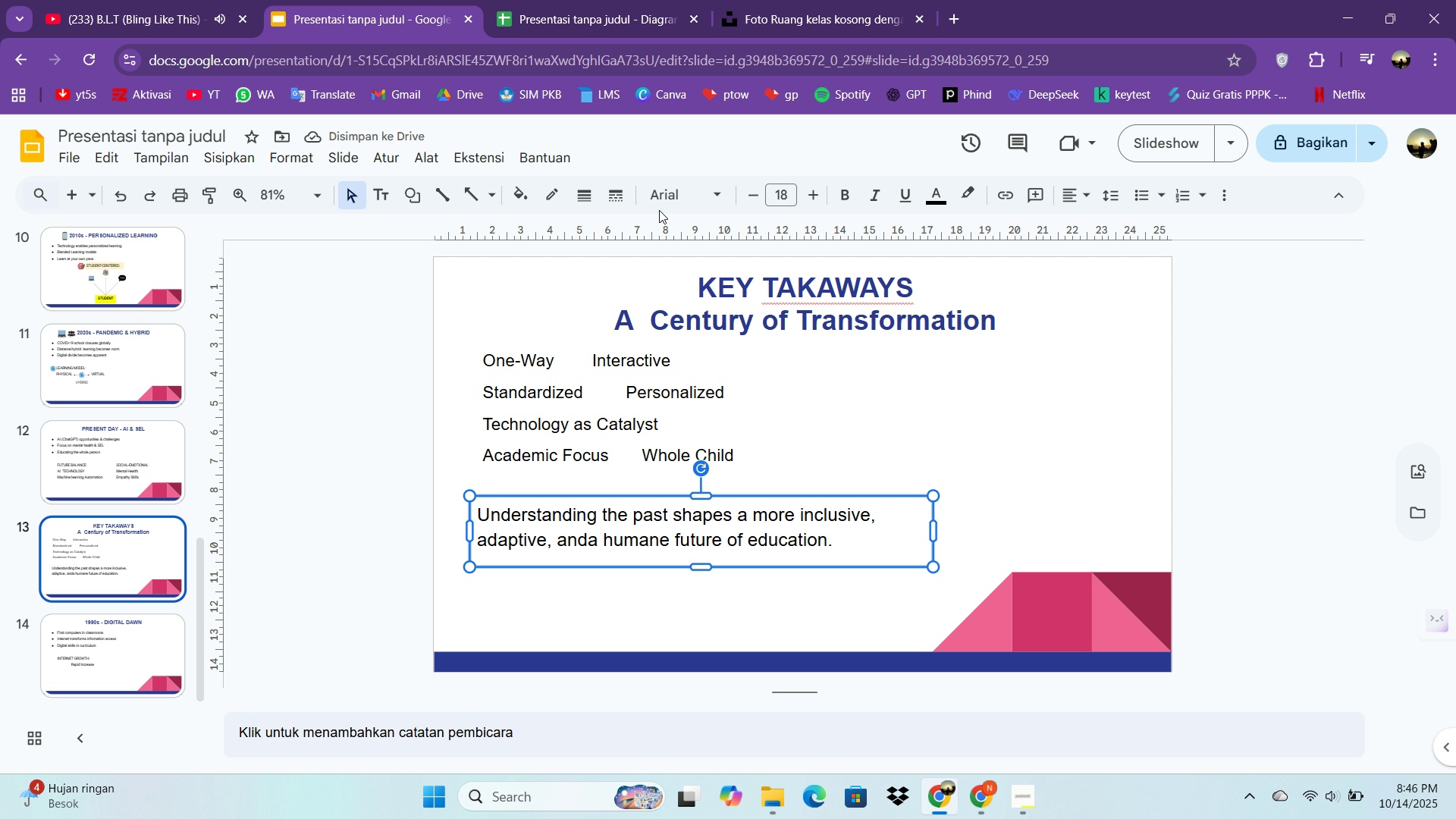 
left_click([542, 403])
 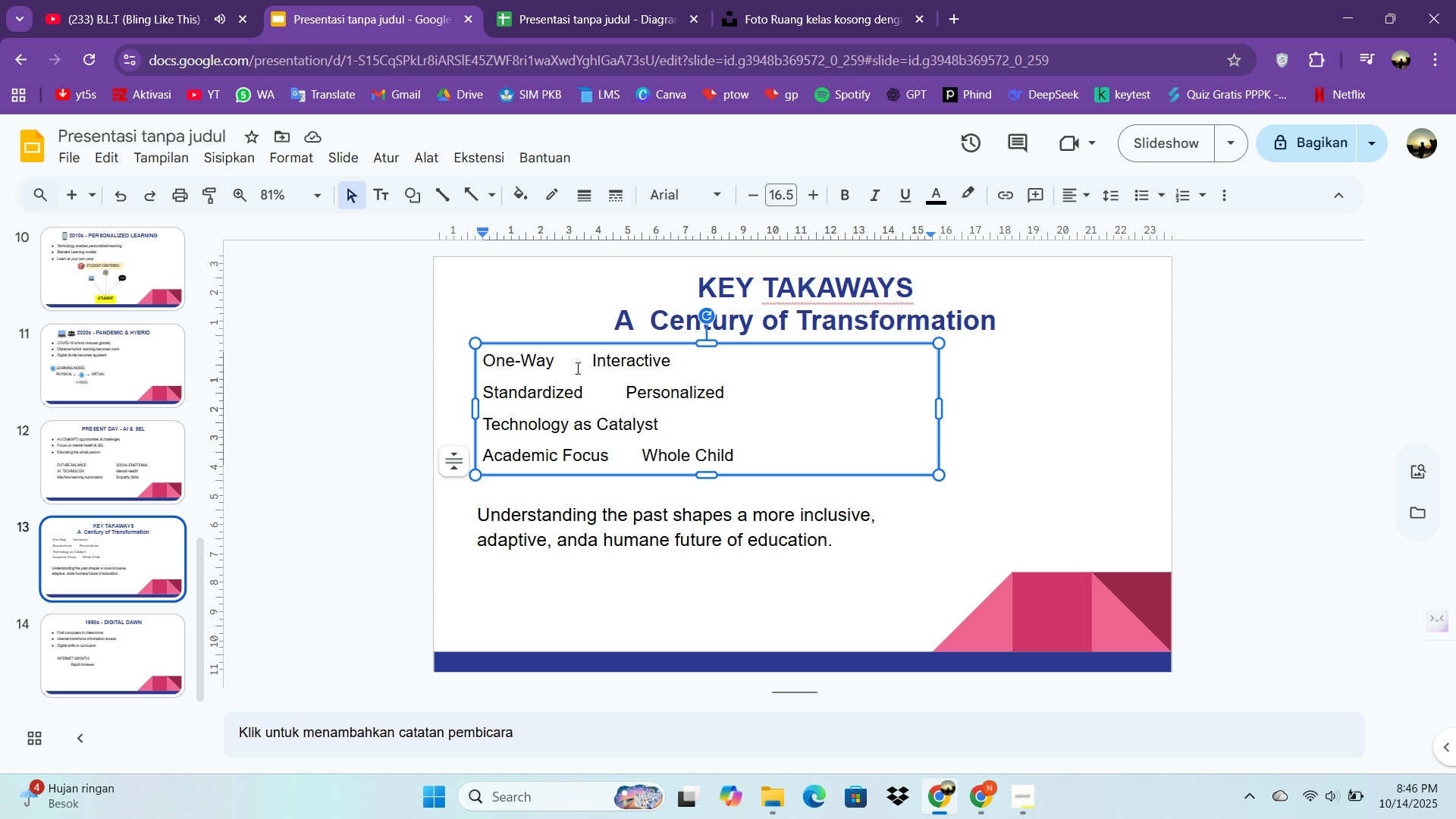 
double_click([245, 164])
 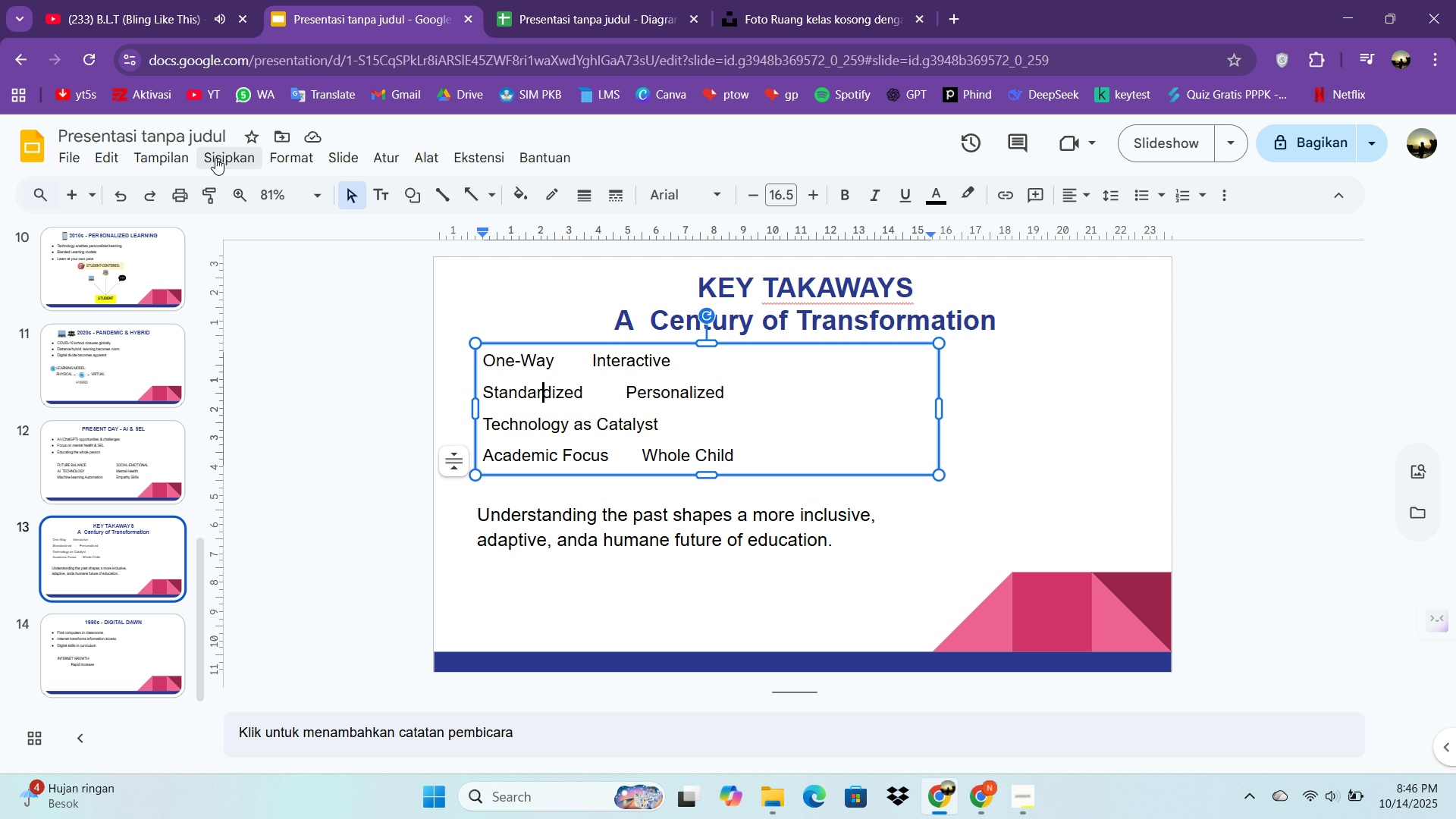 
left_click([218, 160])
 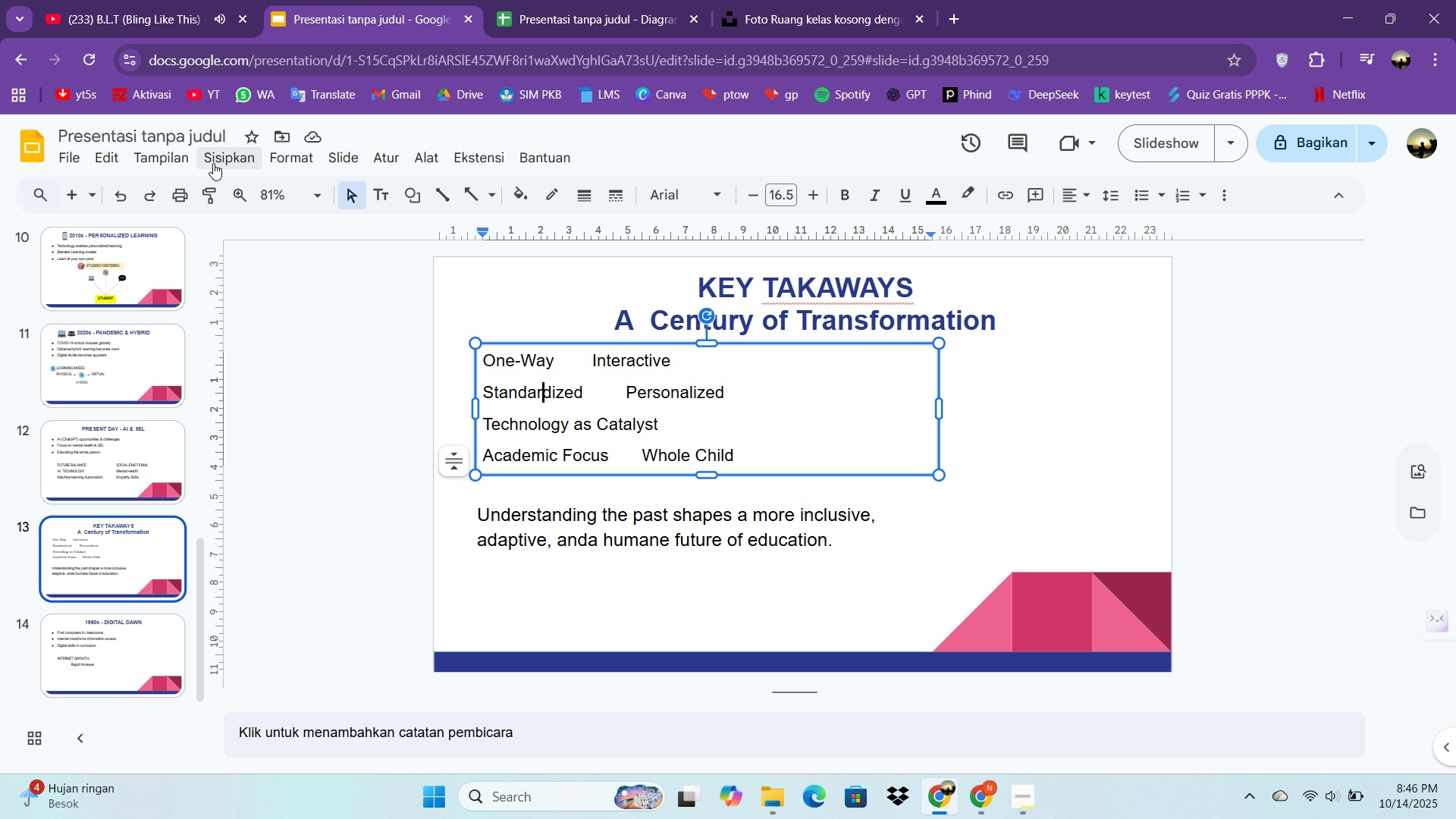 
double_click([218, 160])
 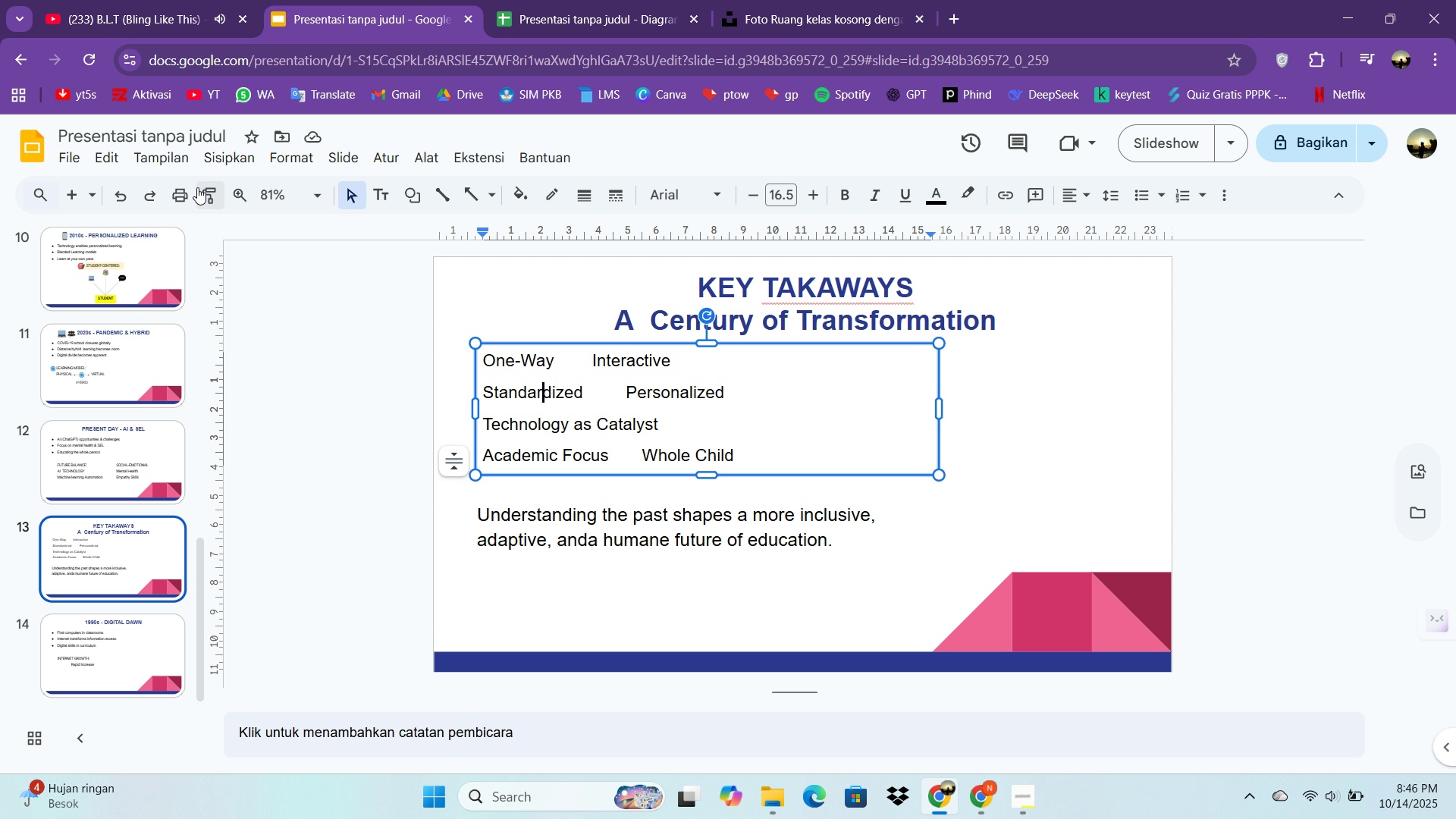 
left_click([213, 163])
 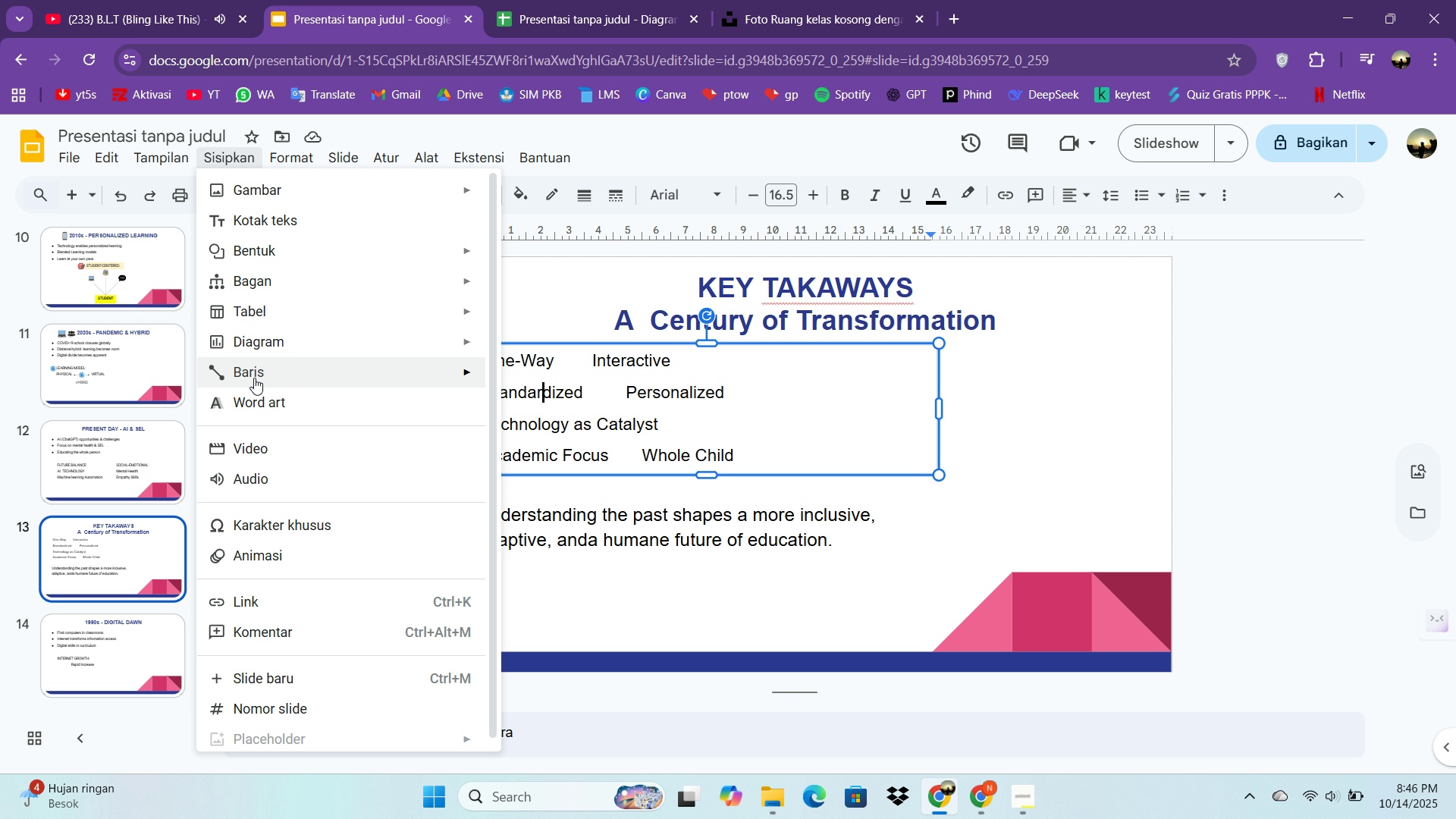 
left_click([254, 378])
 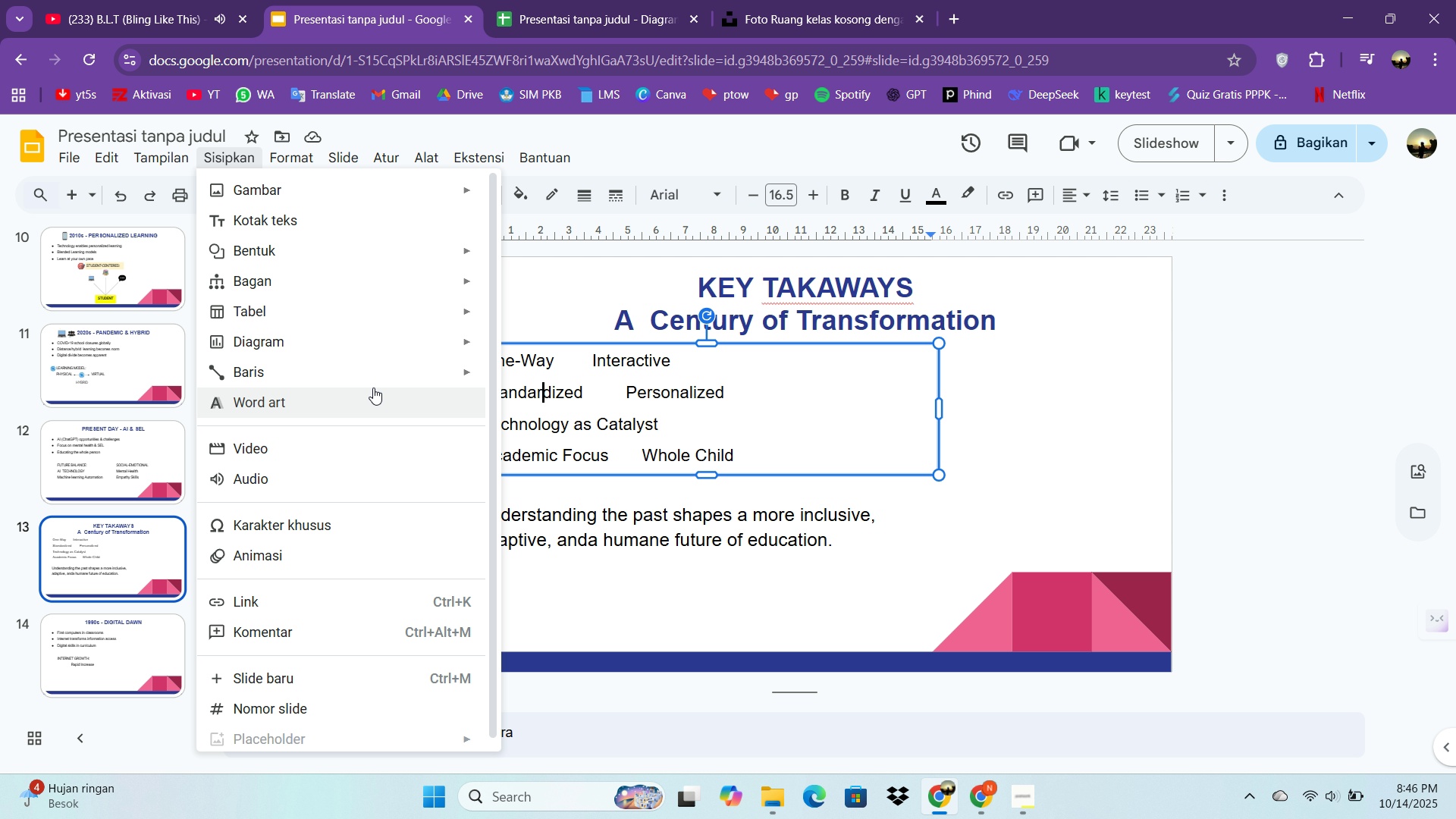 
double_click([378, 375])
 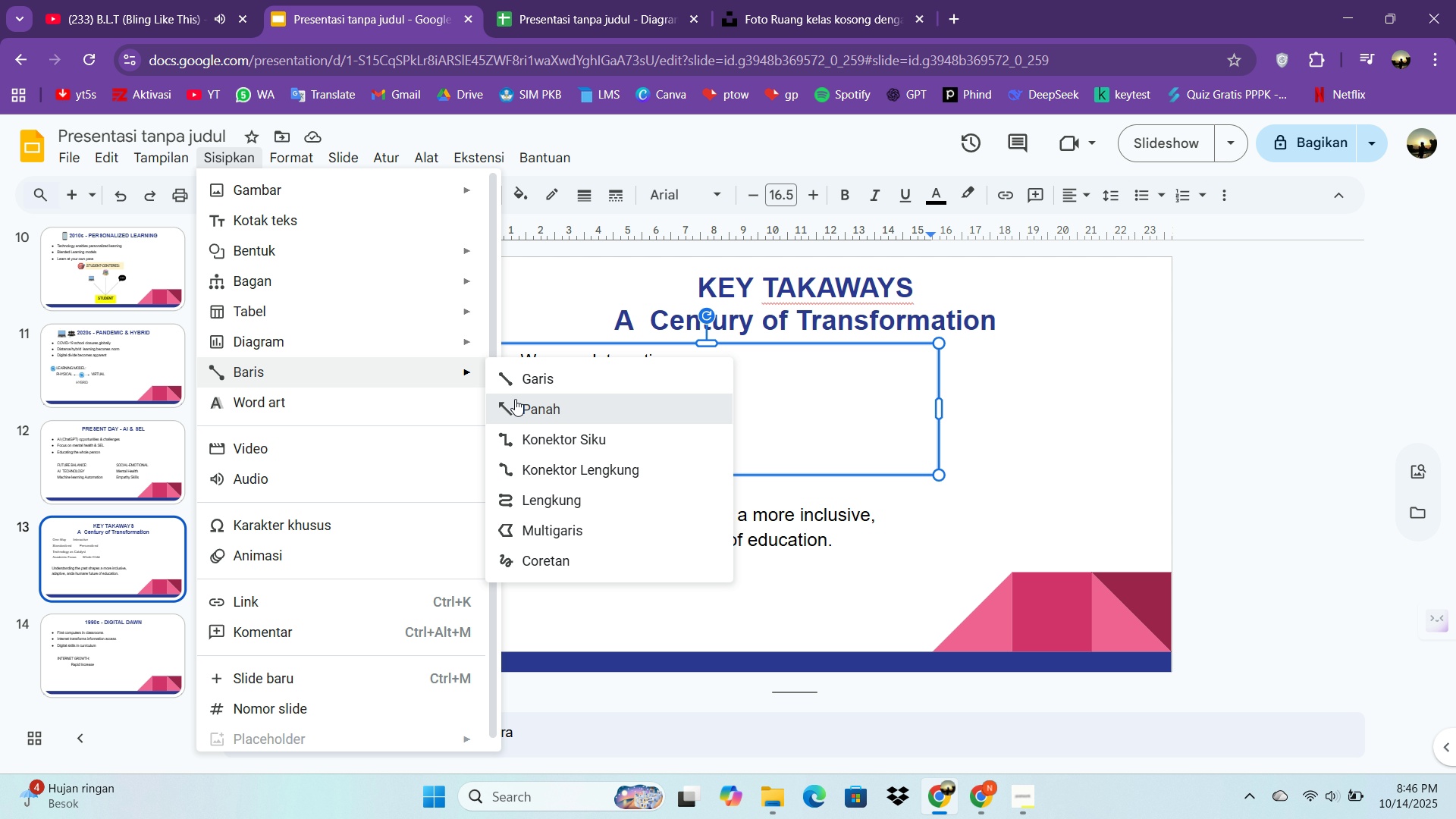 
double_click([515, 399])
 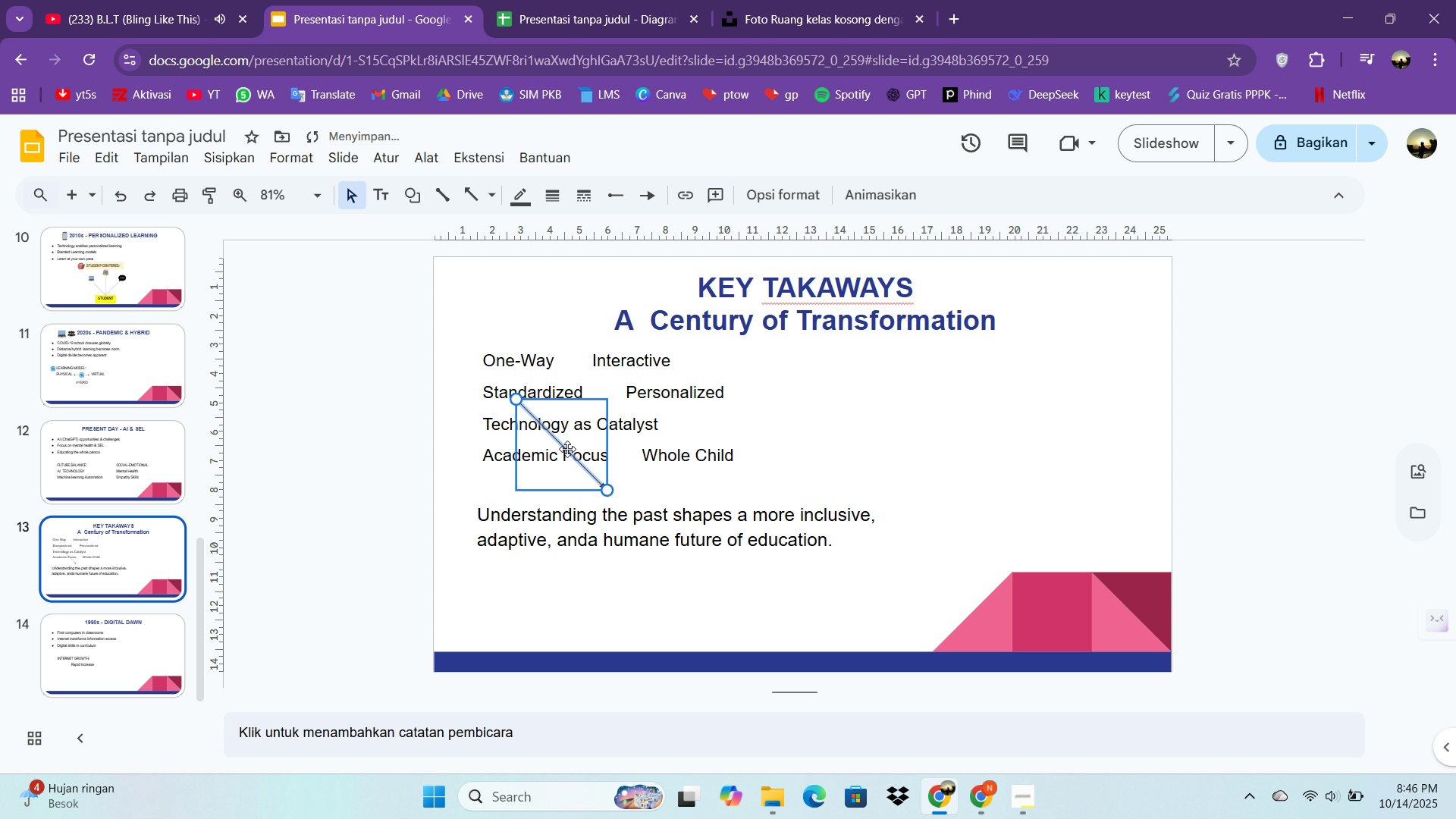 
key(Control+ControlLeft)
 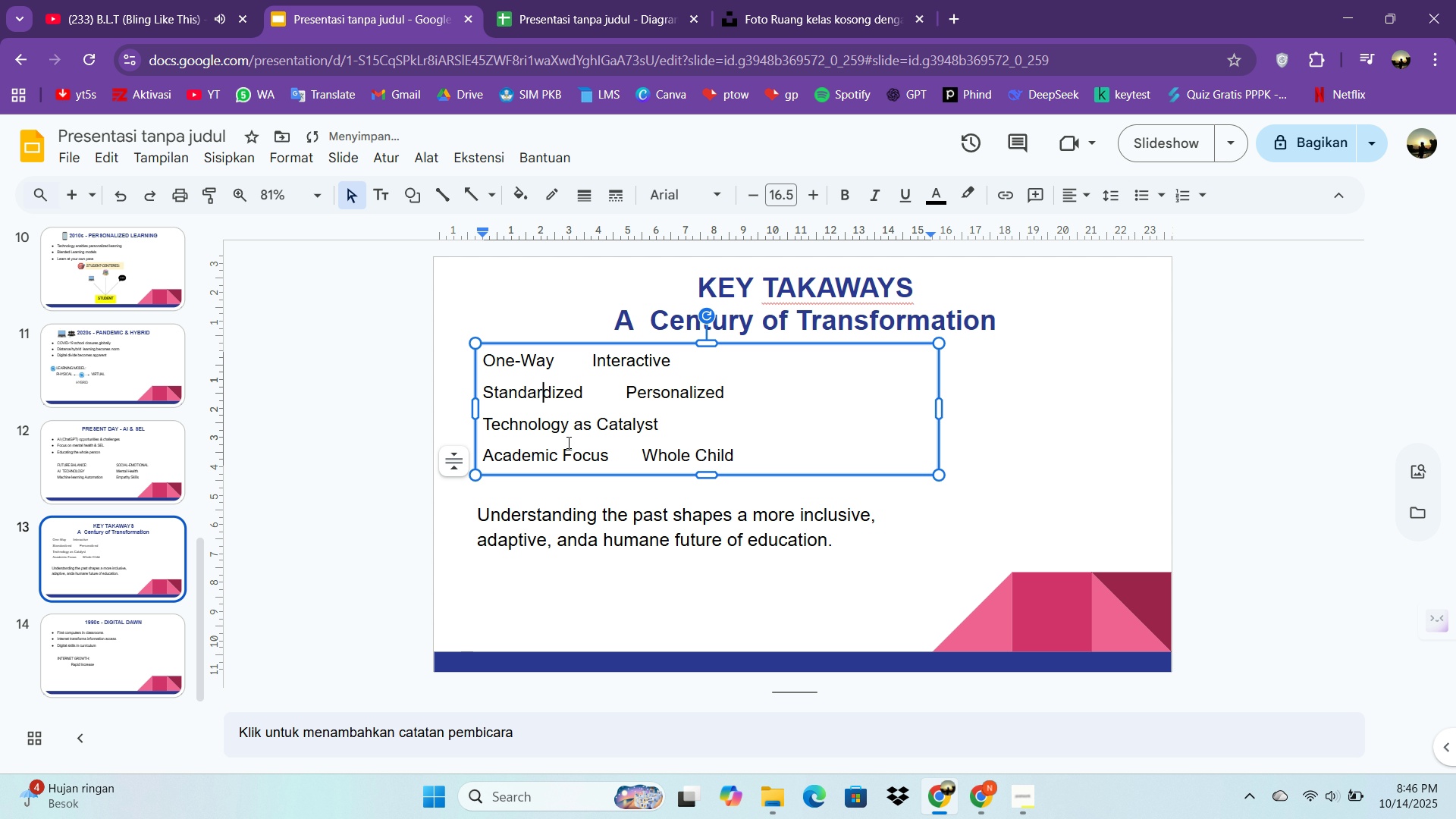 
key(Control+Z)
 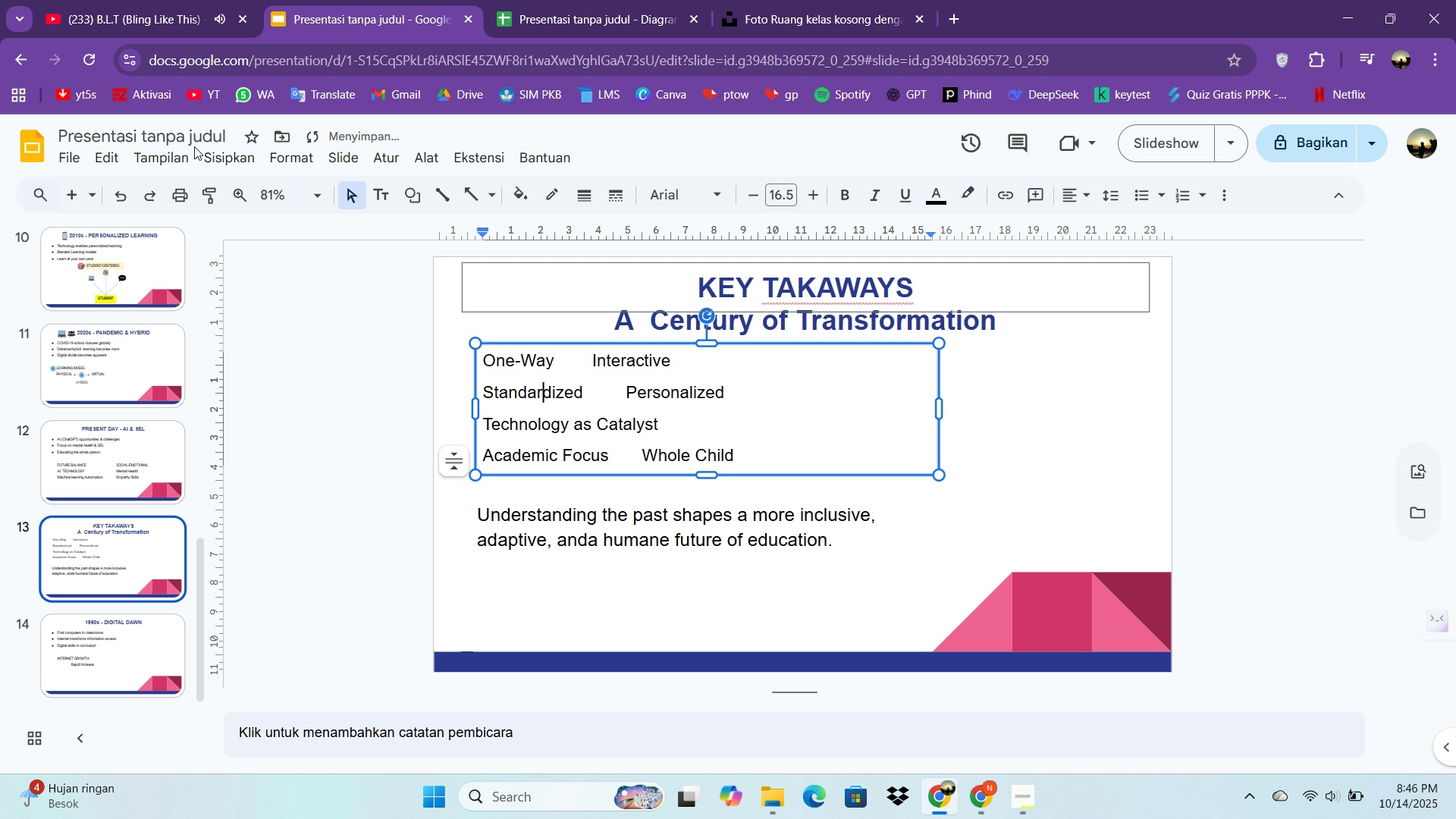 
left_click([224, 150])
 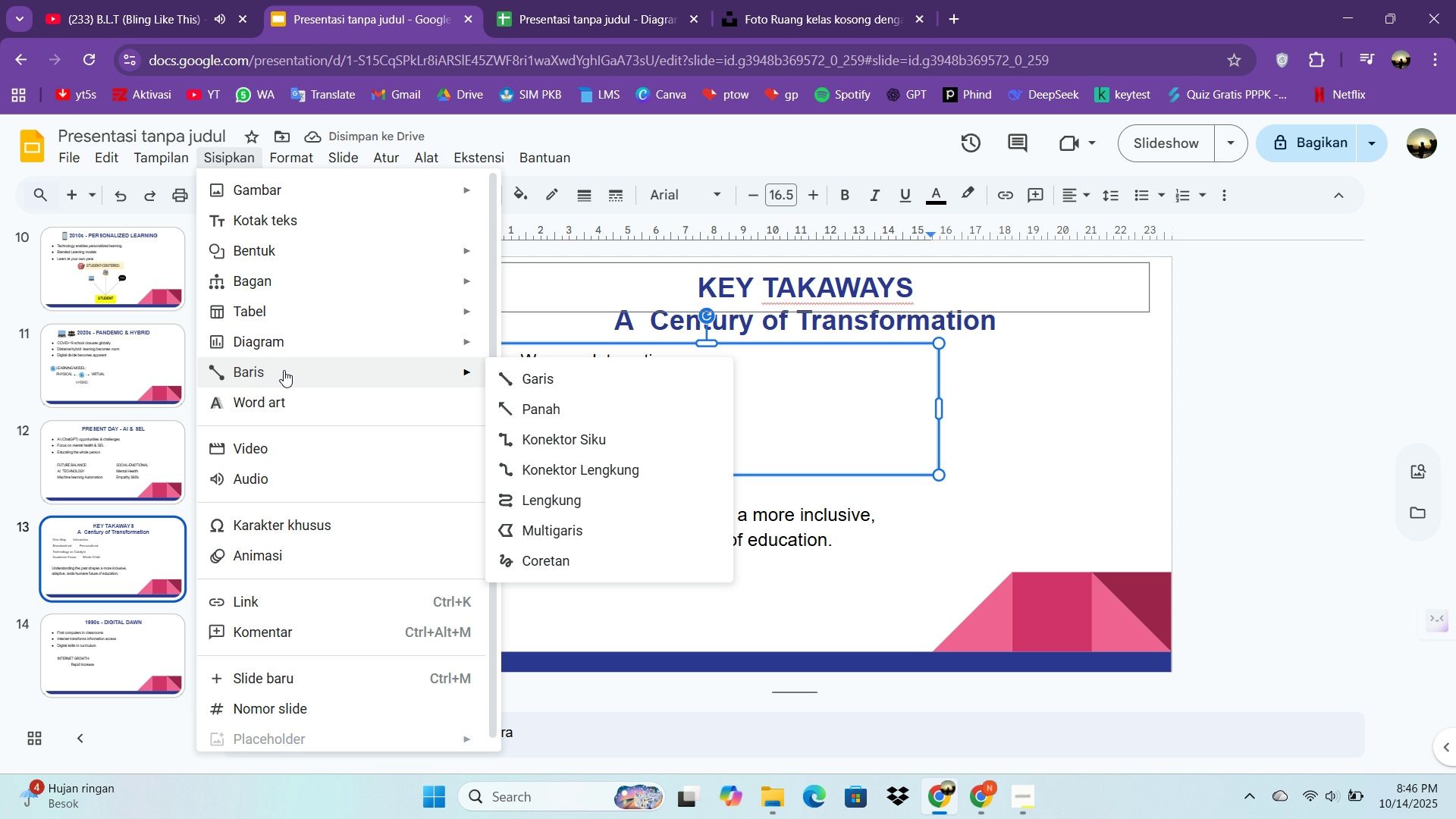 
left_click([284, 370])
 